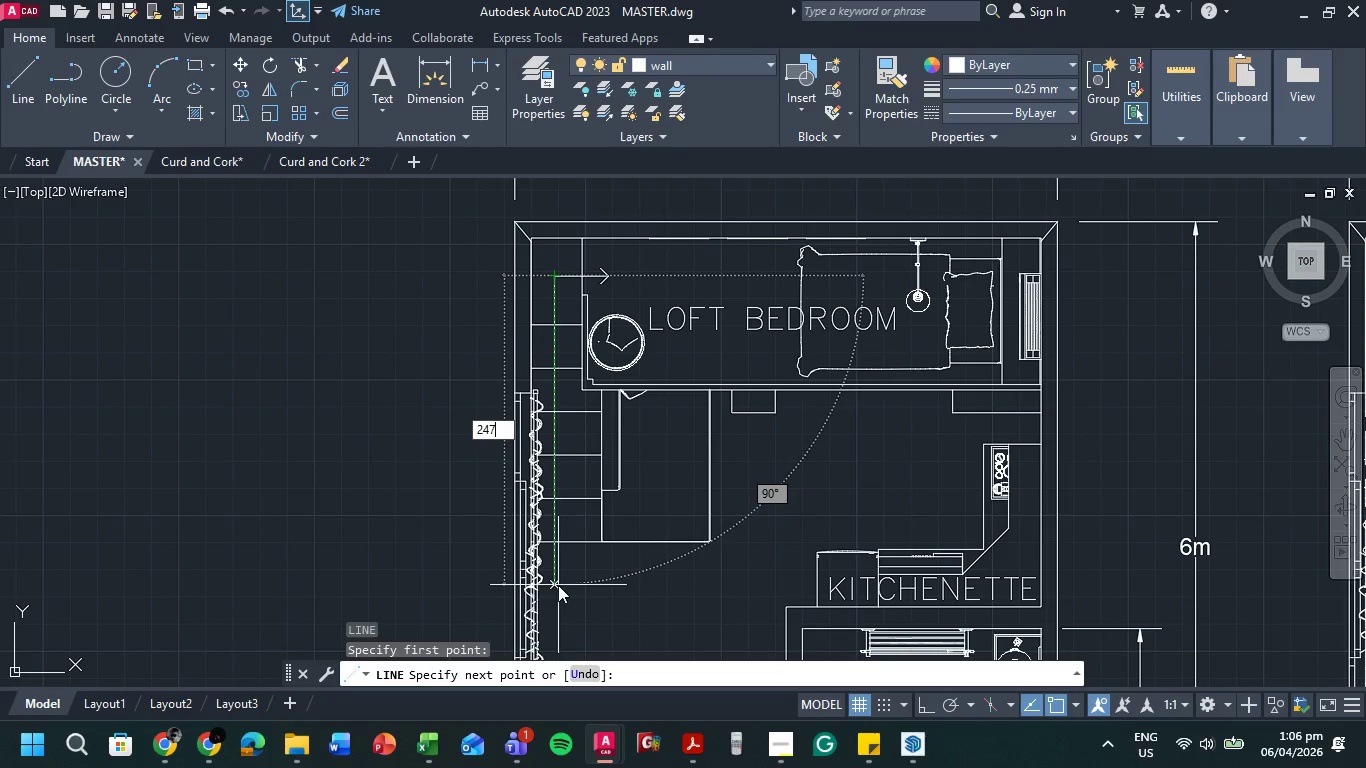 
key(Numpad5)
 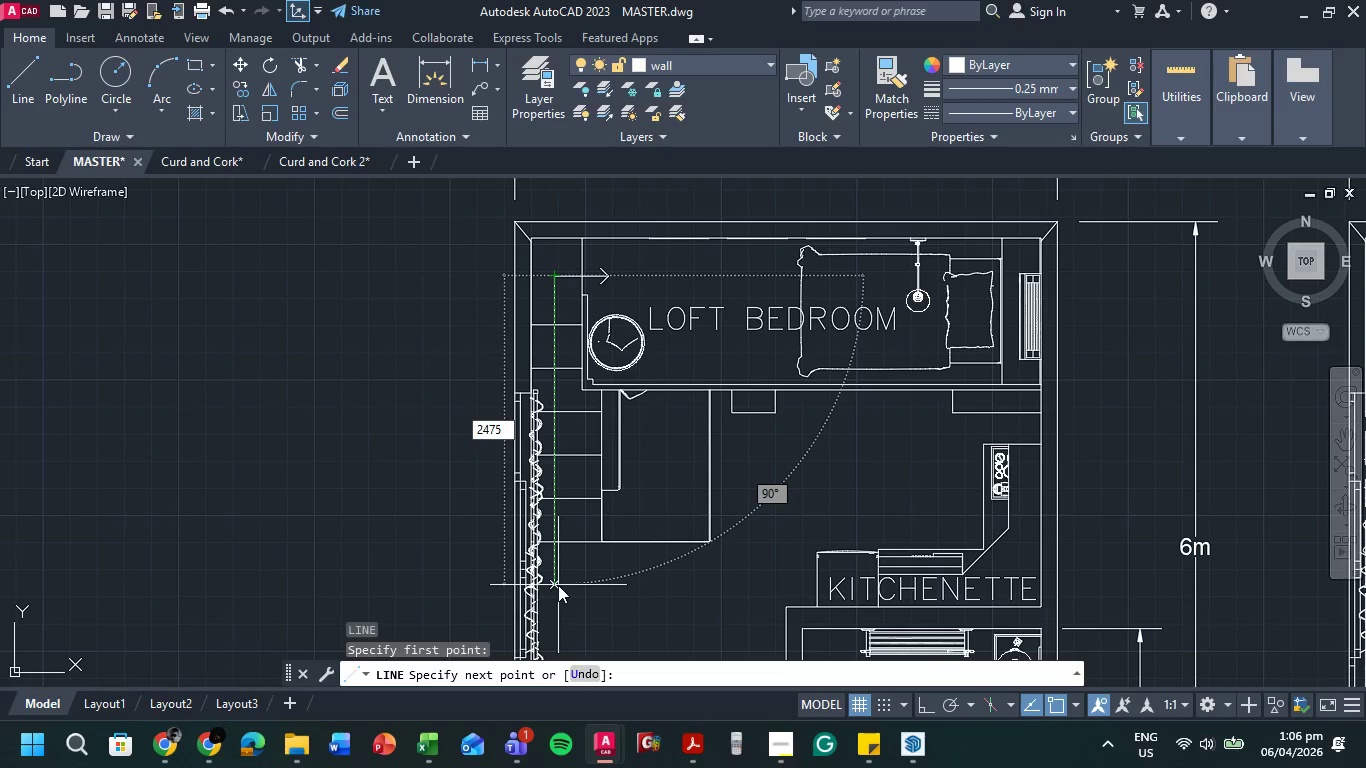 
key(Backspace)
 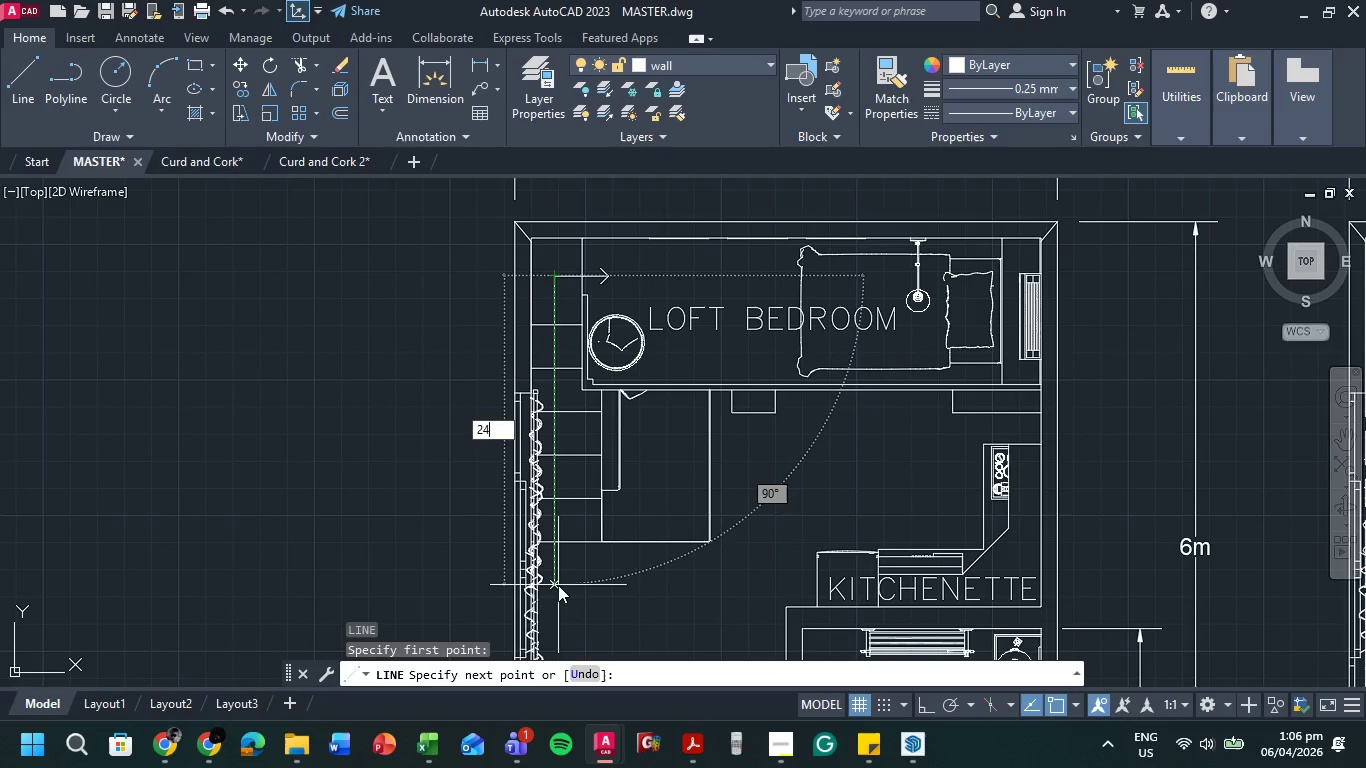 
key(Backspace)
 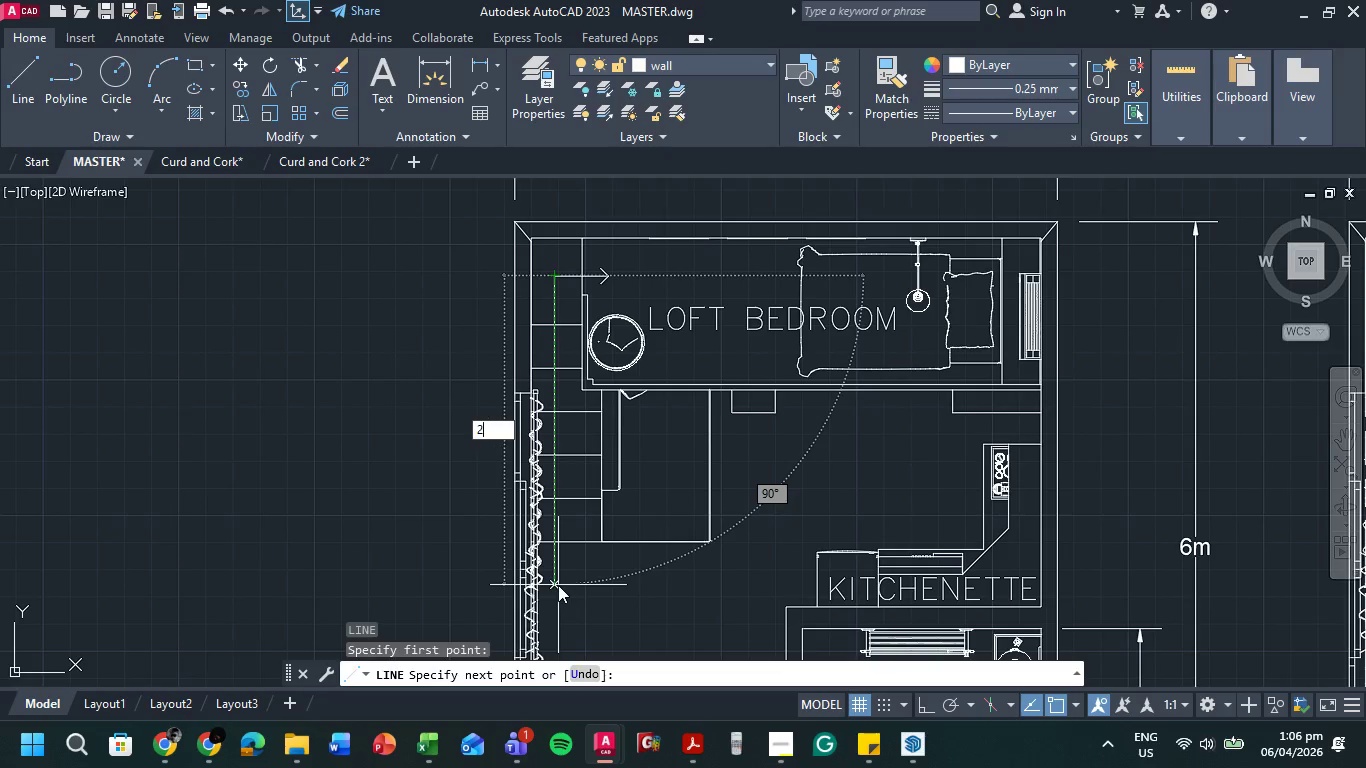 
key(Backspace)
 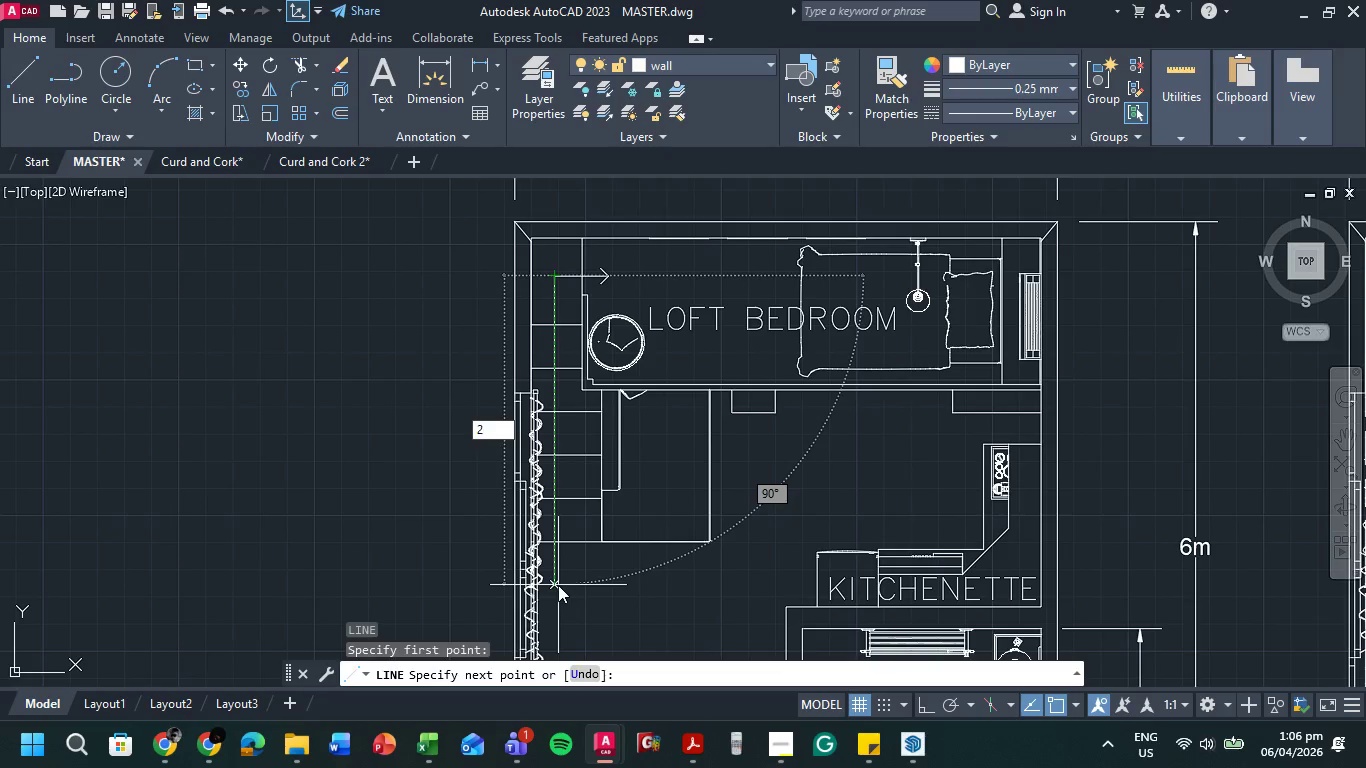 
key(Numpad8)
 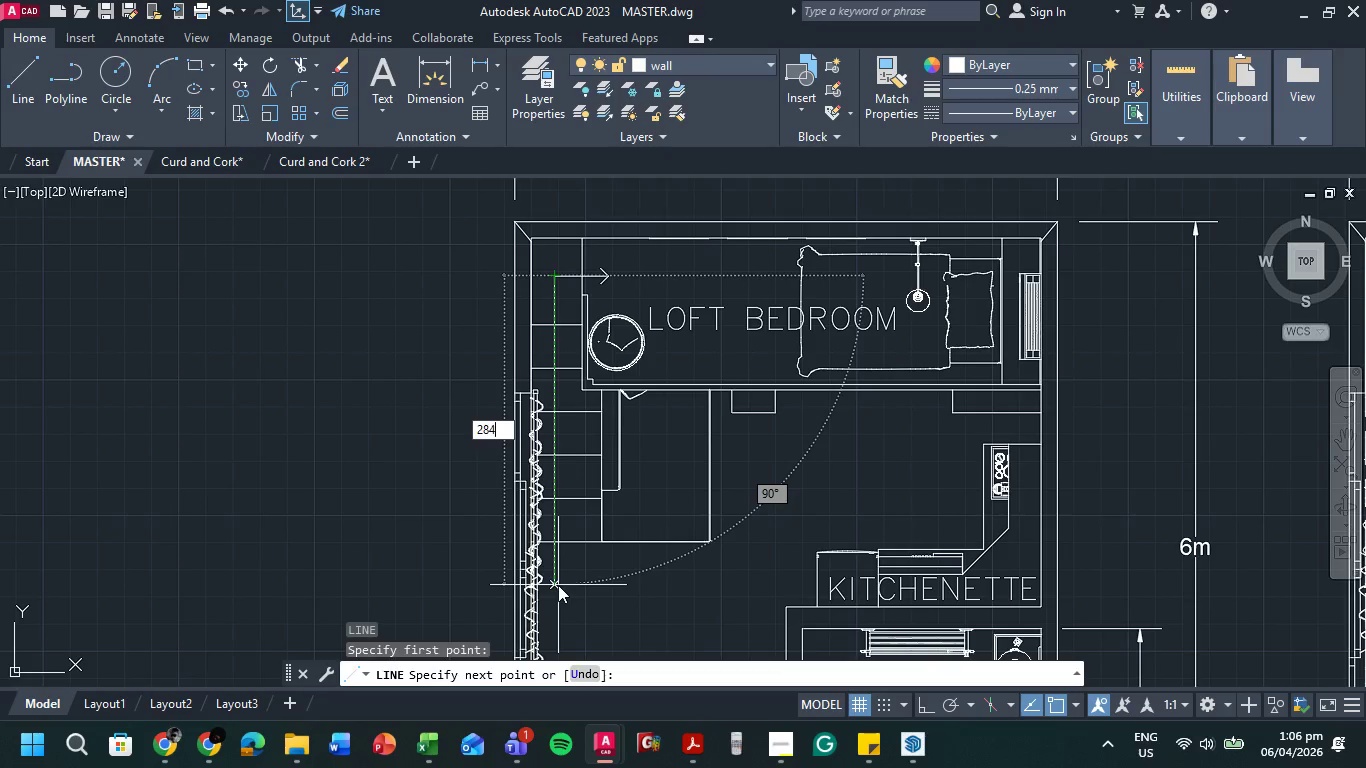 
key(Numpad4)
 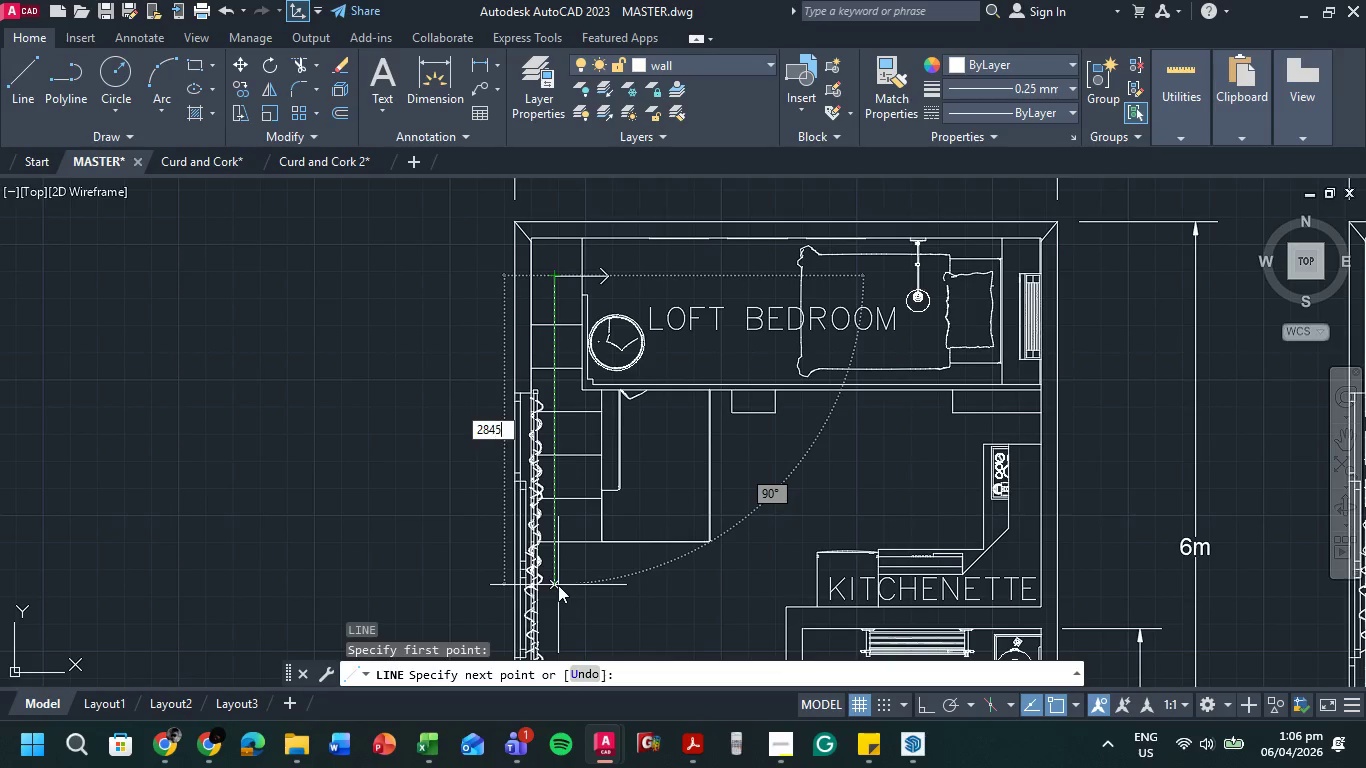 
key(Numpad5)
 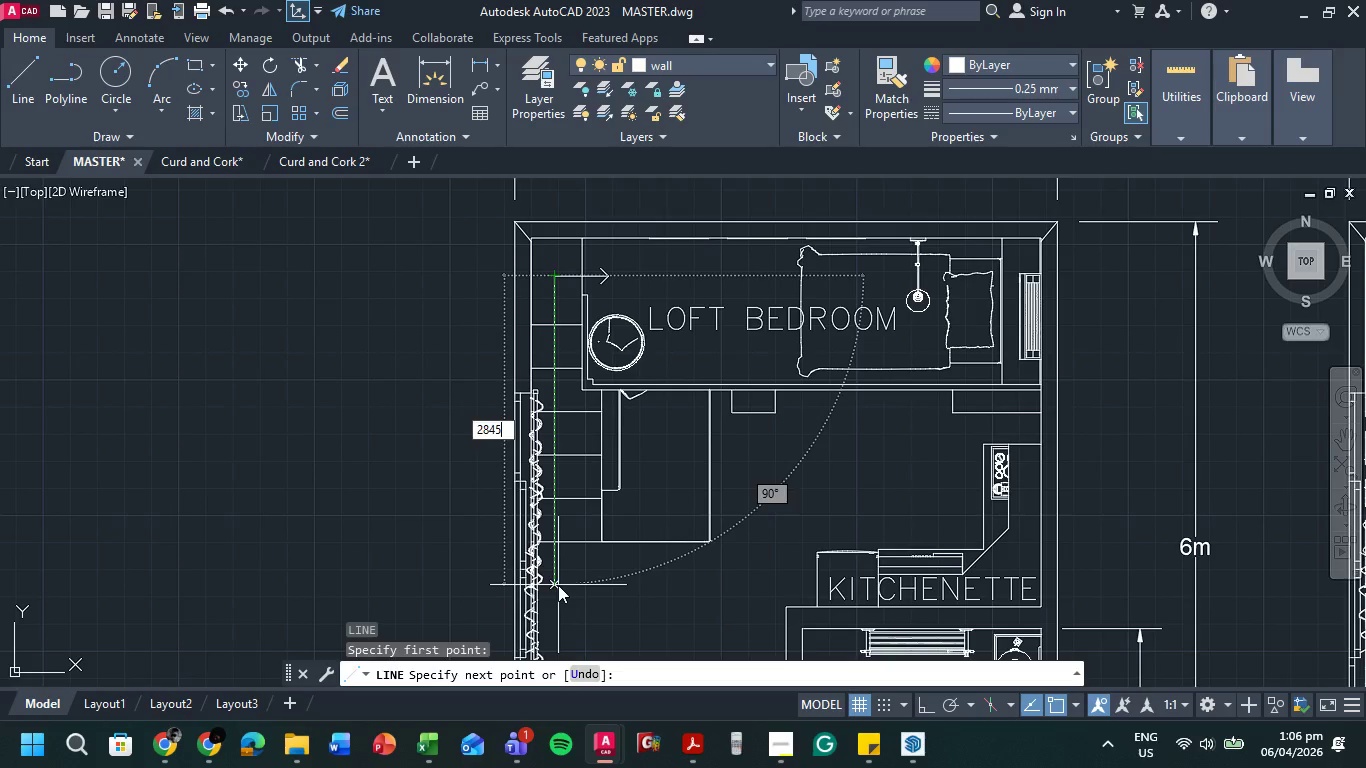 
key(NumpadEnter)
 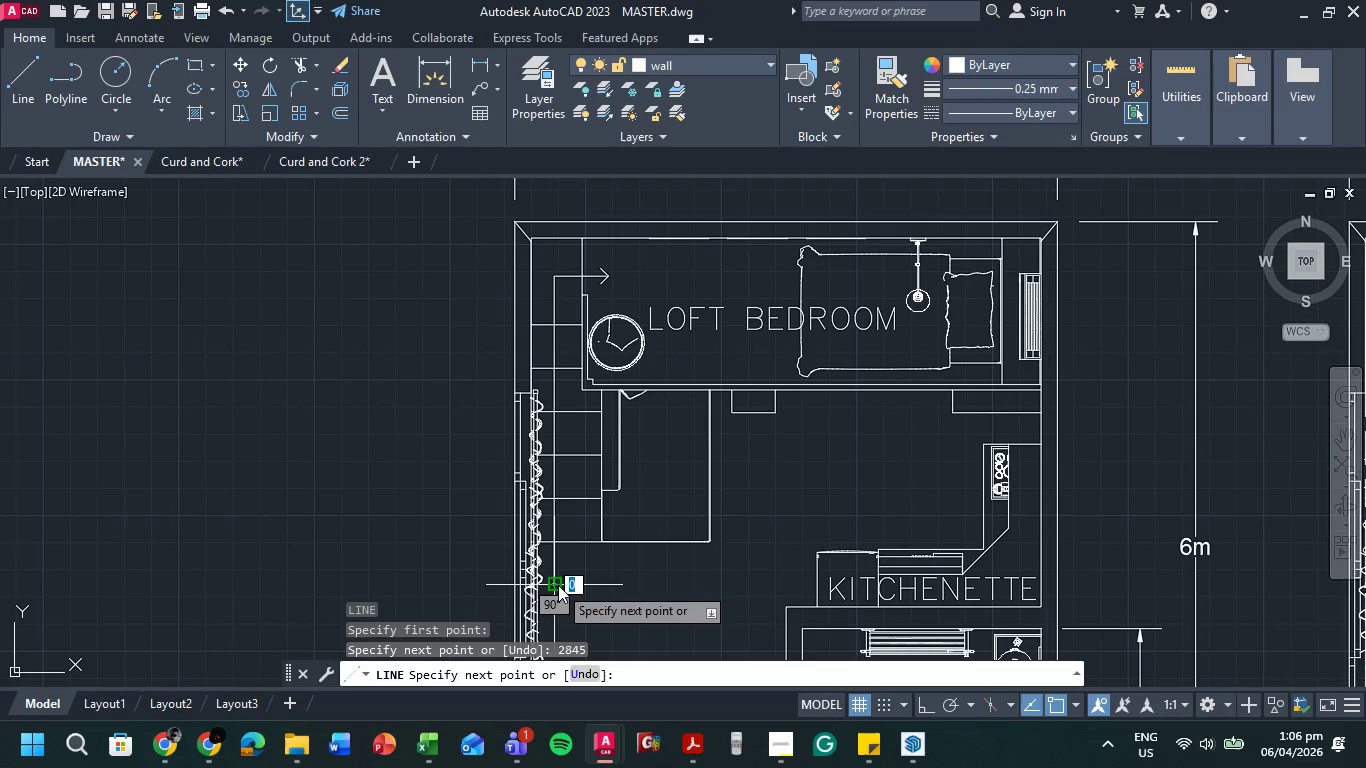 
key(Escape)
 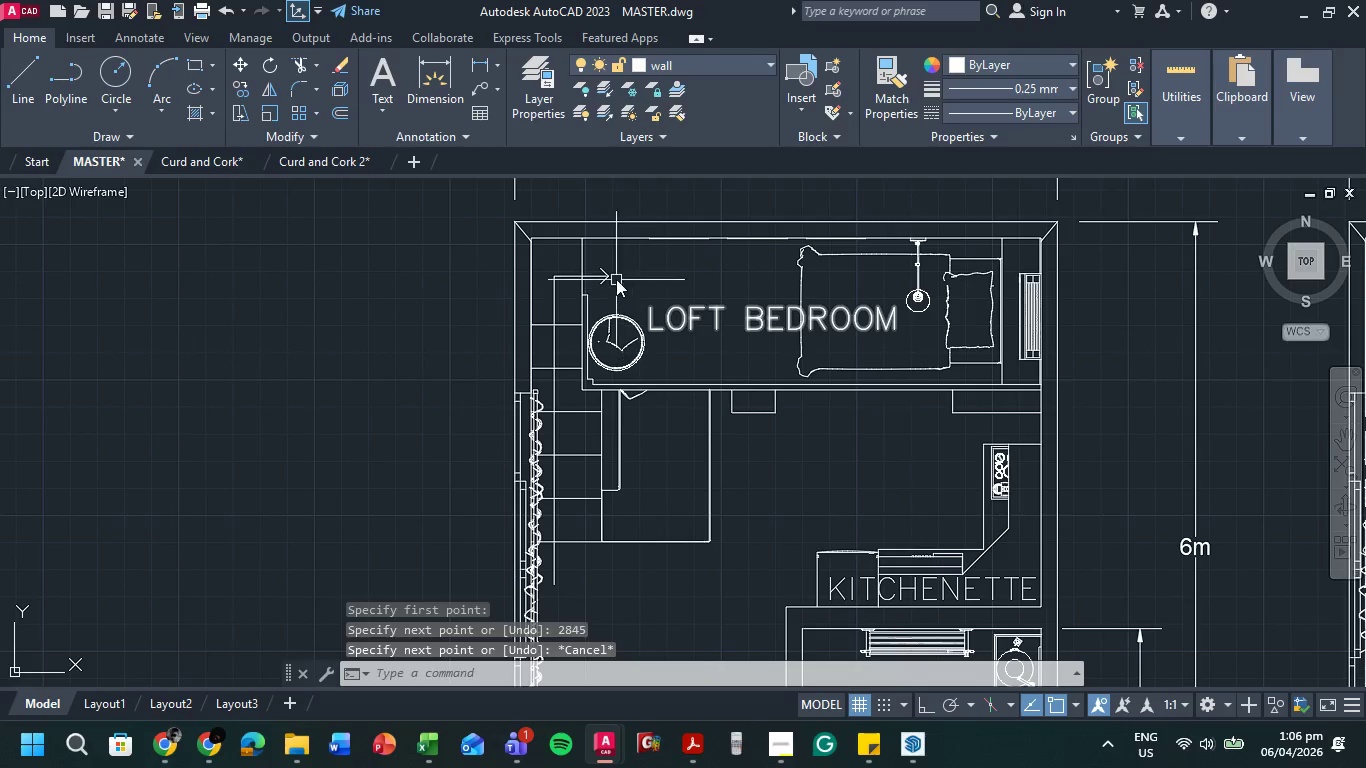 
left_click([610, 276])
 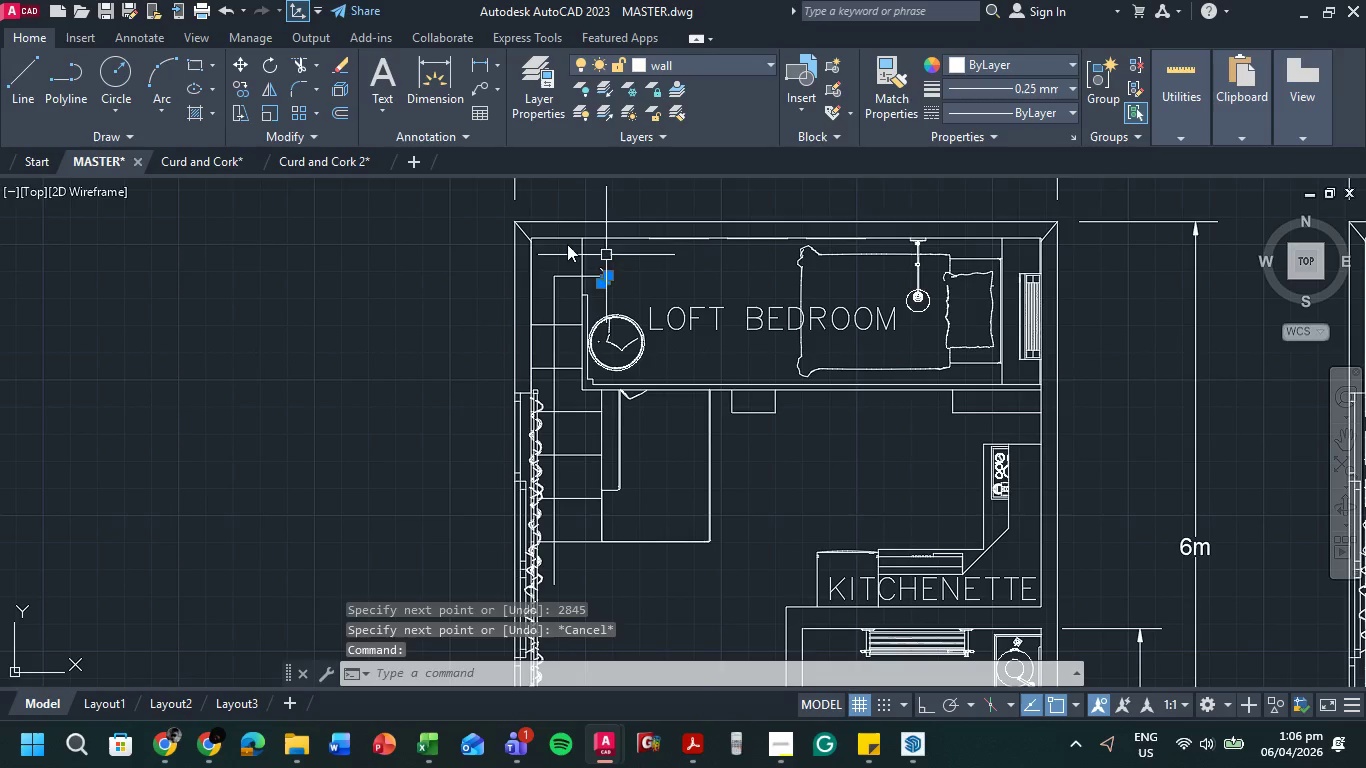 
key(Escape)
 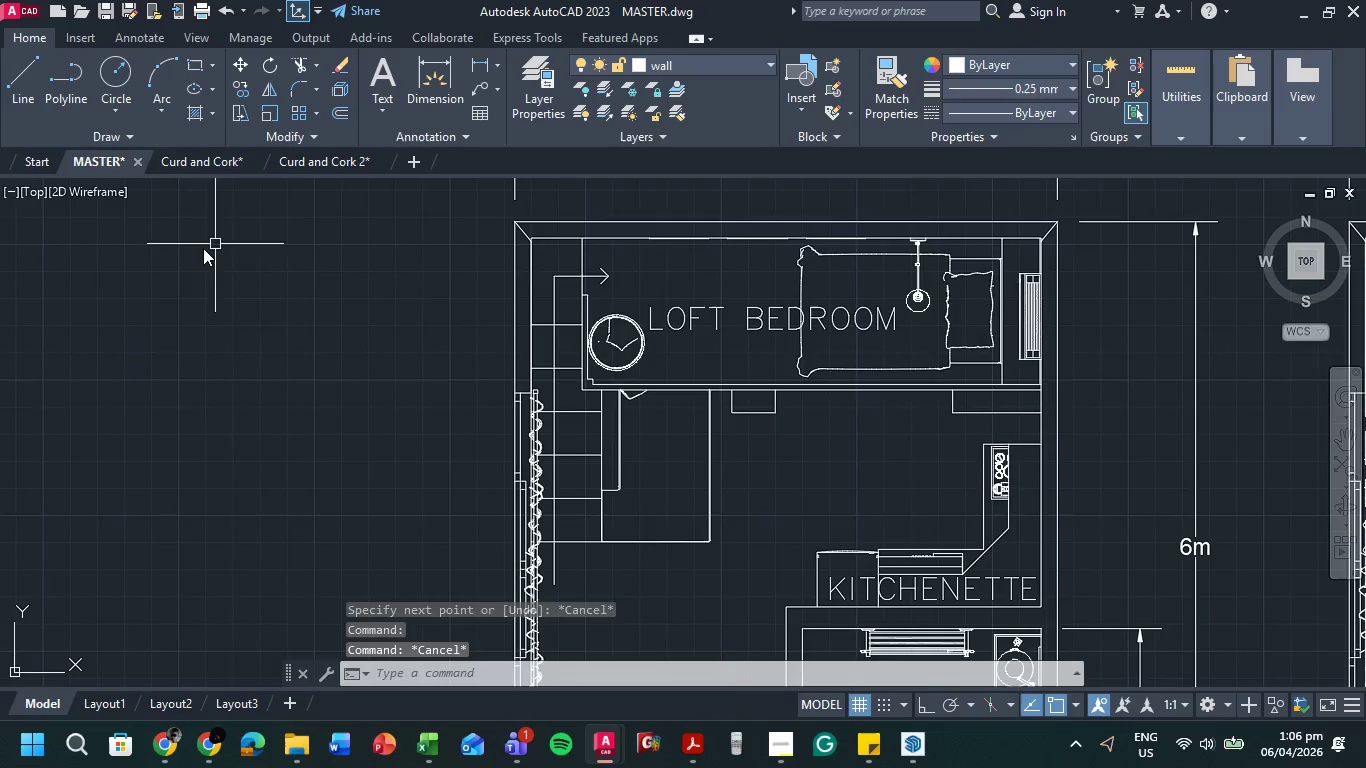 
scroll: coordinate [200, 250], scroll_direction: down, amount: 3.0
 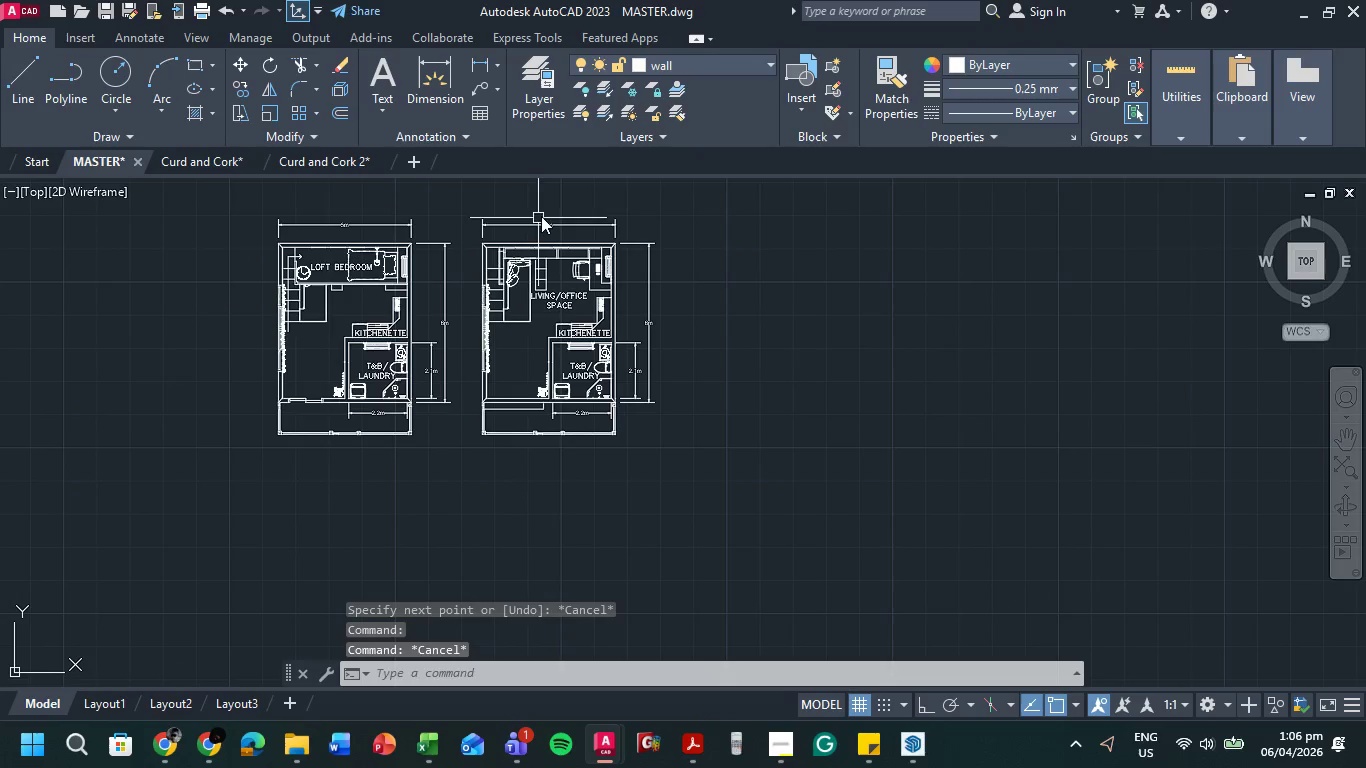 
scroll: coordinate [382, 290], scroll_direction: up, amount: 4.0
 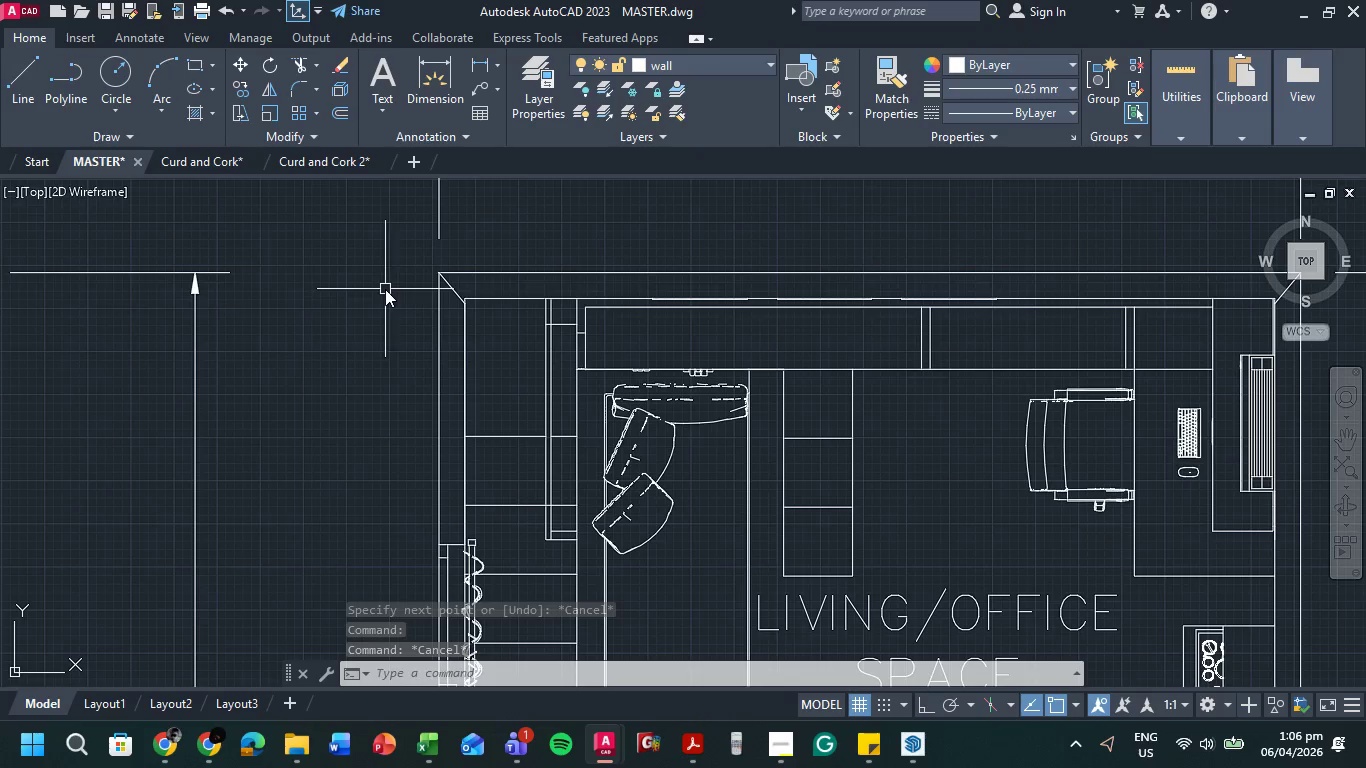 
scroll: coordinate [388, 289], scroll_direction: down, amount: 2.0
 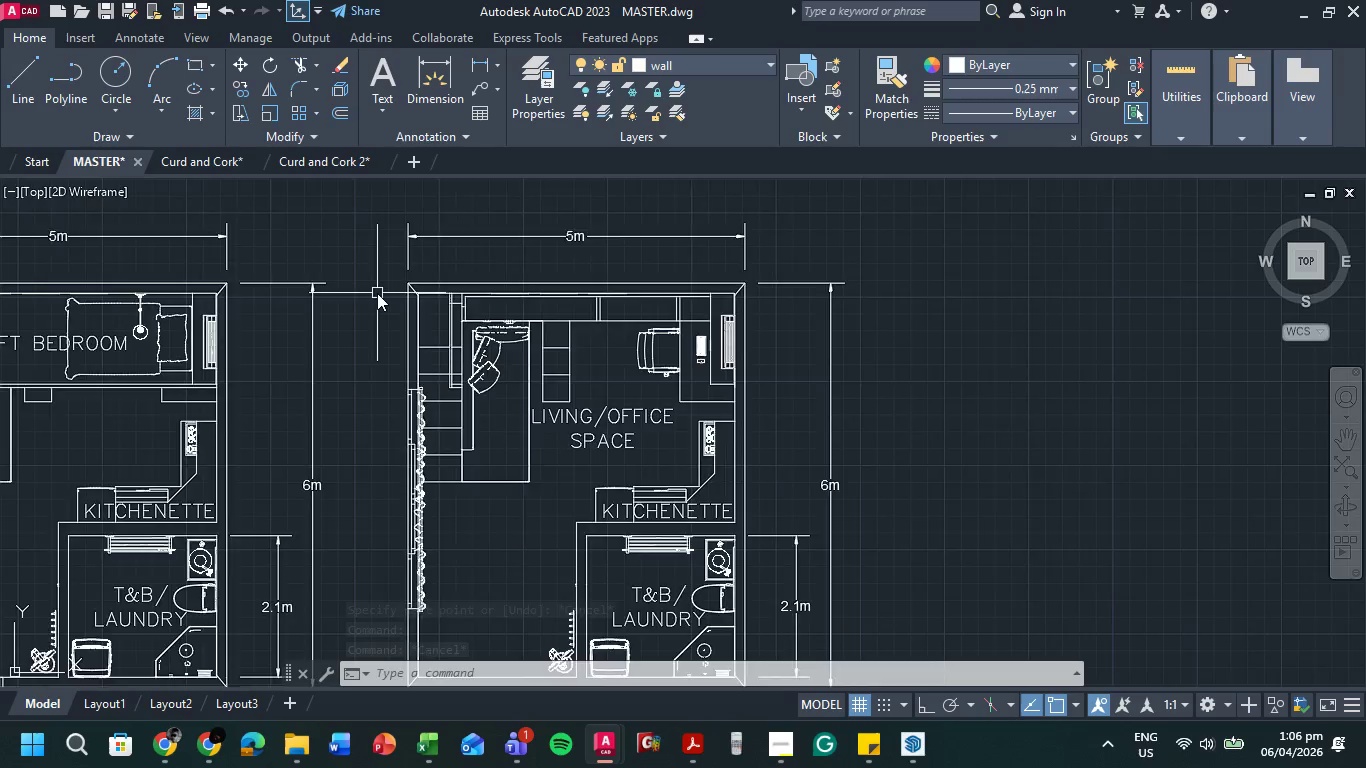 
scroll: coordinate [377, 293], scroll_direction: up, amount: 1.0
 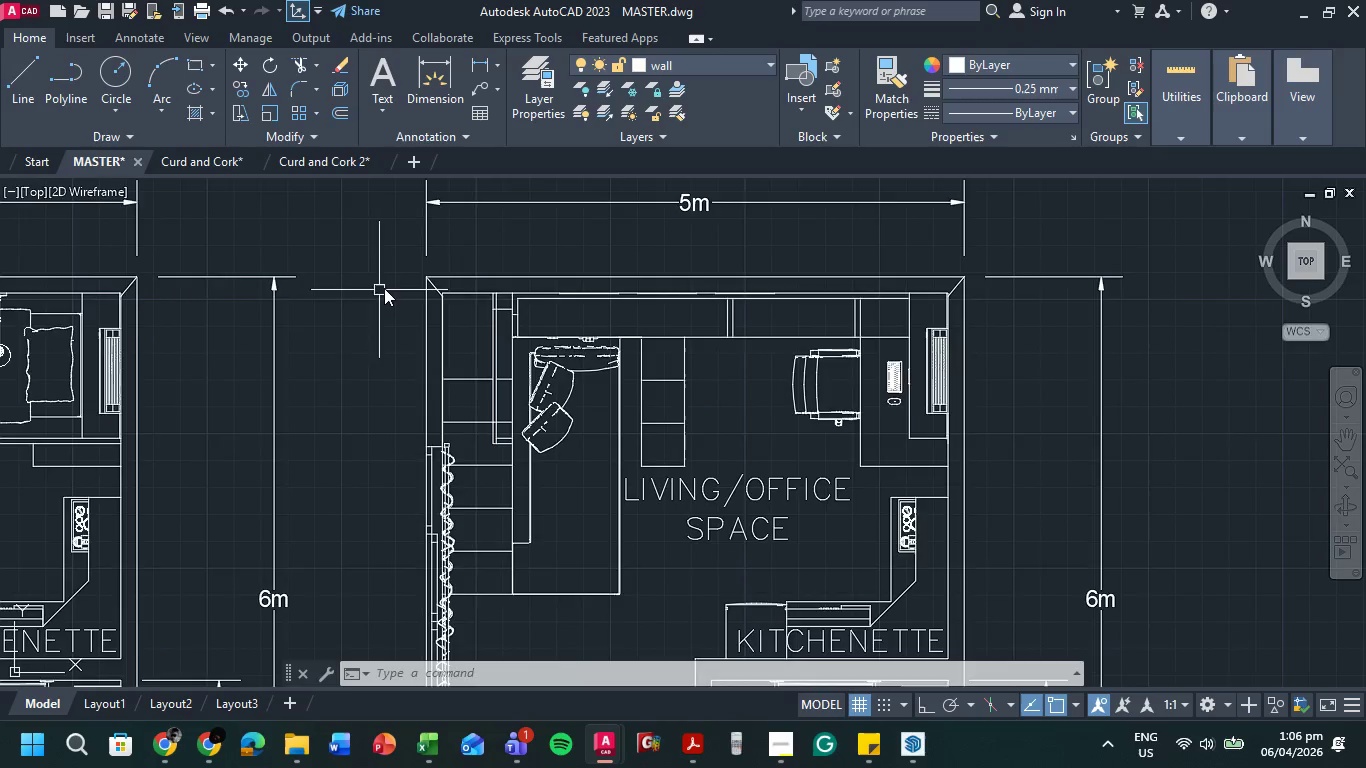 
scroll: coordinate [449, 283], scroll_direction: down, amount: 2.0
 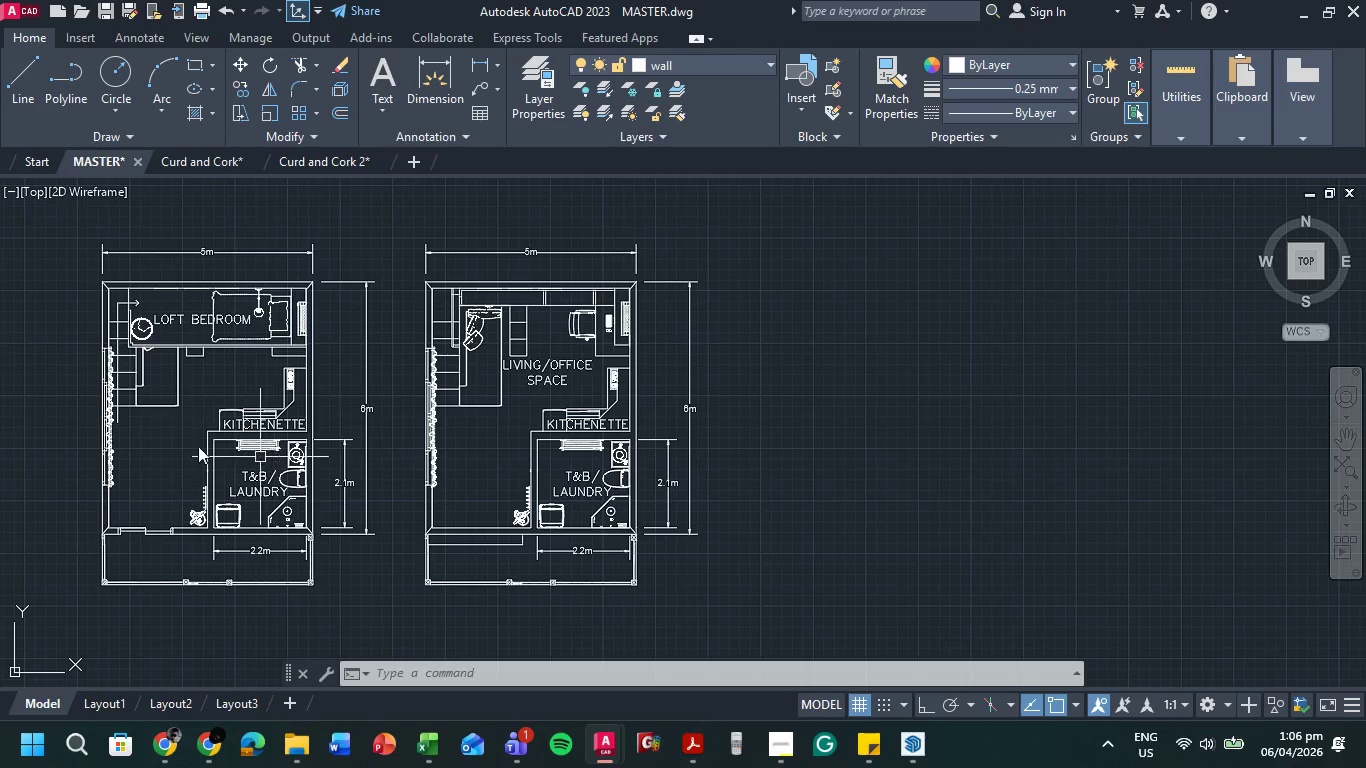 
scroll: coordinate [139, 465], scroll_direction: up, amount: 1.0
 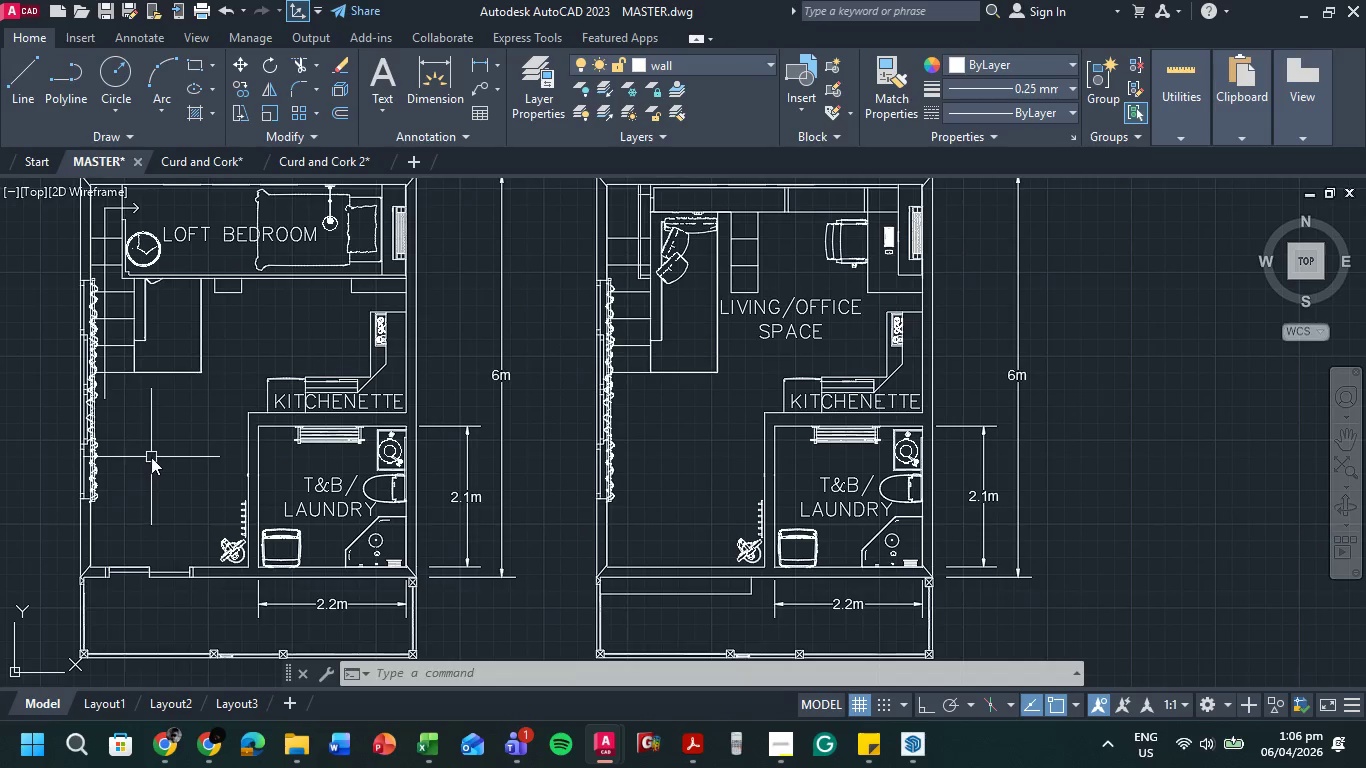 
scroll: coordinate [151, 457], scroll_direction: down, amount: 1.0
 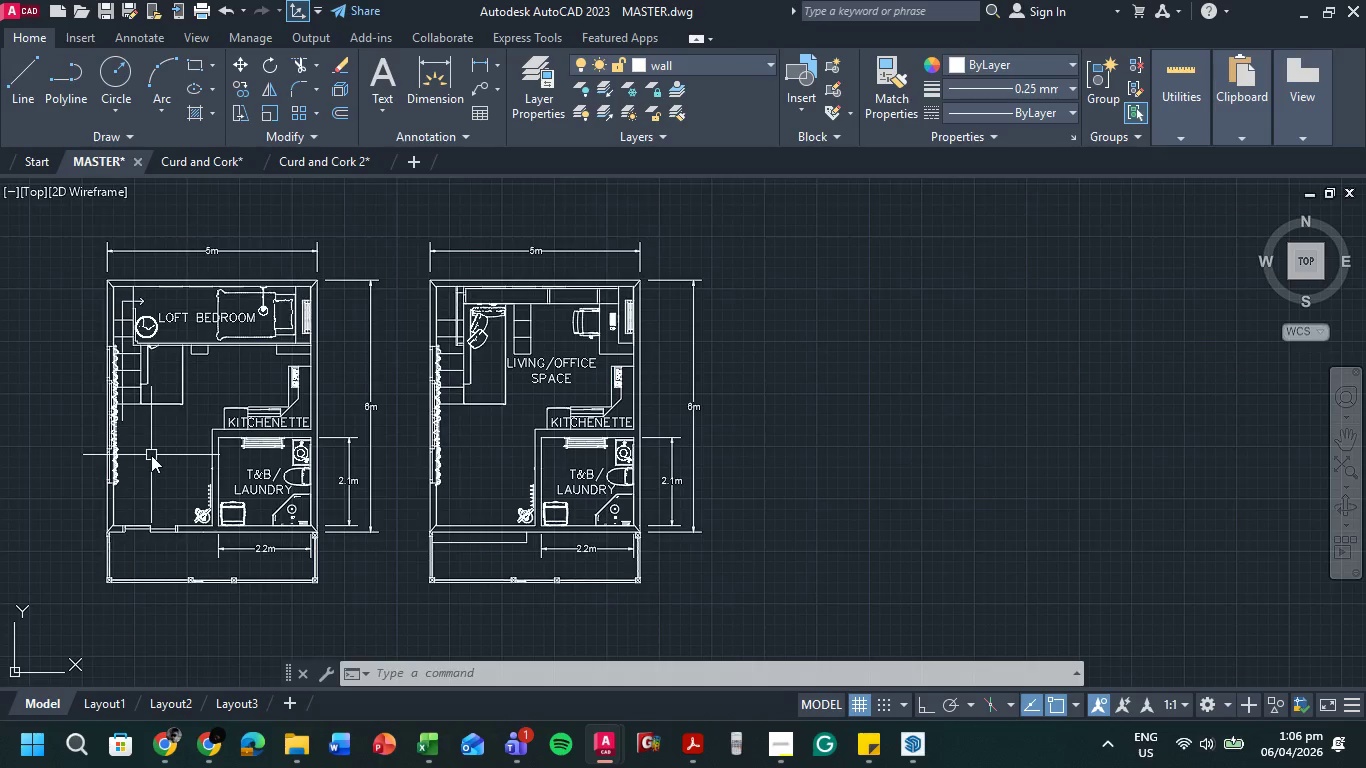 
scroll: coordinate [151, 455], scroll_direction: up, amount: 1.0
 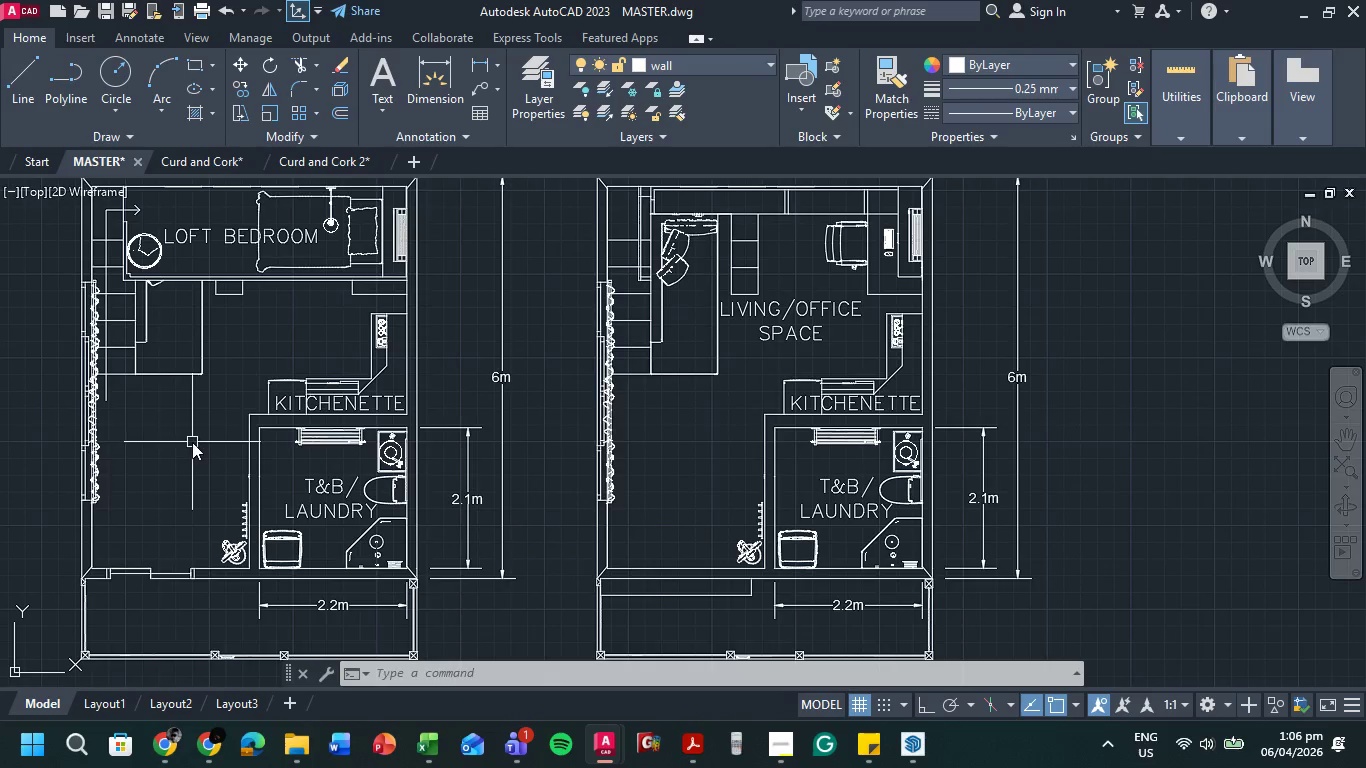 
scroll: coordinate [224, 365], scroll_direction: down, amount: 1.0
 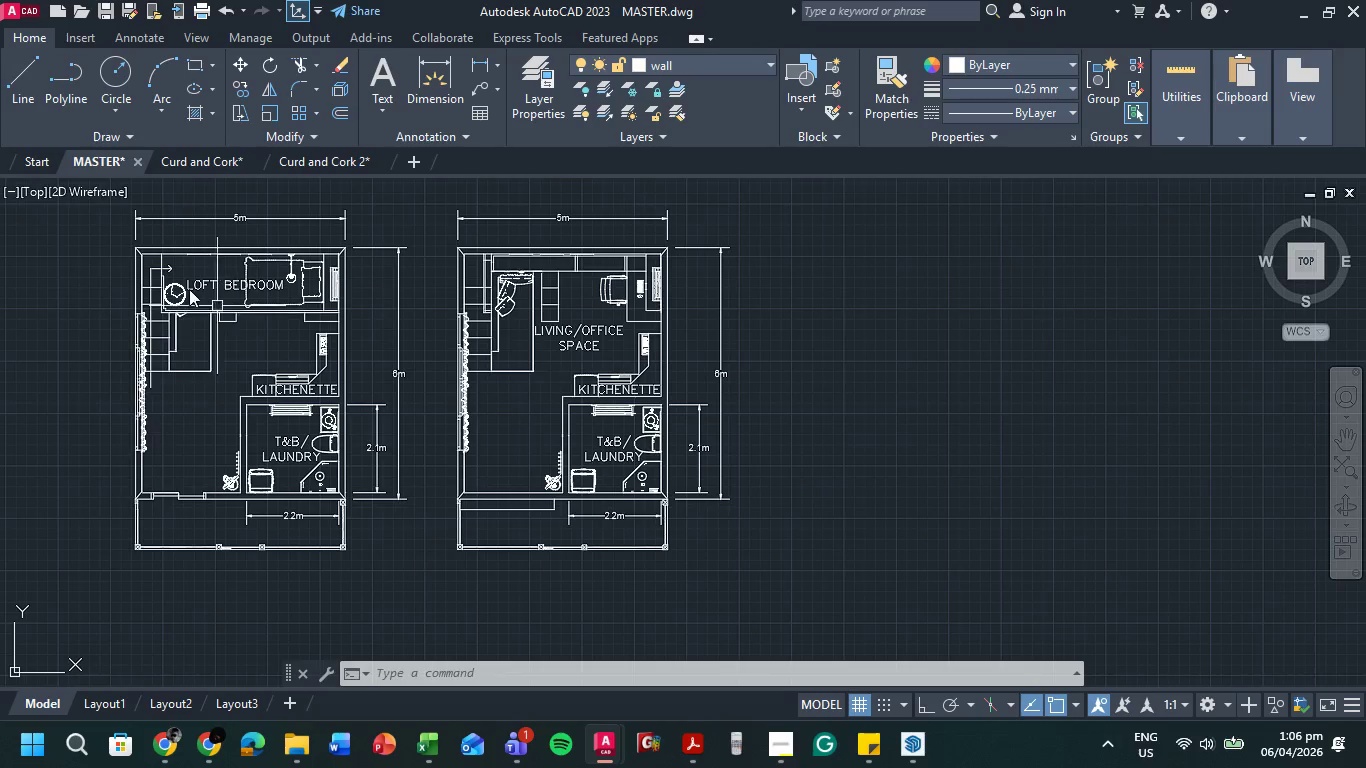 
scroll: coordinate [130, 258], scroll_direction: up, amount: 4.0
 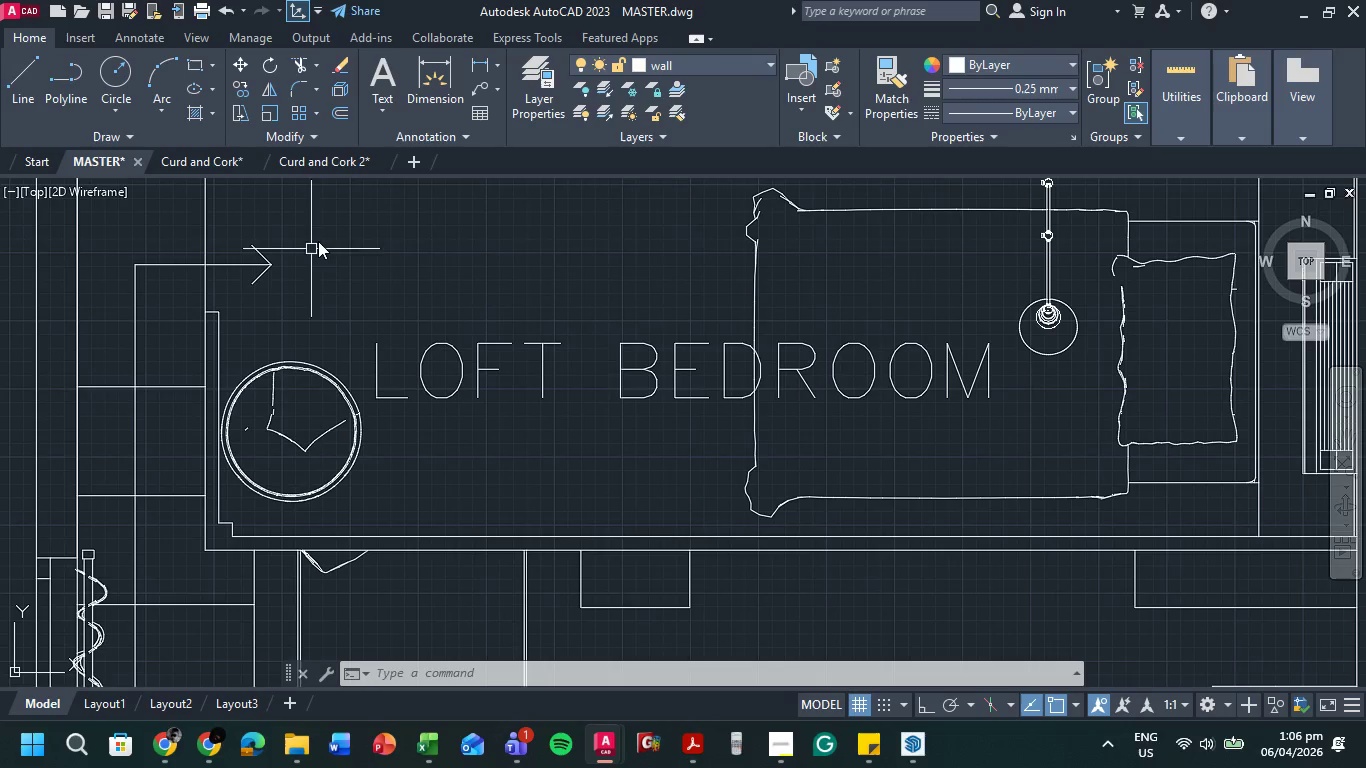 
left_click_drag(start_coordinate=[319, 239], to_coordinate=[231, 285])
 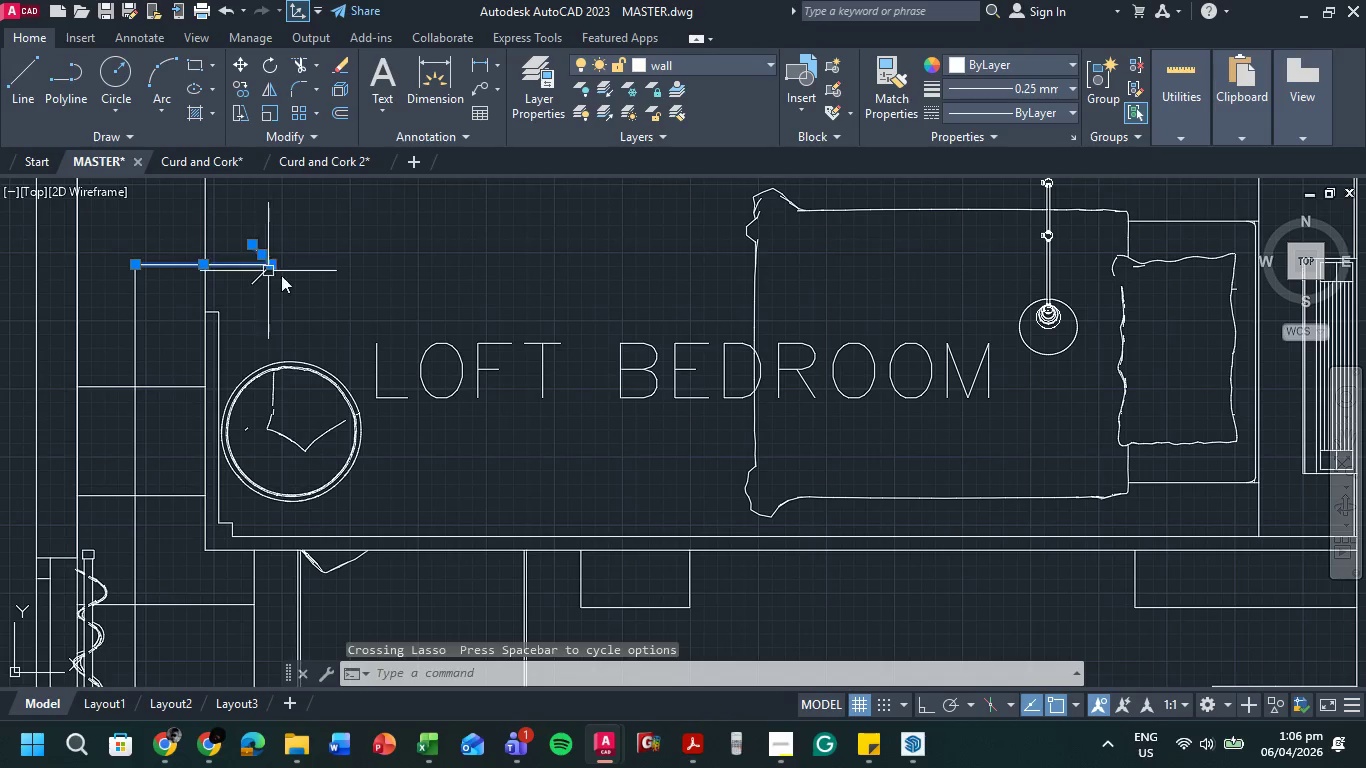 
left_click_drag(start_coordinate=[282, 294], to_coordinate=[276, 289])
 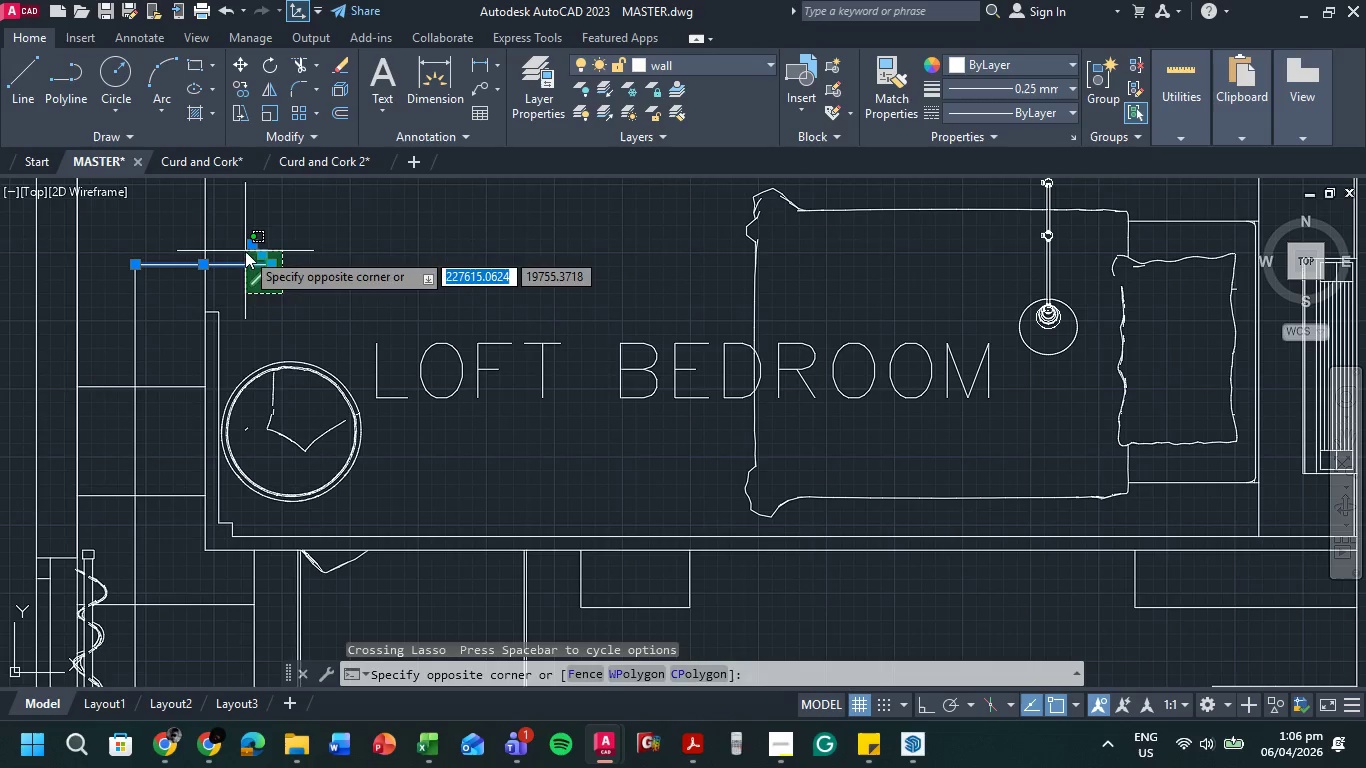 
double_click([245, 251])
 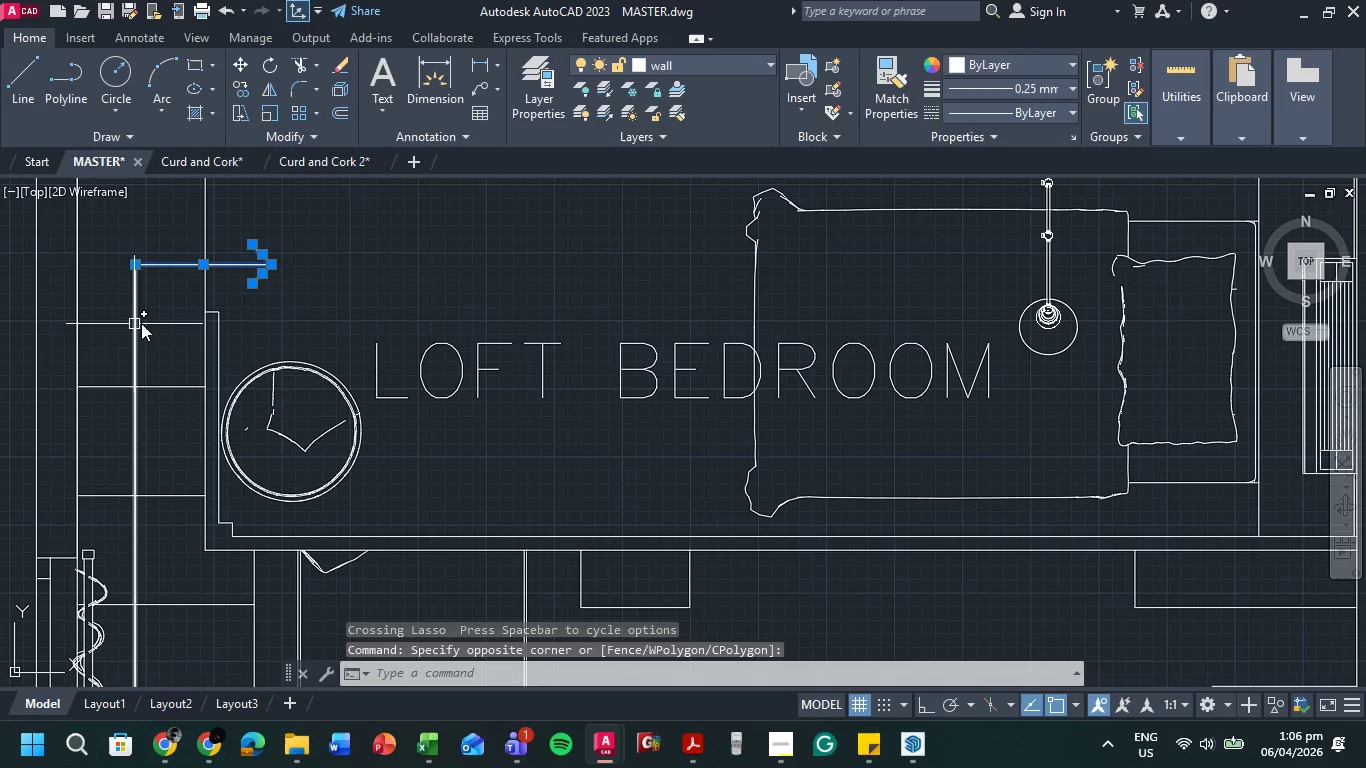 
left_click_drag(start_coordinate=[149, 321], to_coordinate=[144, 321])
 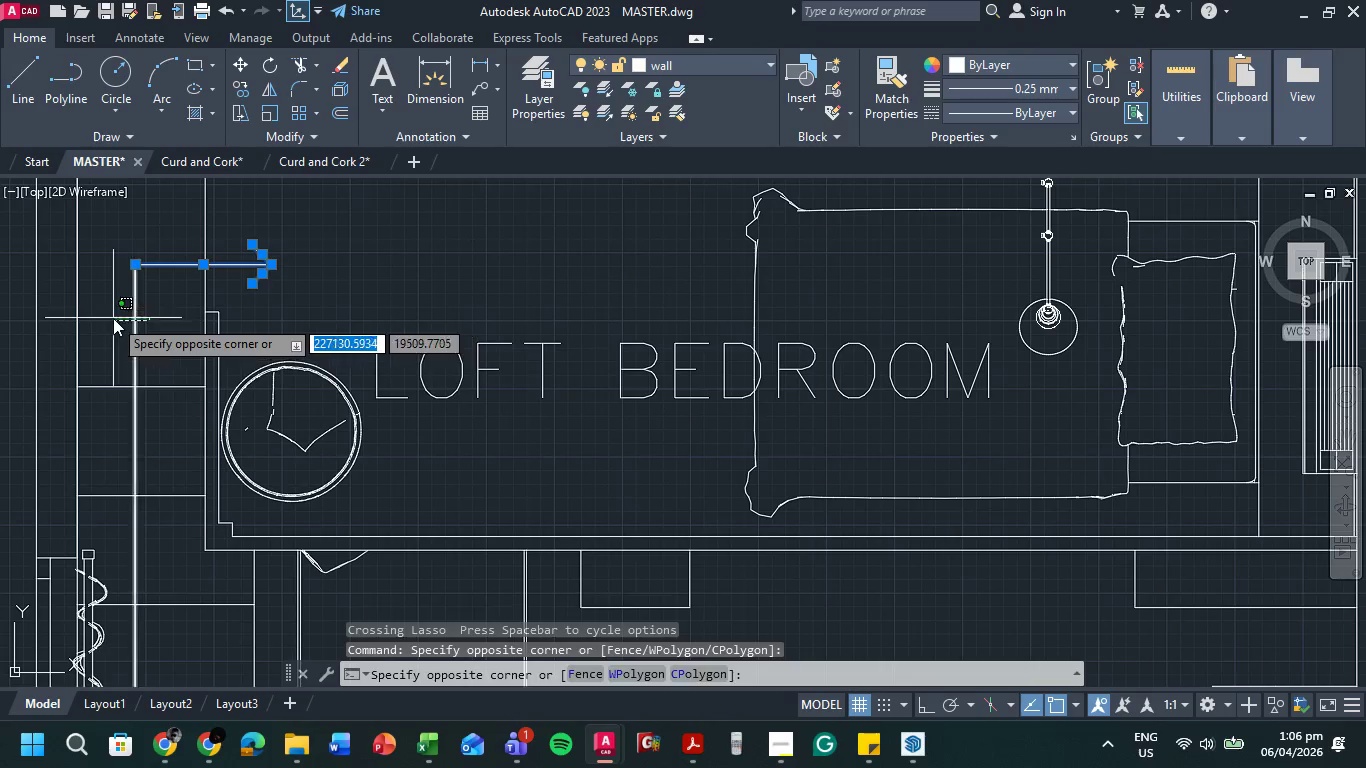 
double_click([113, 318])
 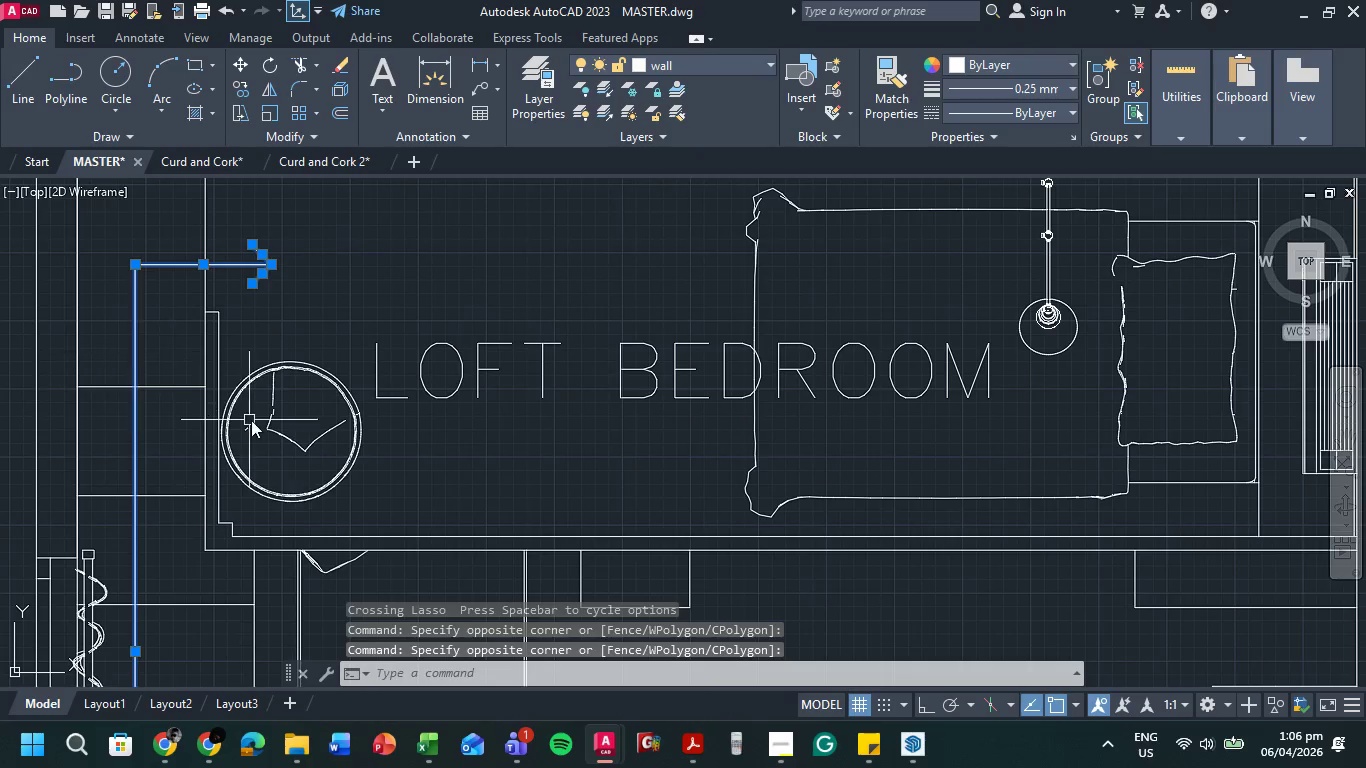 
type(CO )
 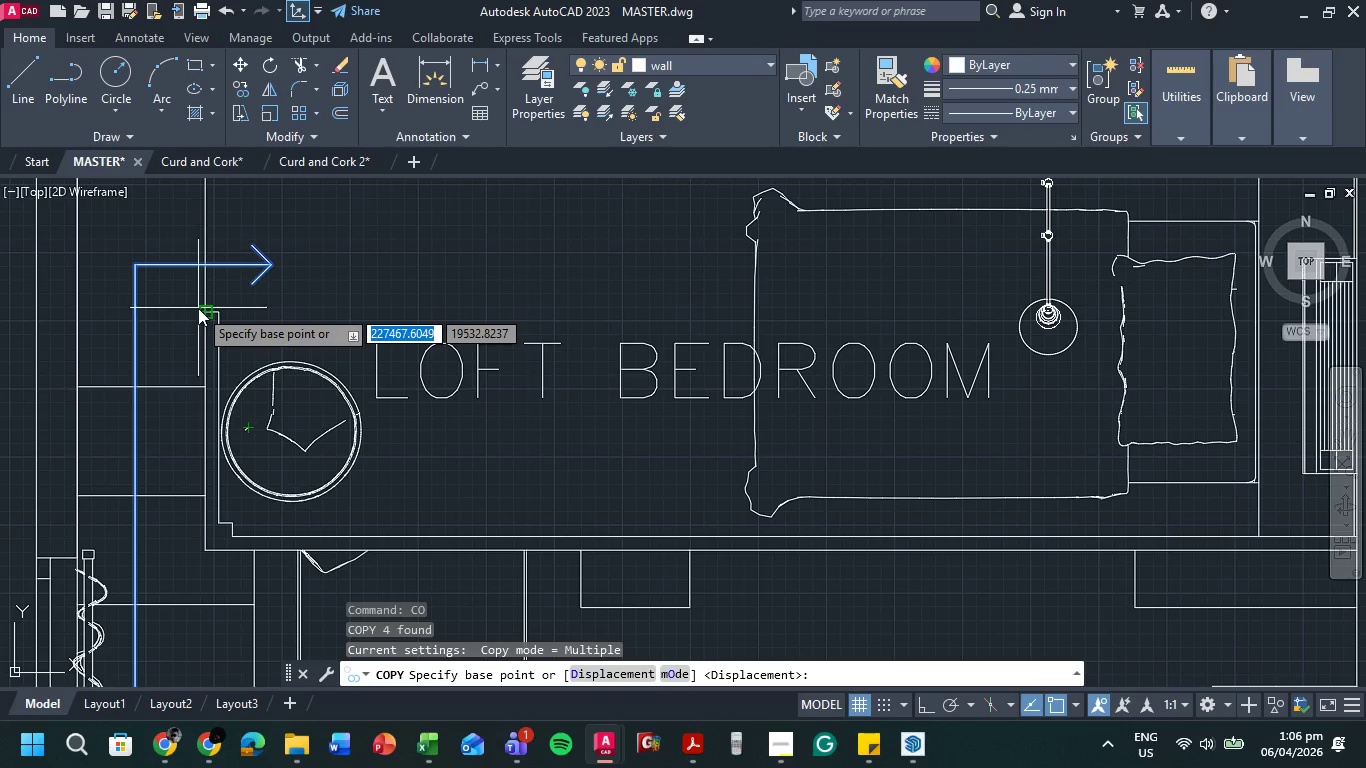 
scroll: coordinate [230, 357], scroll_direction: down, amount: 3.0
 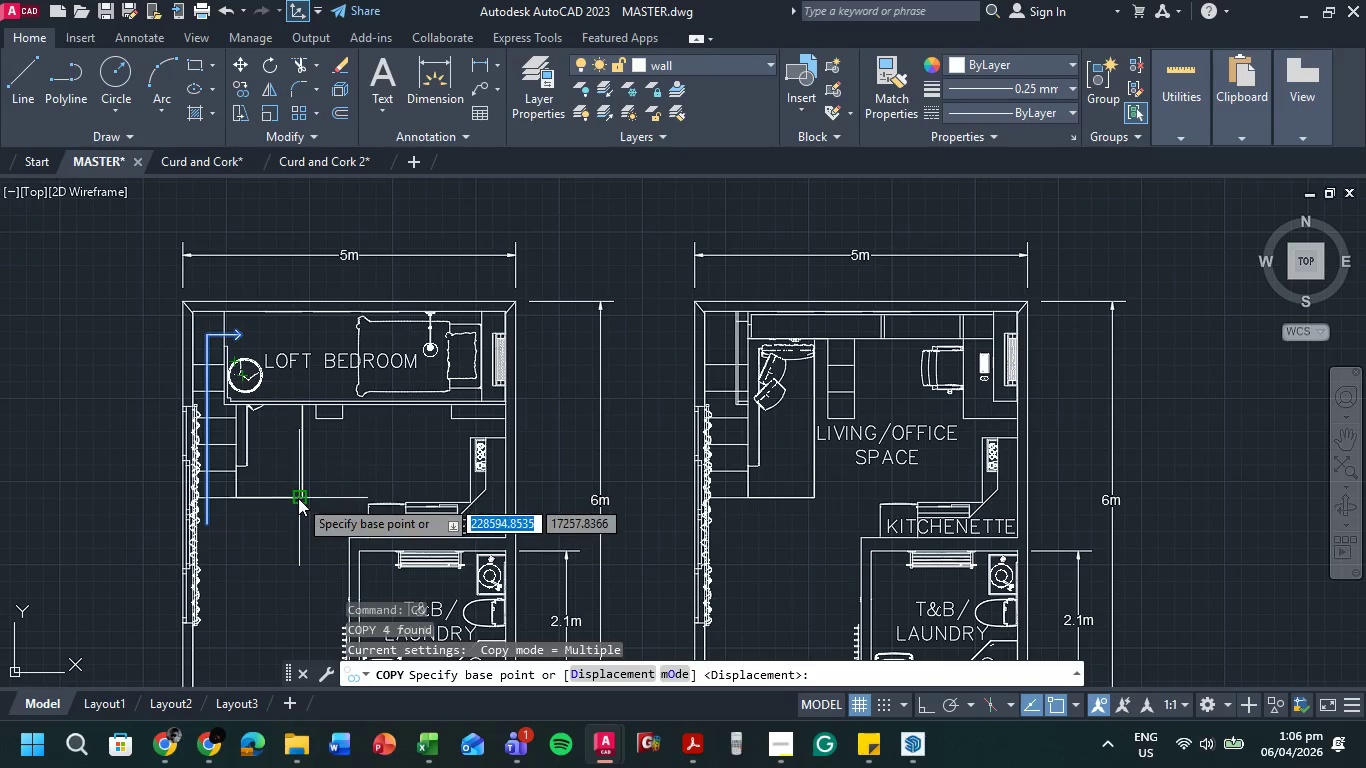 
left_click_drag(start_coordinate=[298, 498], to_coordinate=[815, 494])
 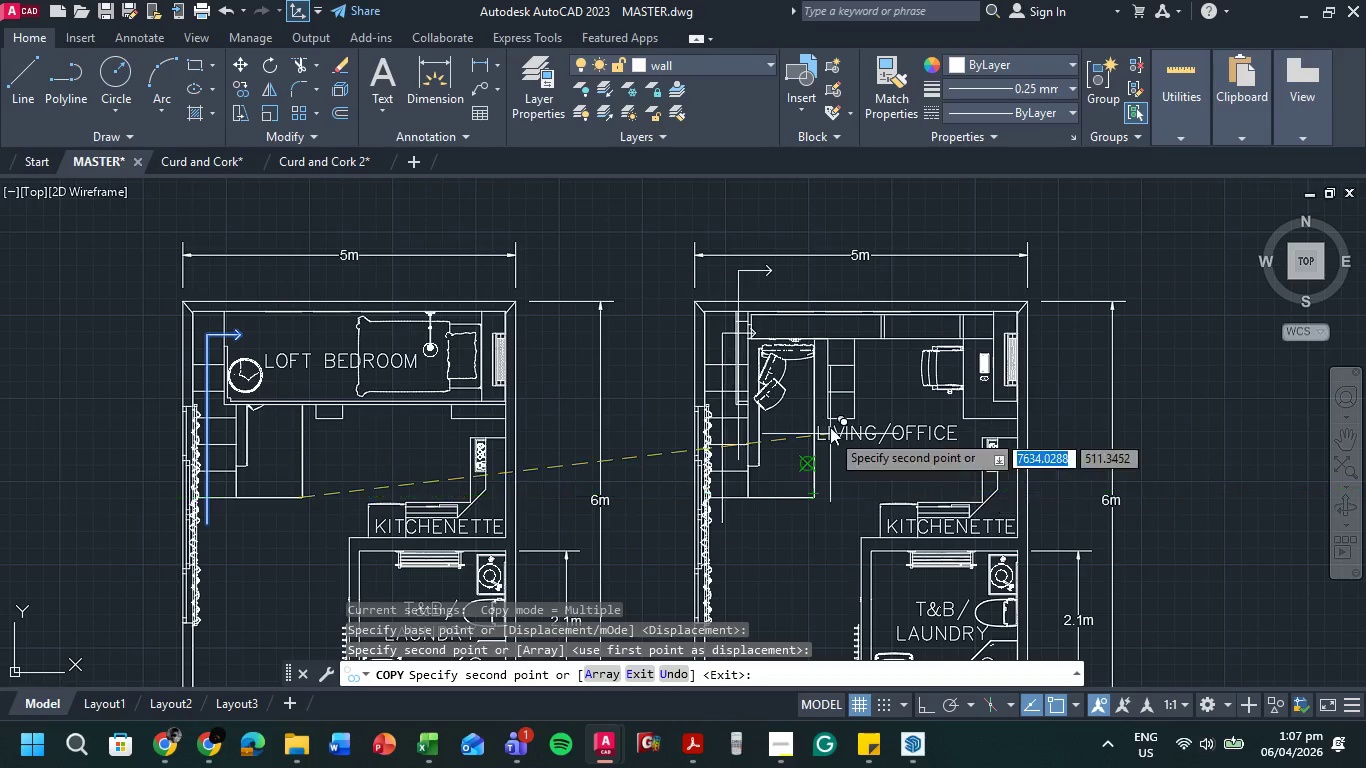 
left_click([815, 494])
 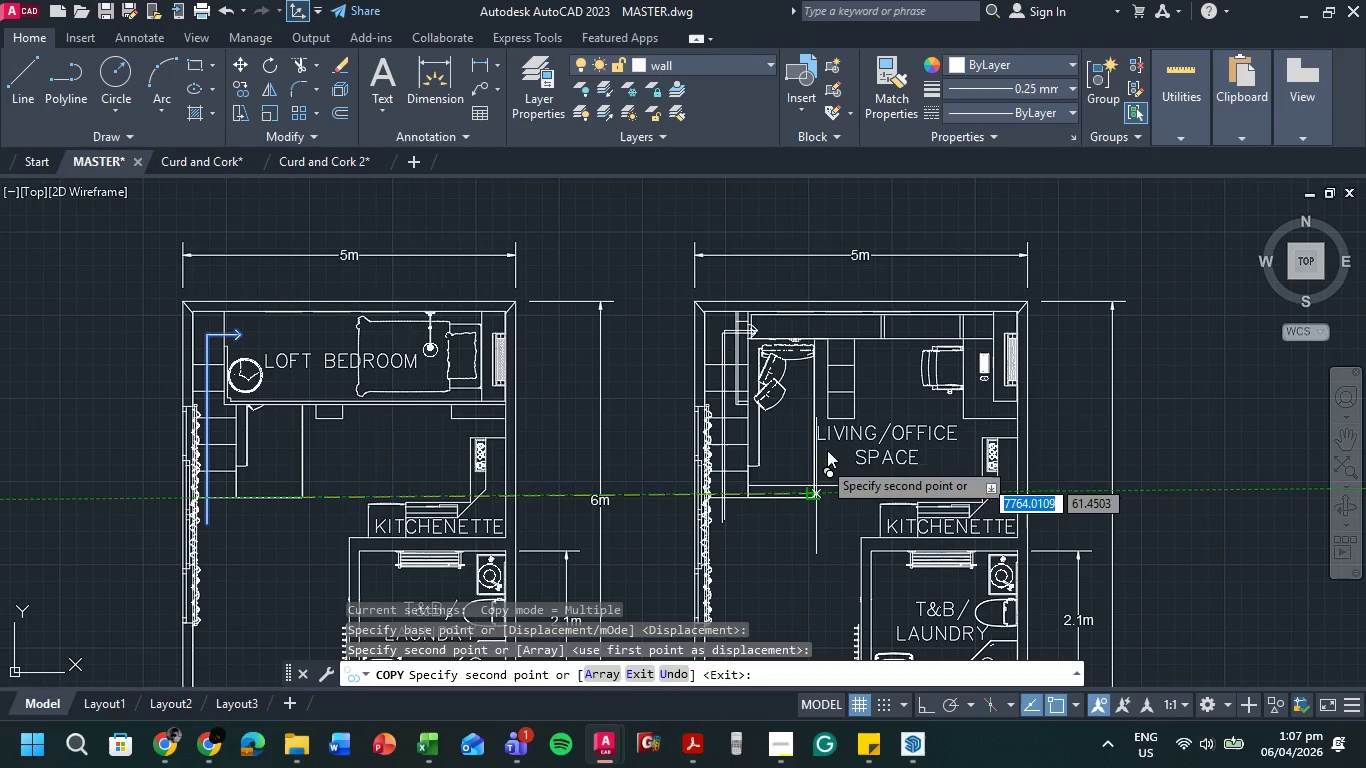 
key(Escape)
 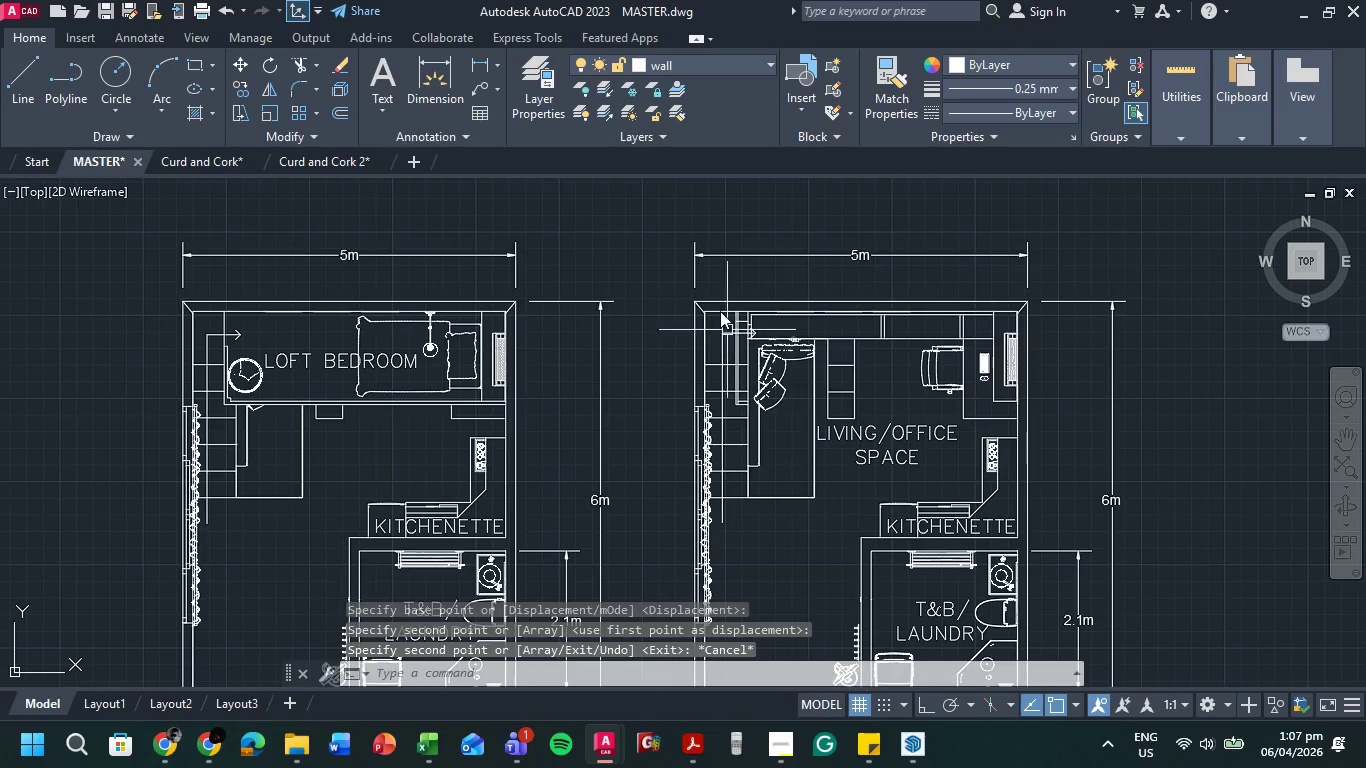 
scroll: coordinate [721, 310], scroll_direction: up, amount: 2.0
 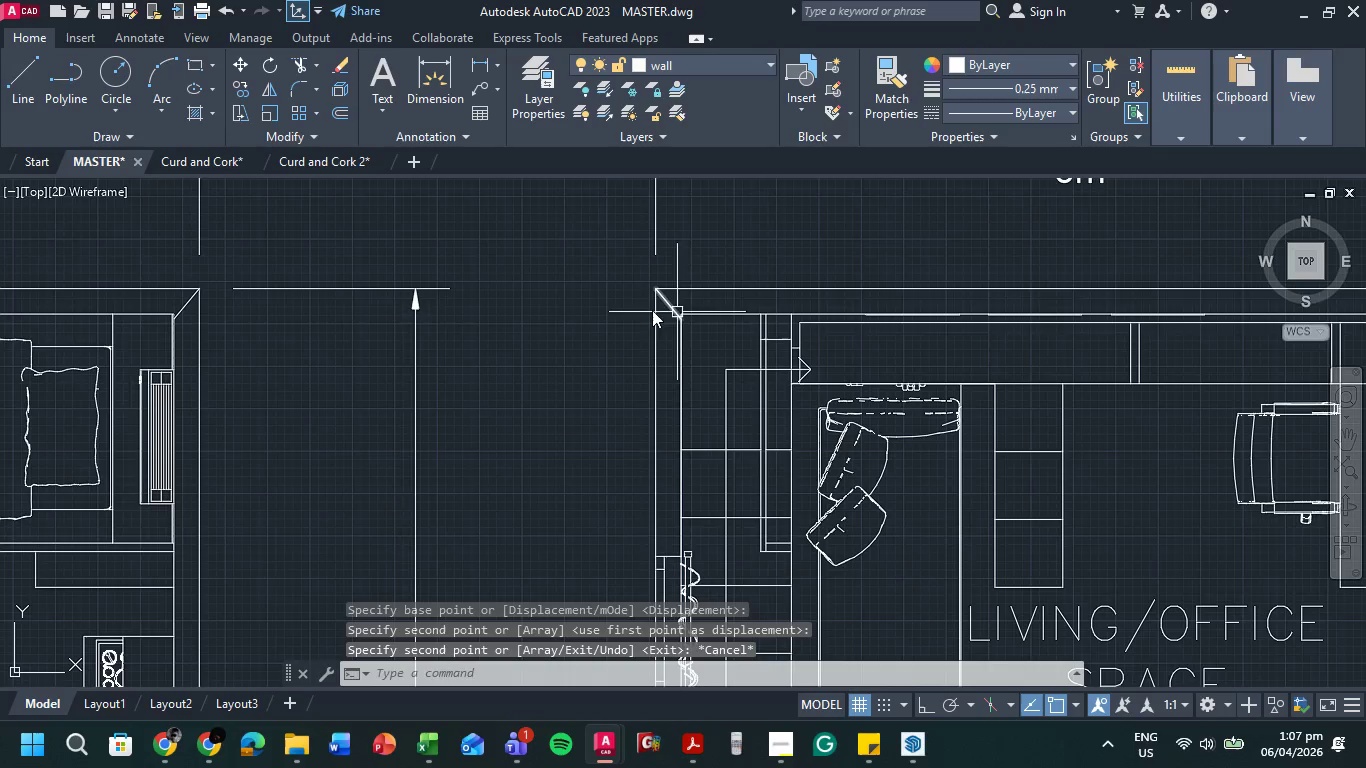 
scroll: coordinate [1027, 482], scroll_direction: down, amount: 2.0
 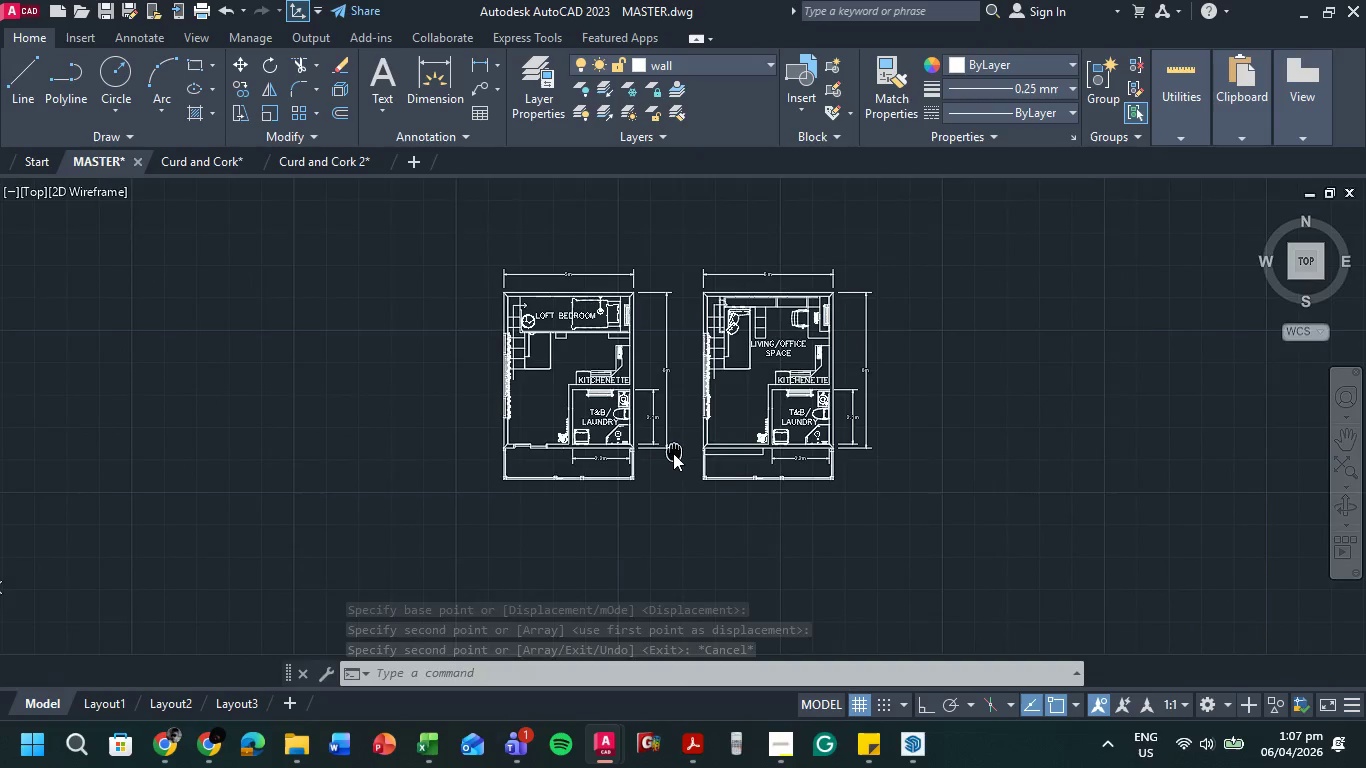 
scroll: coordinate [668, 390], scroll_direction: up, amount: 1.0
 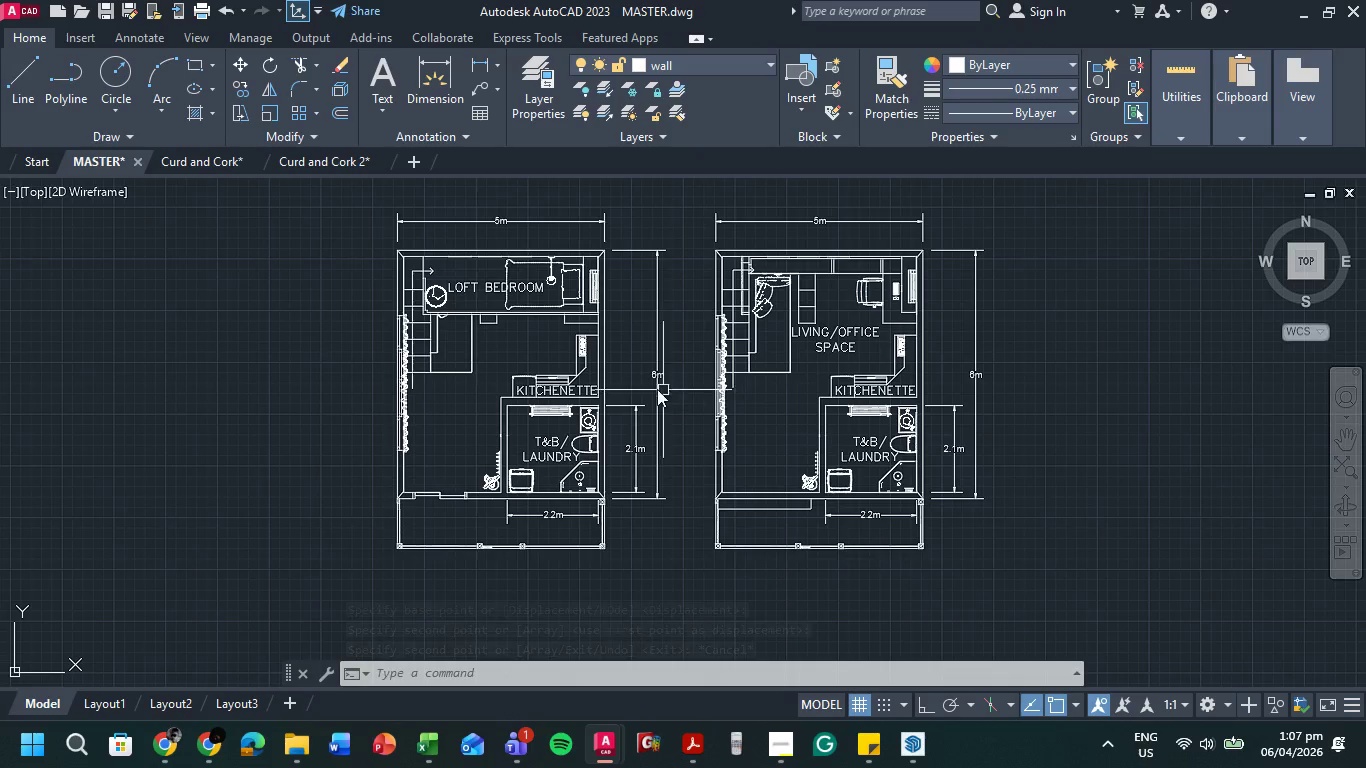 
scroll: coordinate [657, 389], scroll_direction: down, amount: 1.0
 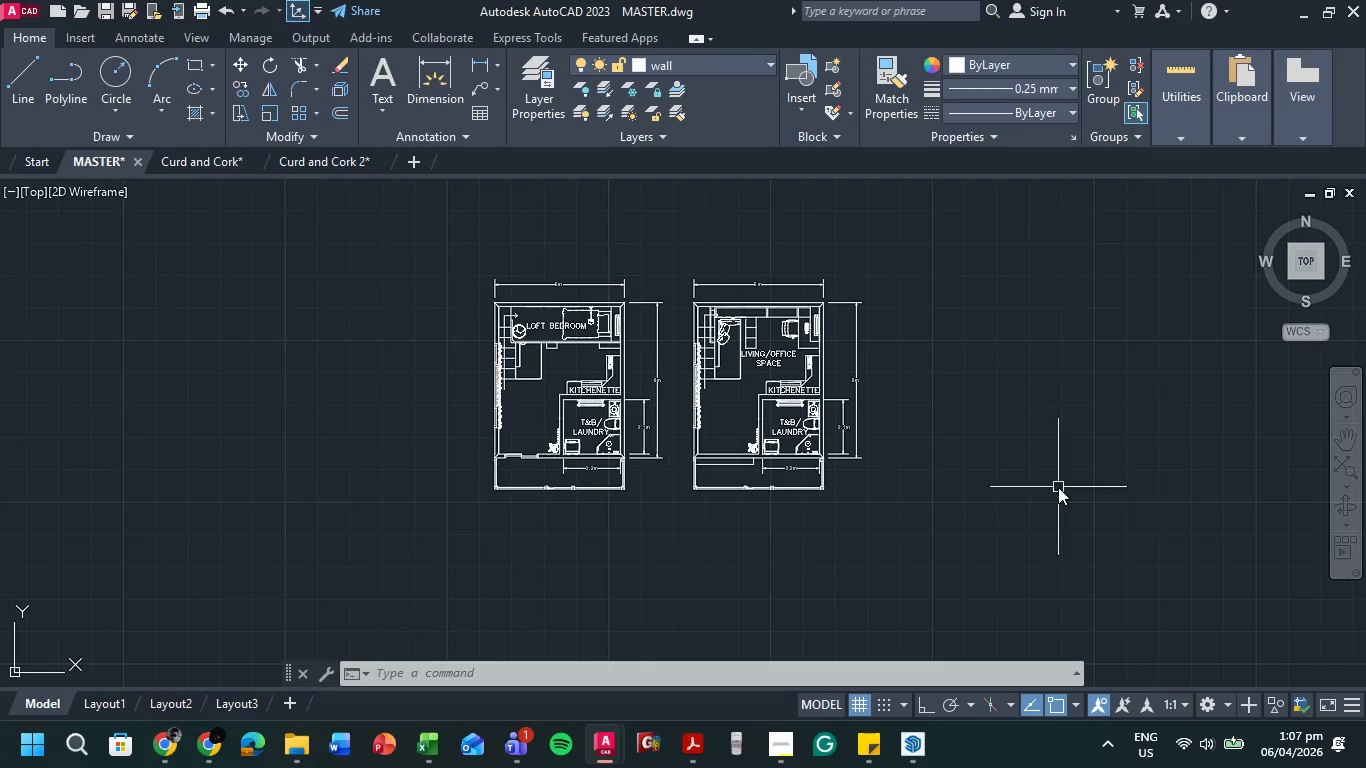 
scroll: coordinate [709, 300], scroll_direction: up, amount: 1.0
 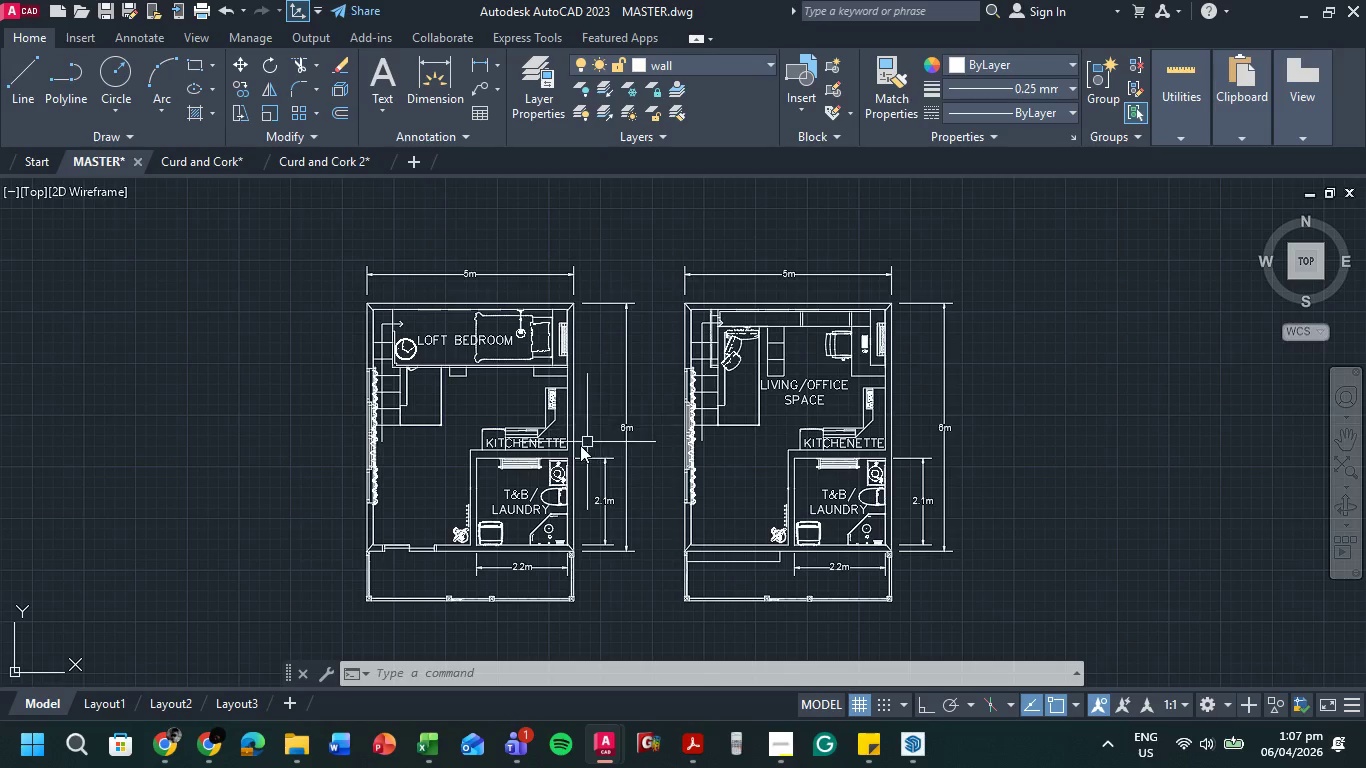 
left_click([527, 445])
 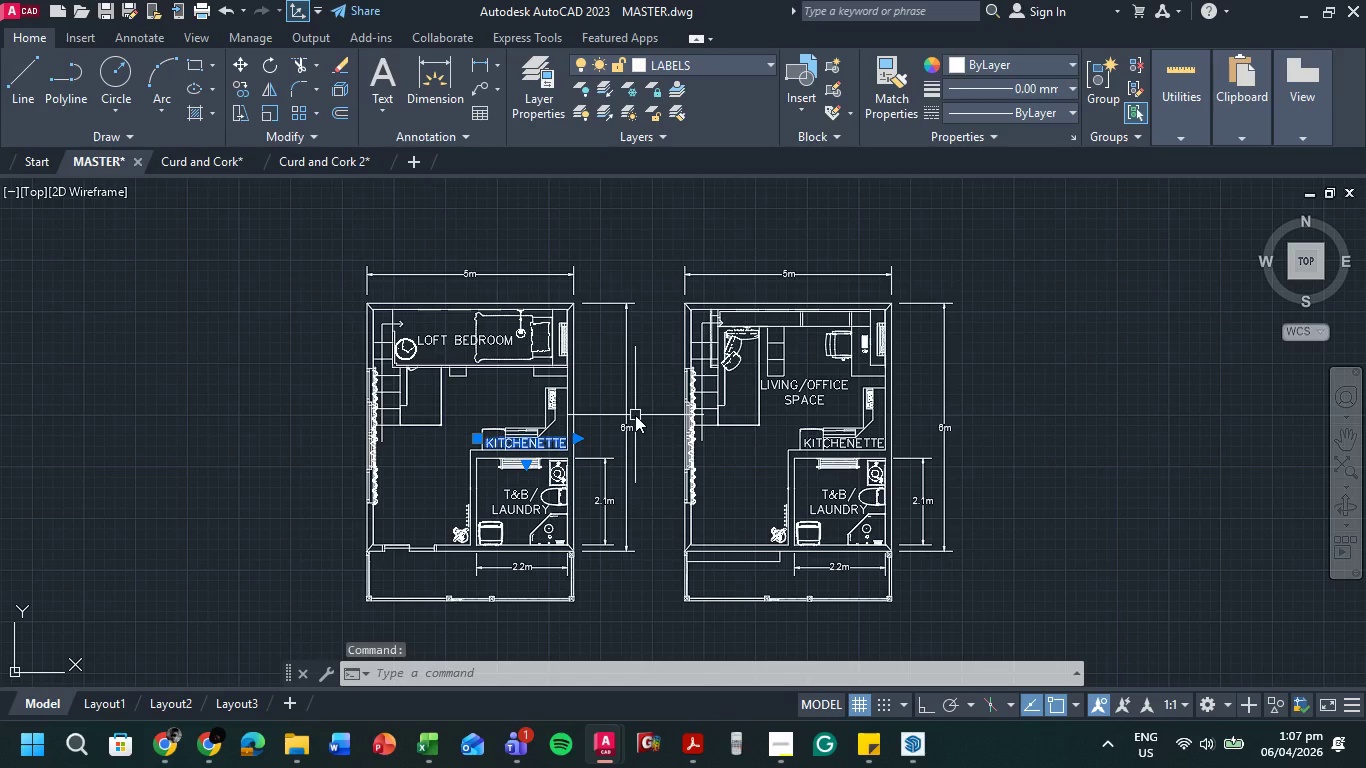 
type(CO )
 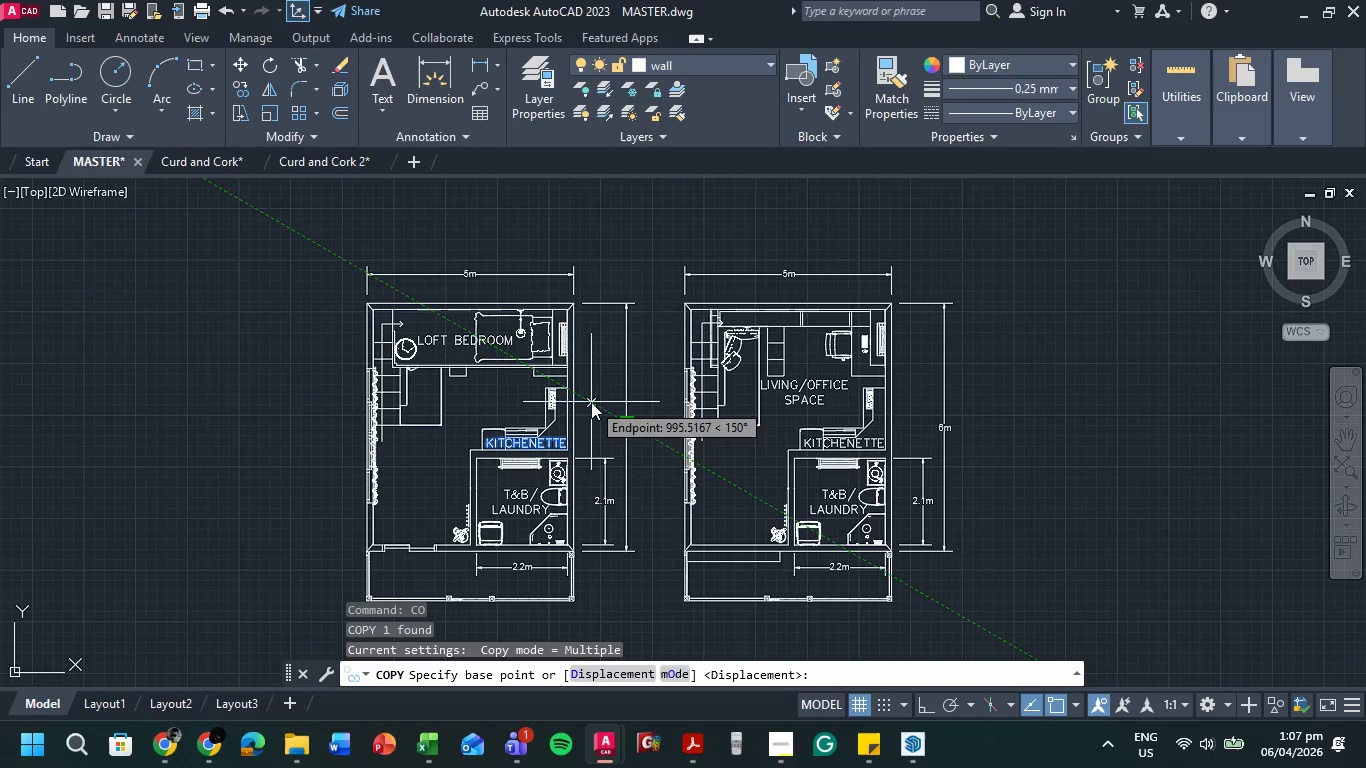 
left_click([594, 402])
 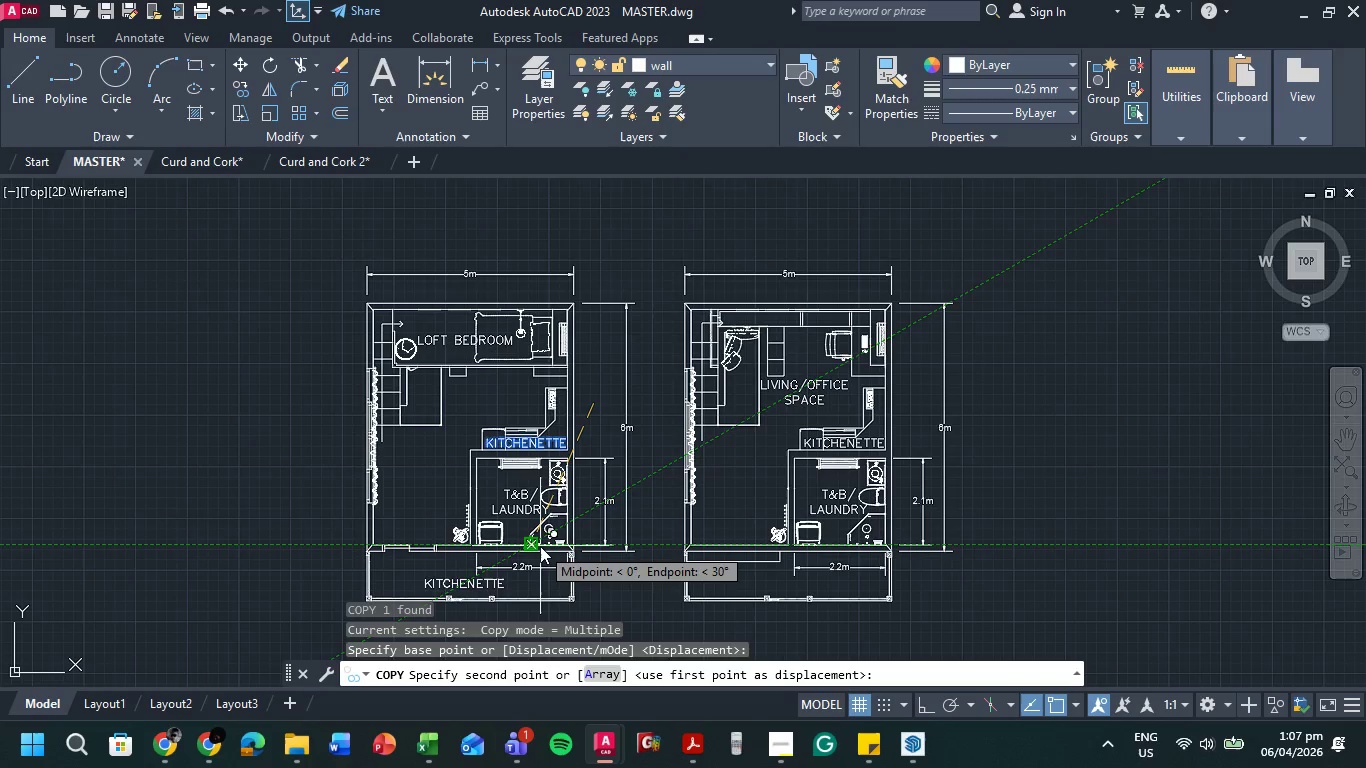 
scroll: coordinate [541, 545], scroll_direction: up, amount: 3.0
 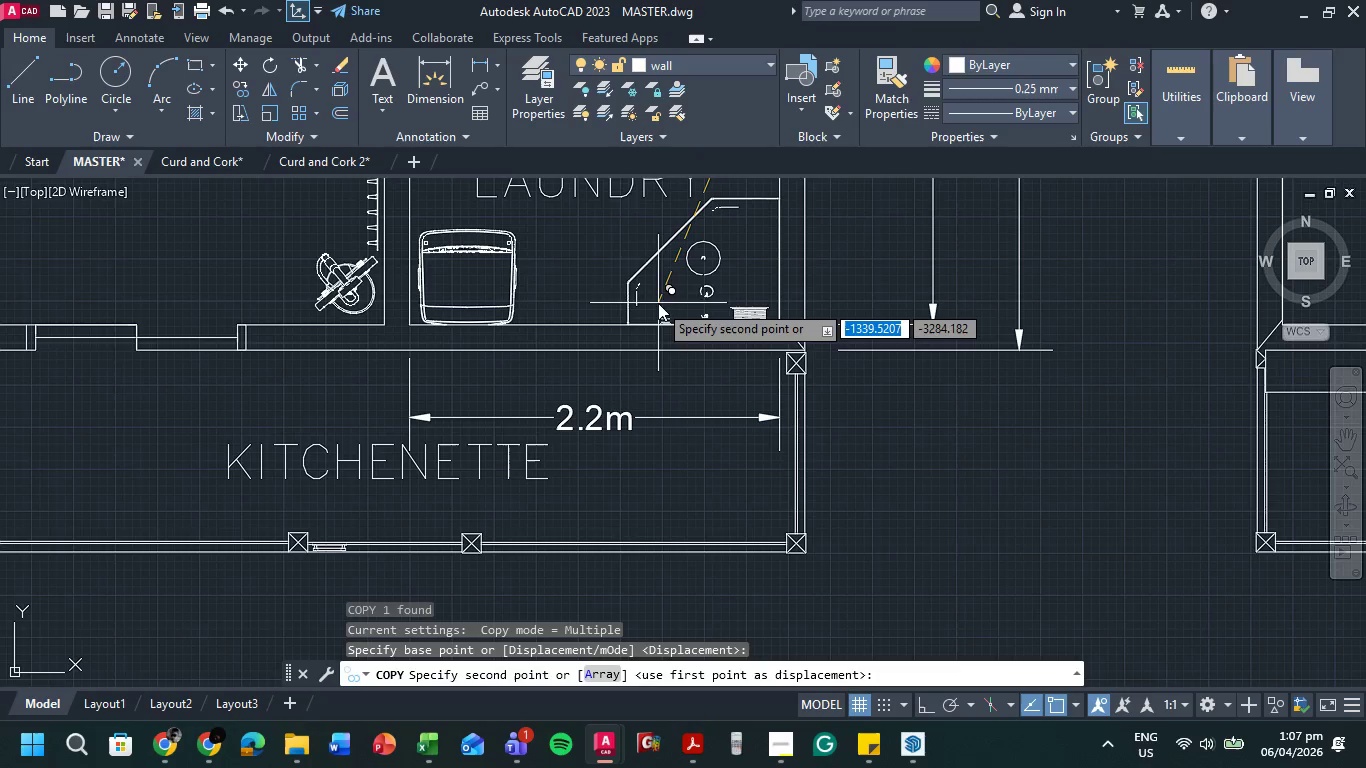 
left_click([654, 310])
 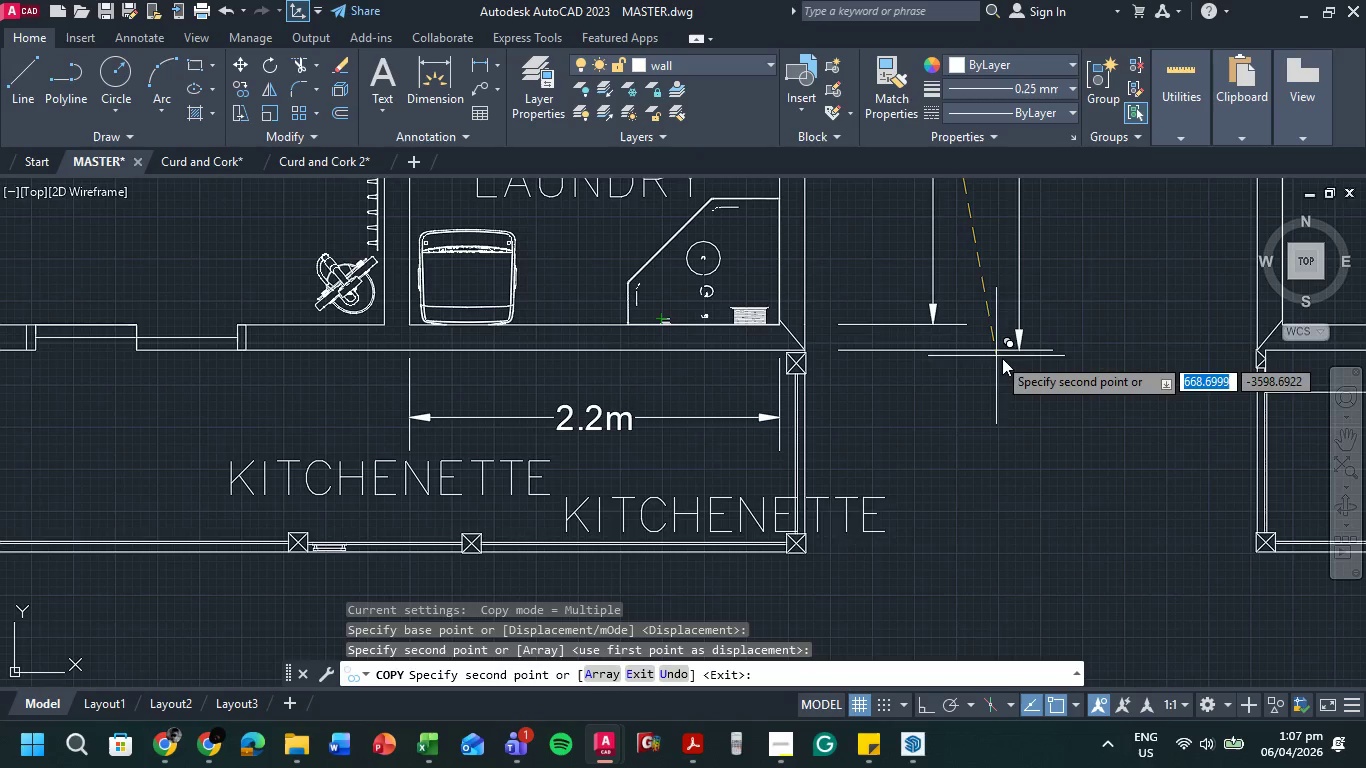 
key(Escape)
 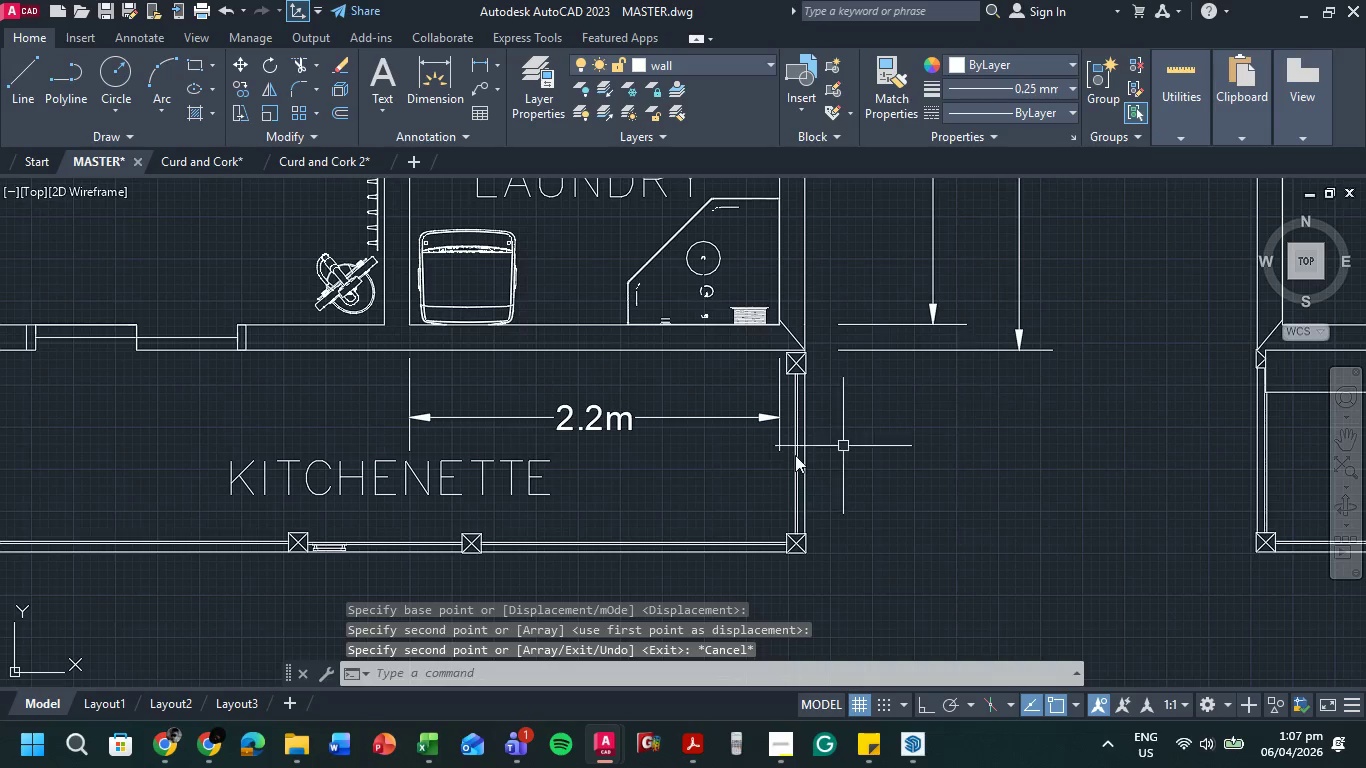 
scroll: coordinate [795, 457], scroll_direction: down, amount: 2.0
 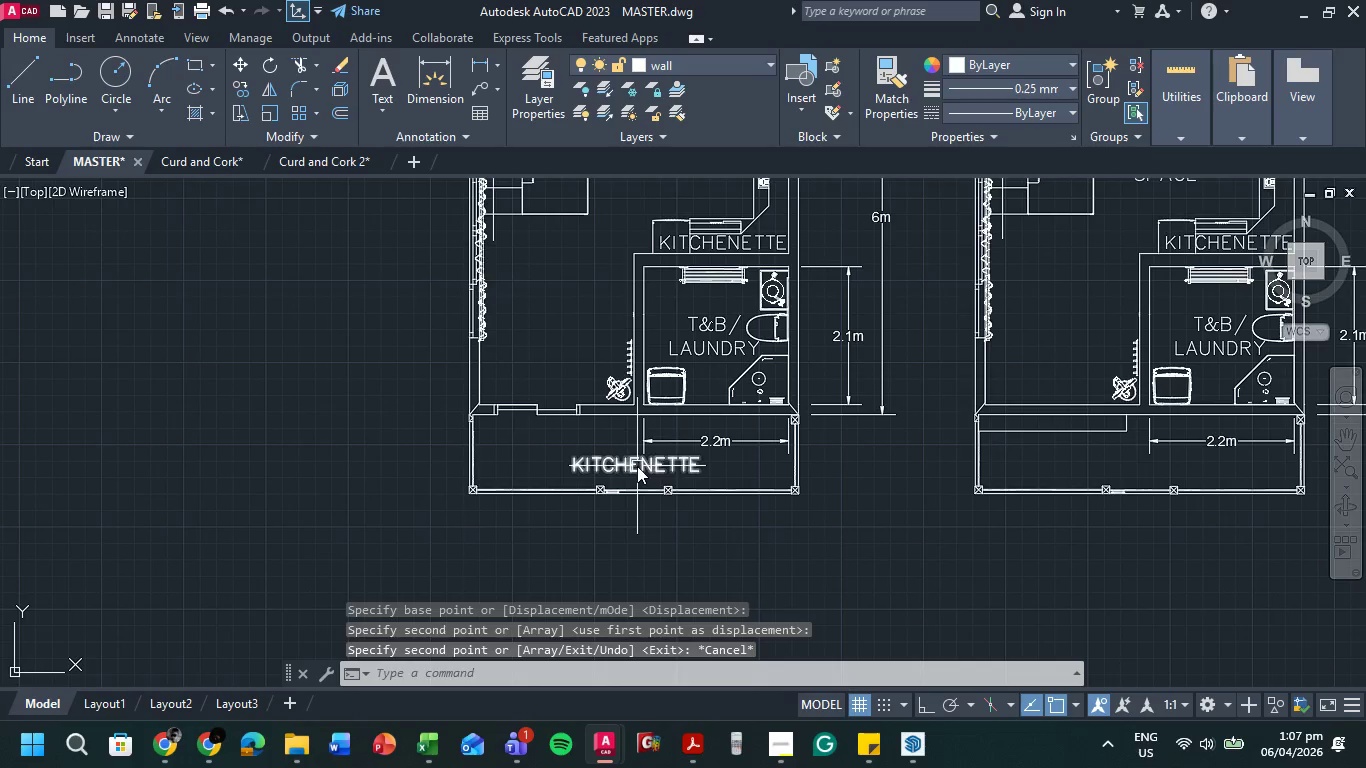 
double_click([637, 466])
 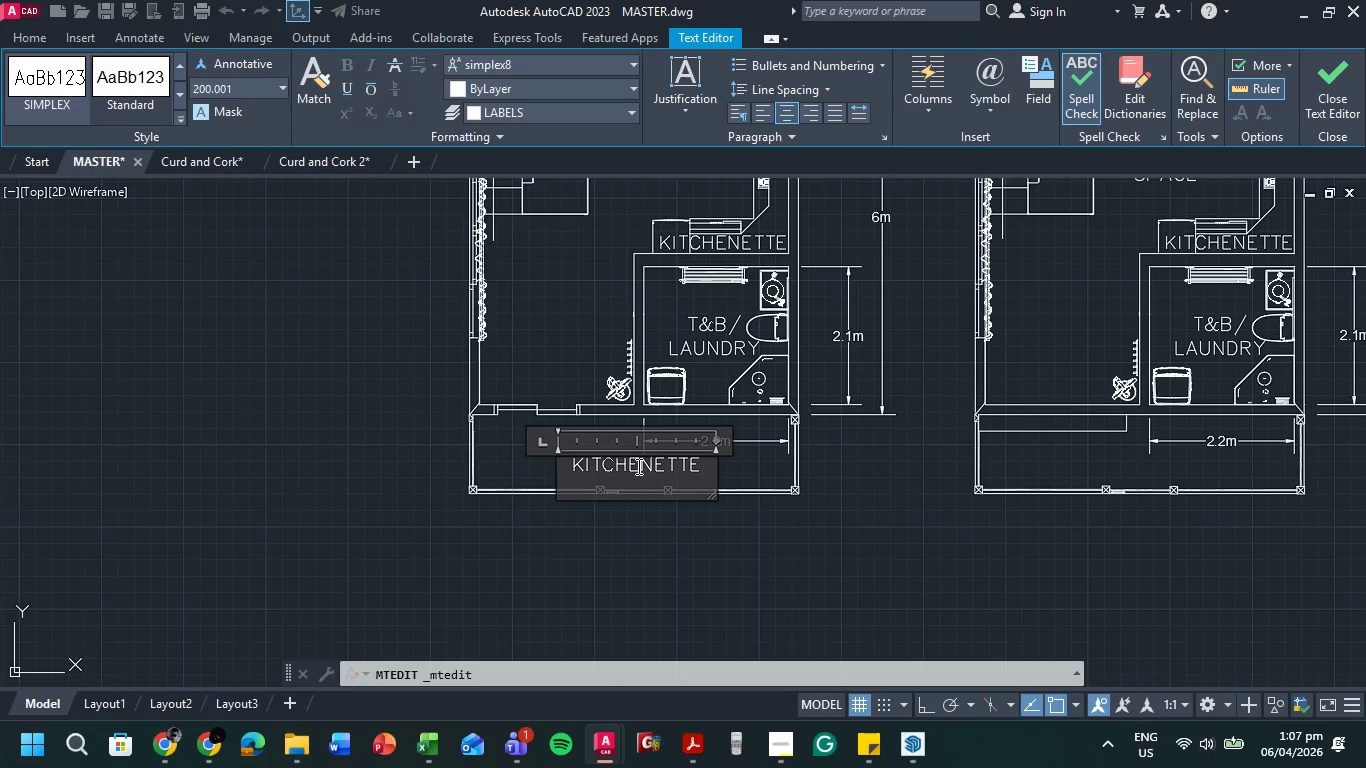 
wait(29.67)
 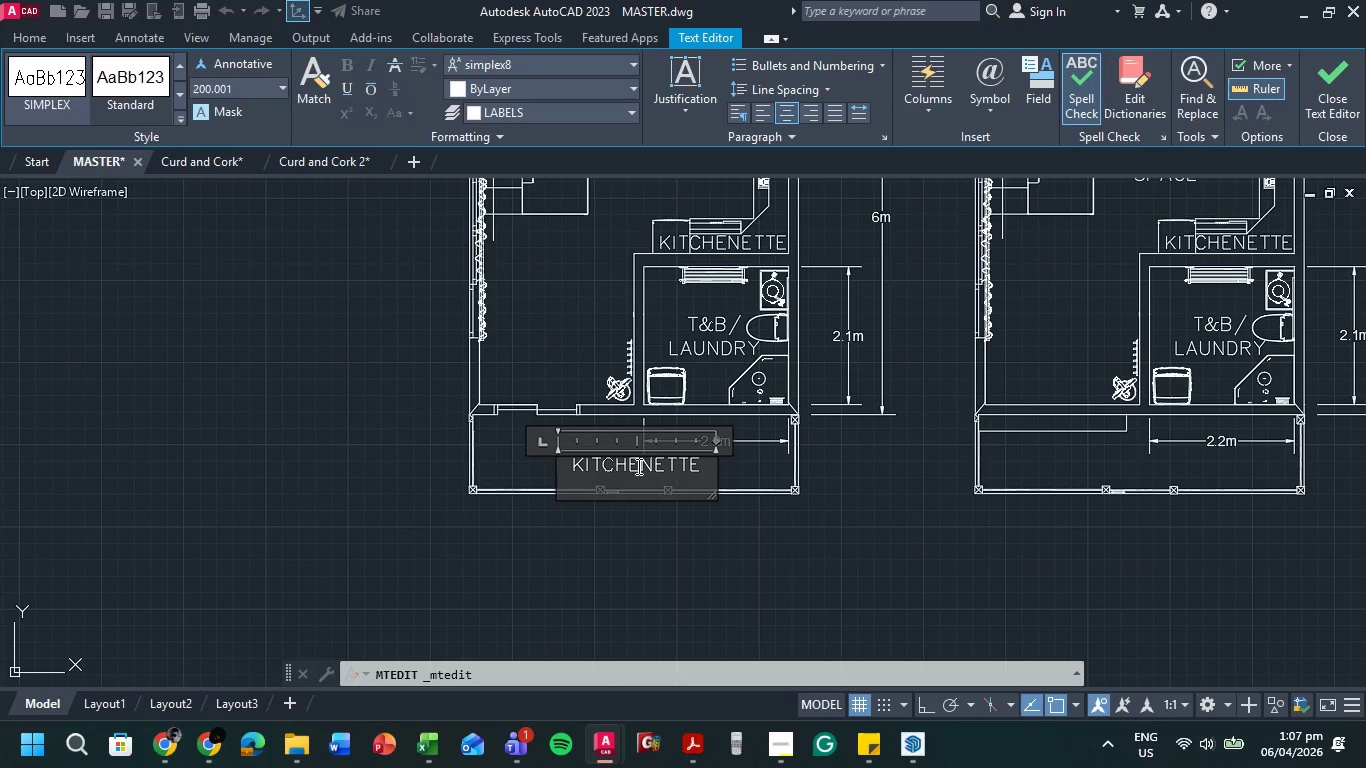 
key(Control+ControlLeft)
 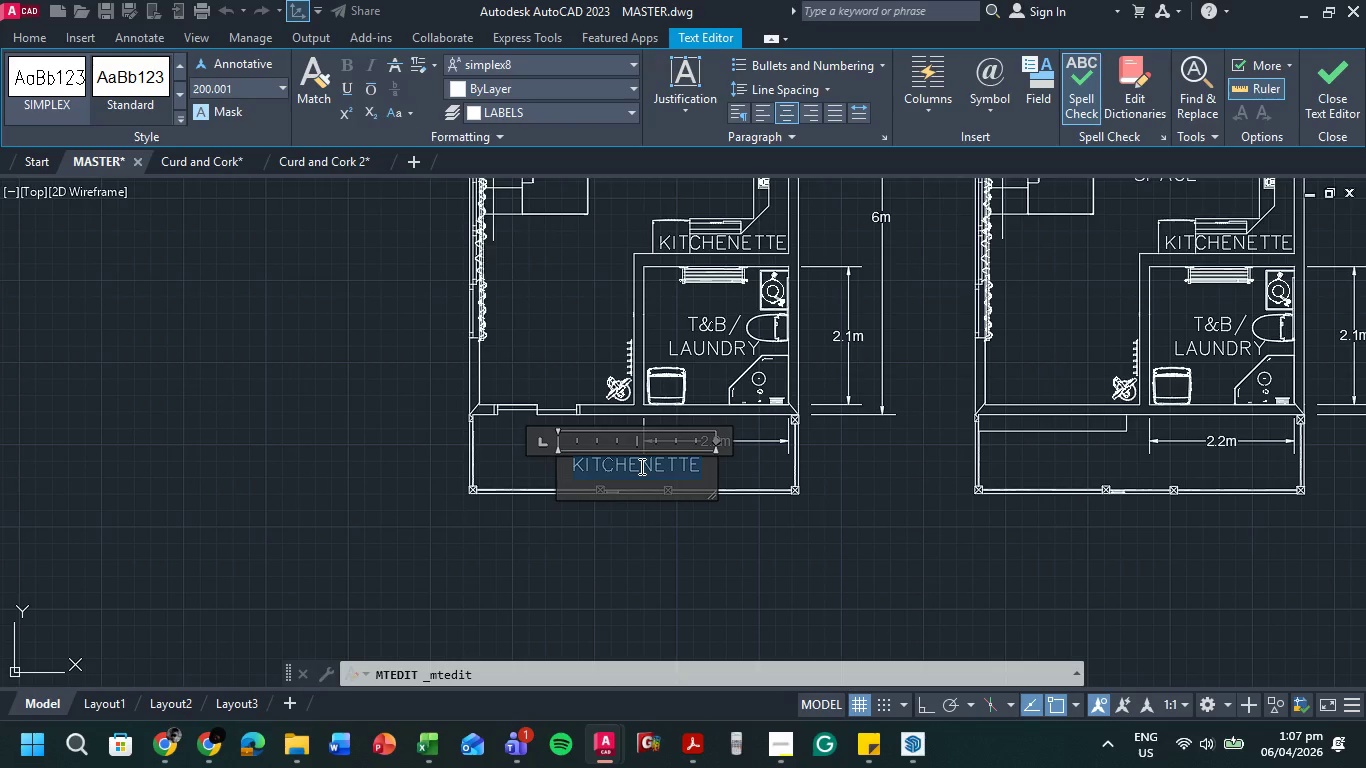 
key(Control+A)
 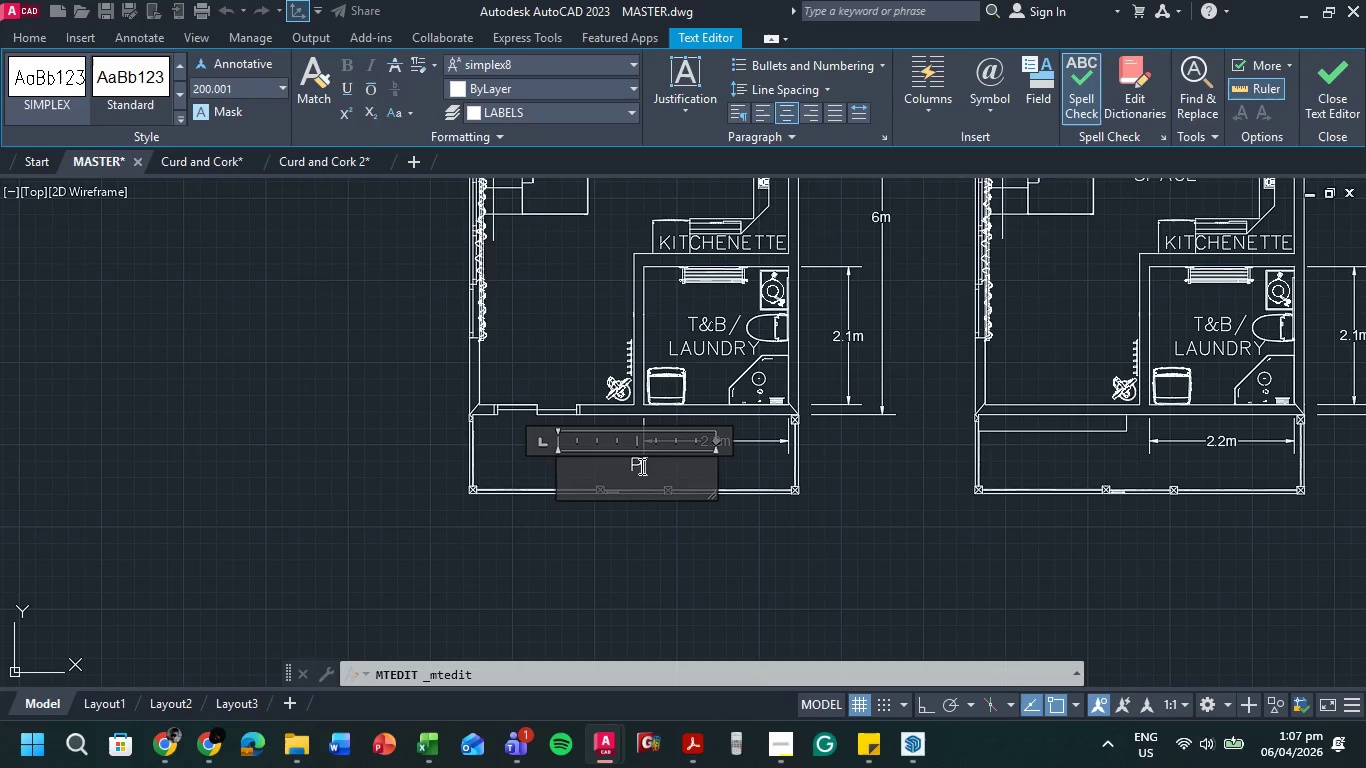 
type(PATIO)
 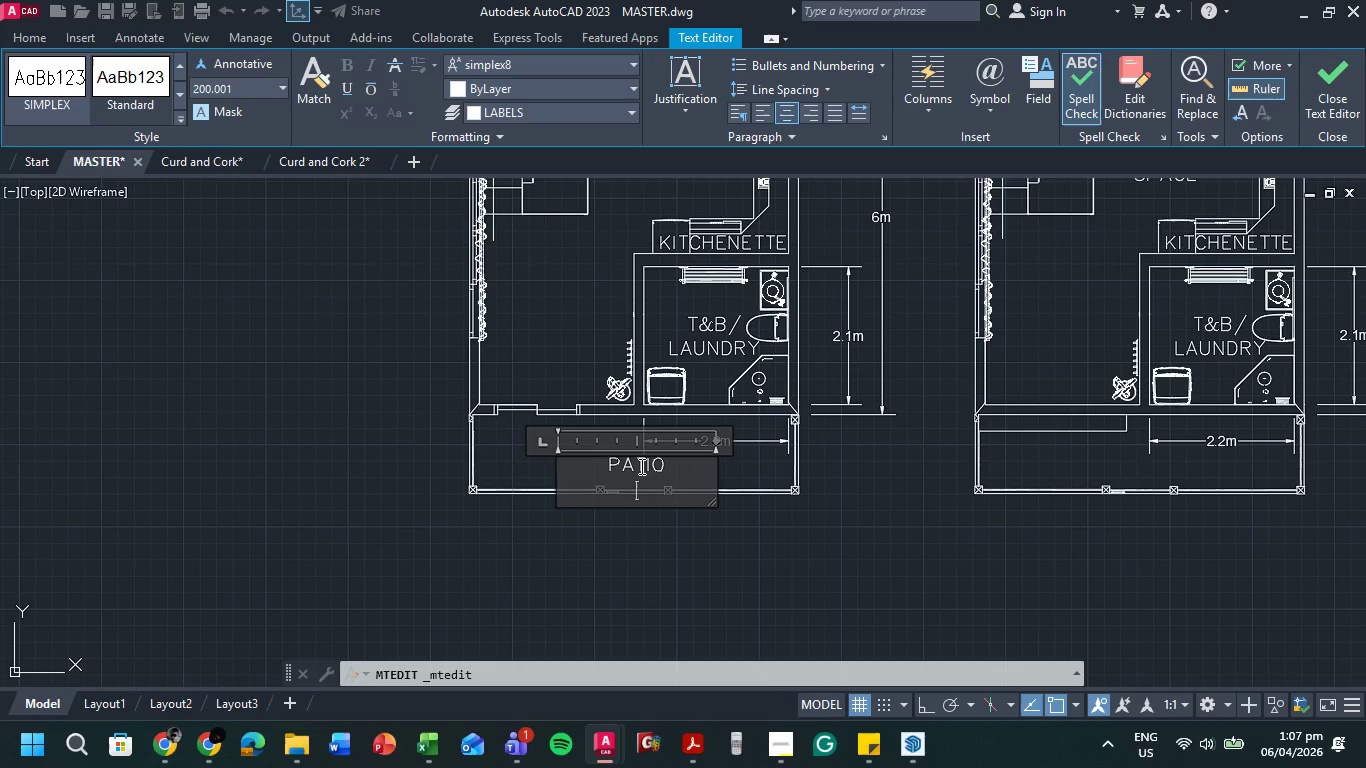 
key(Enter)
 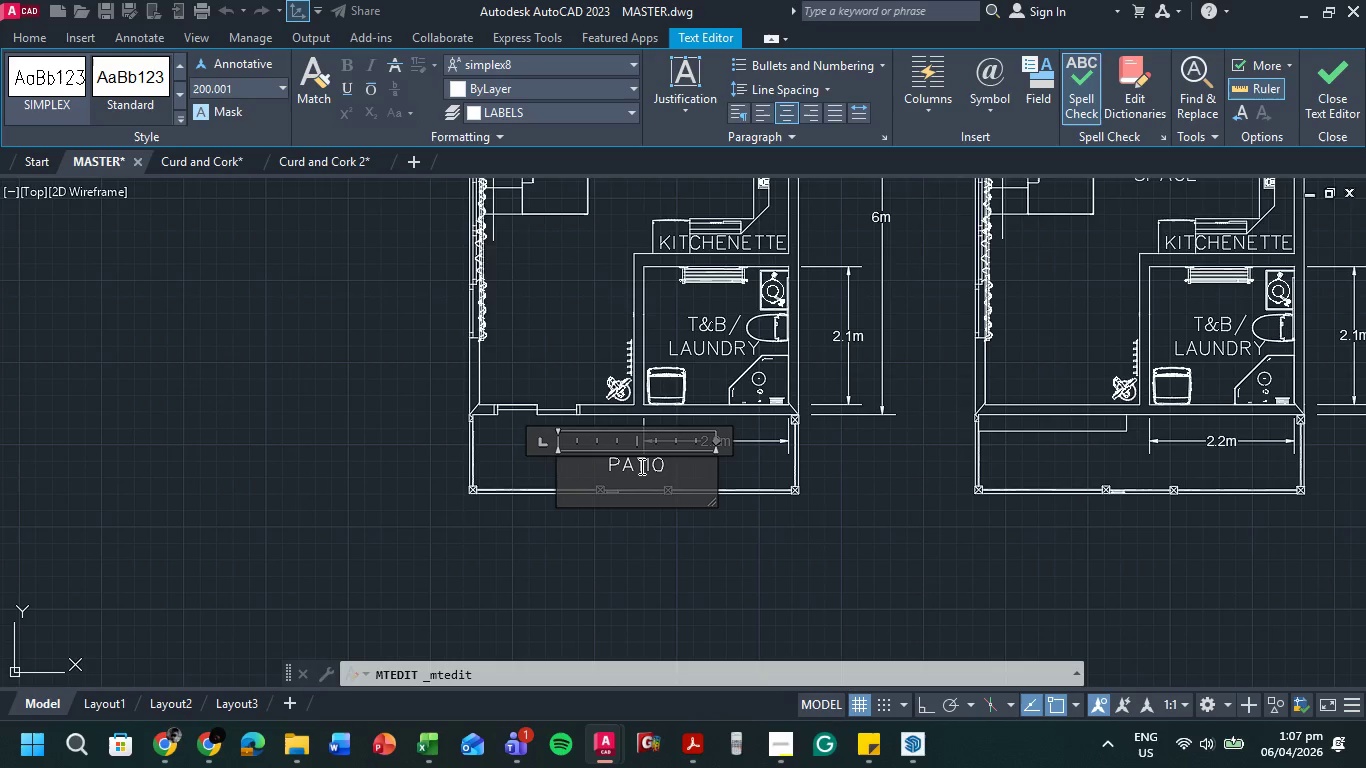 
key(Backspace)
 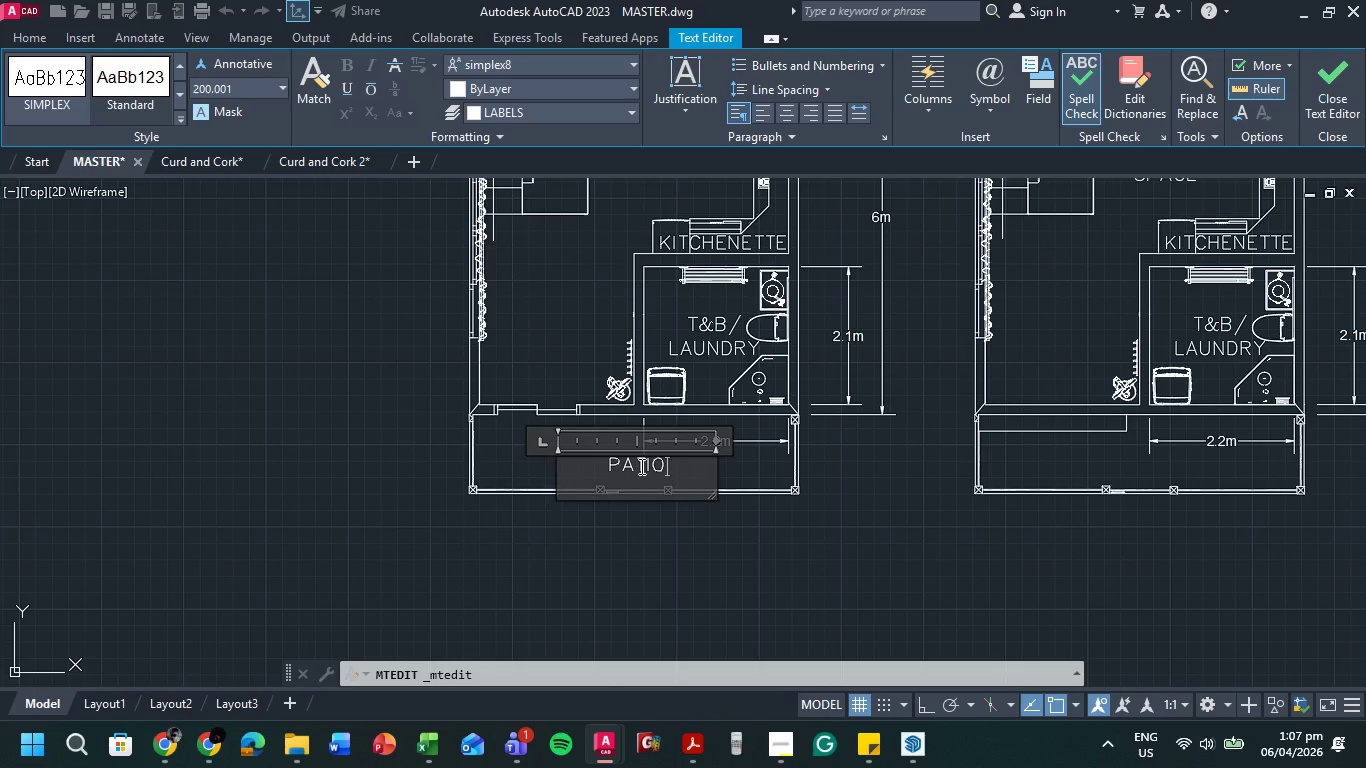 
key(Backspace)
 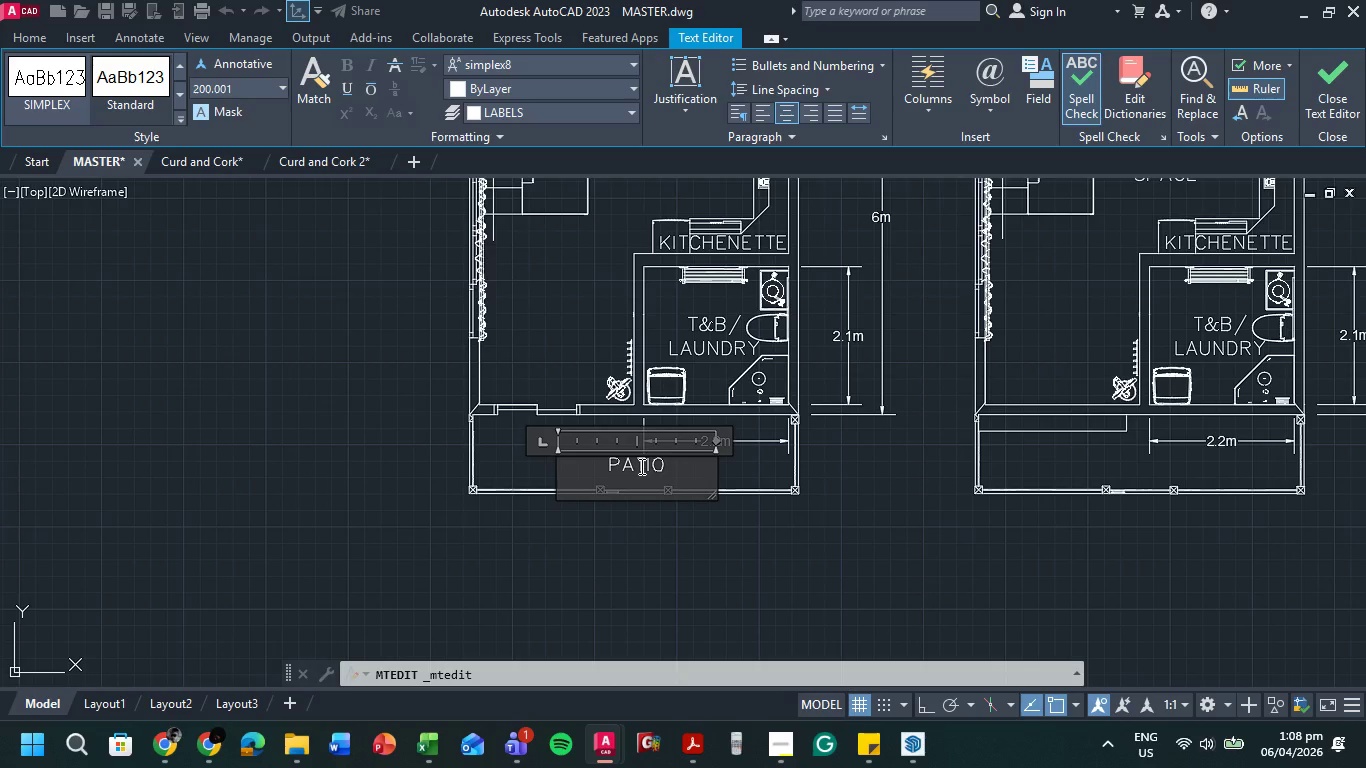 
left_click([696, 589])
 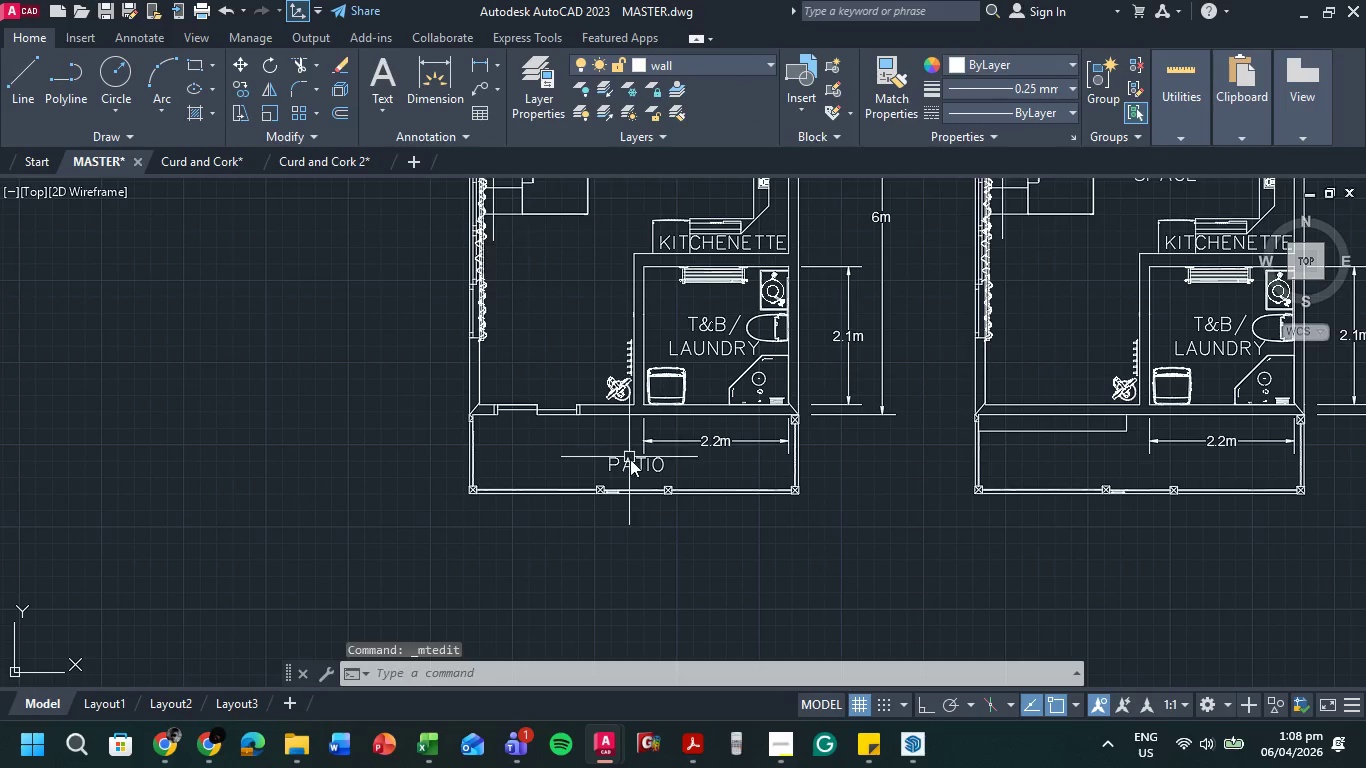 
left_click([630, 459])
 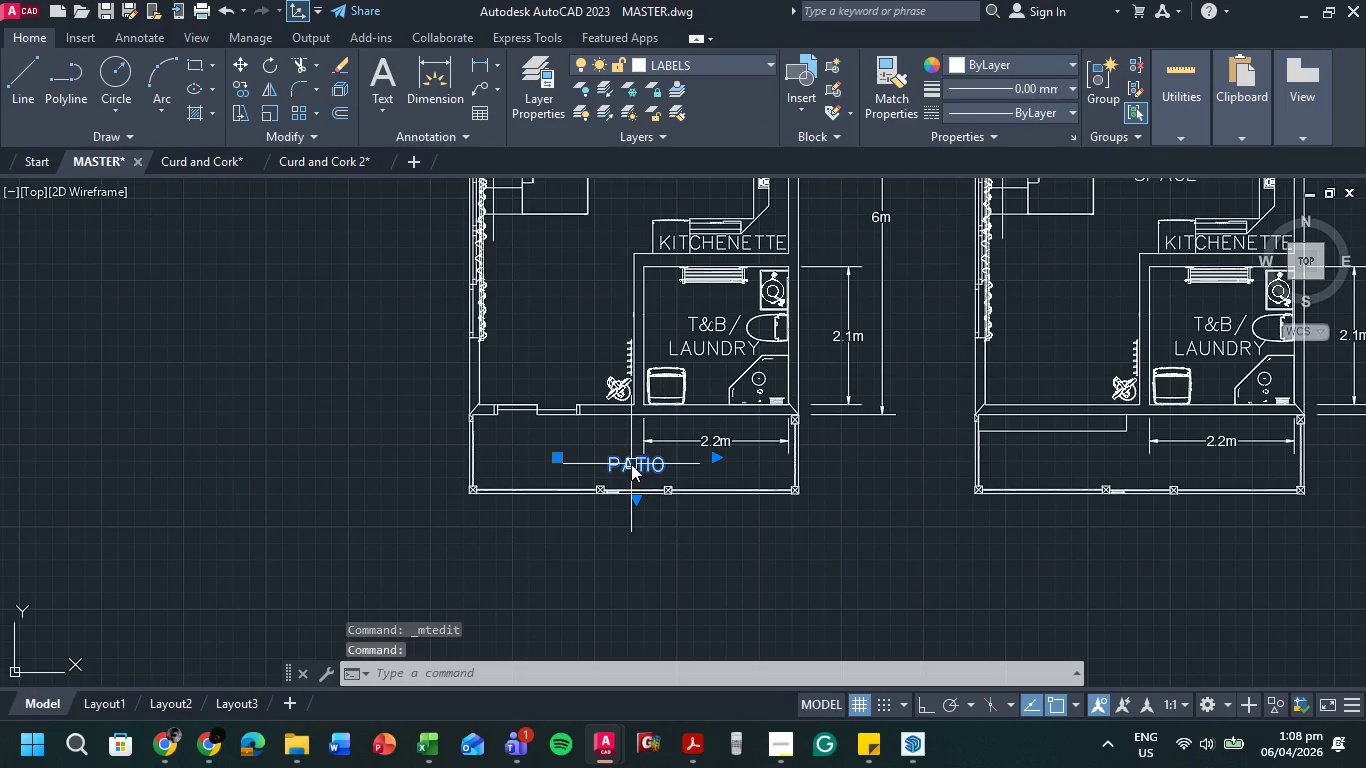 
key(M)
 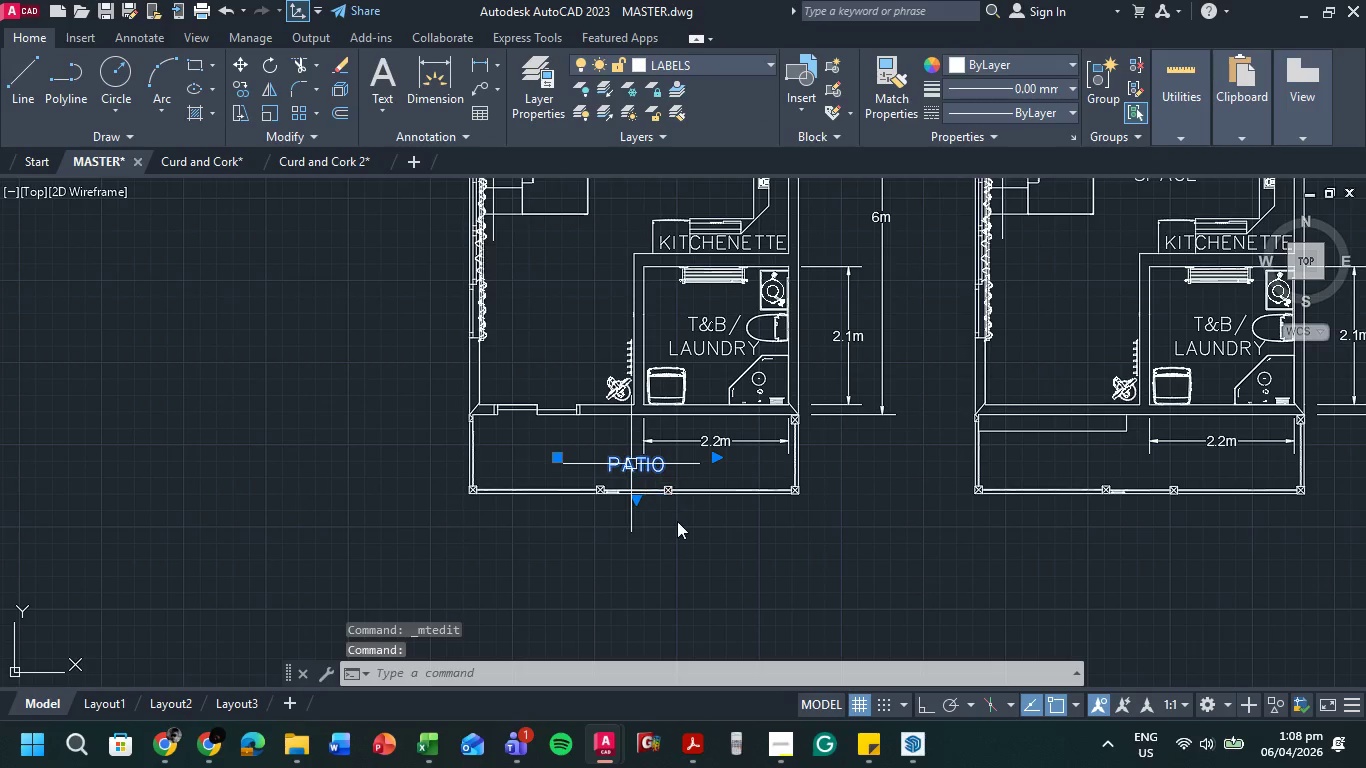 
key(Space)
 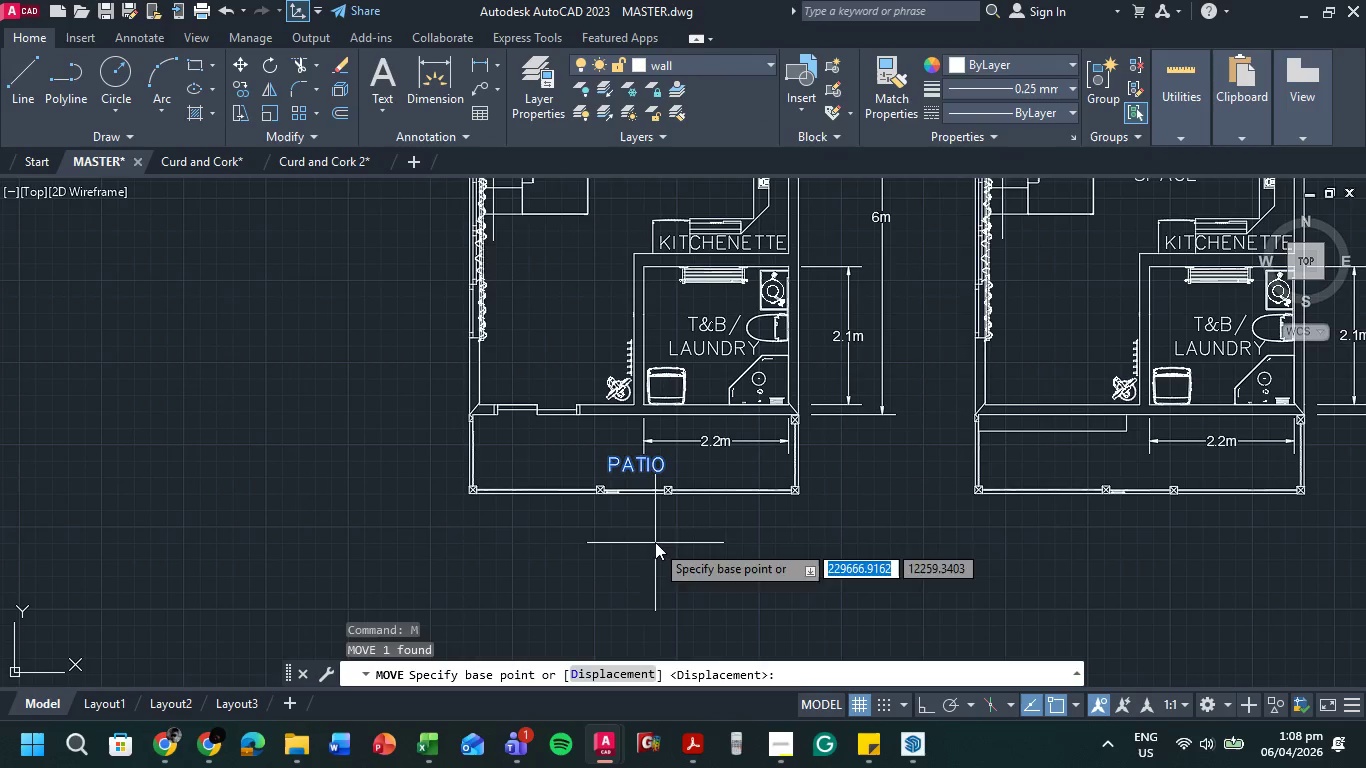 
left_click([655, 542])
 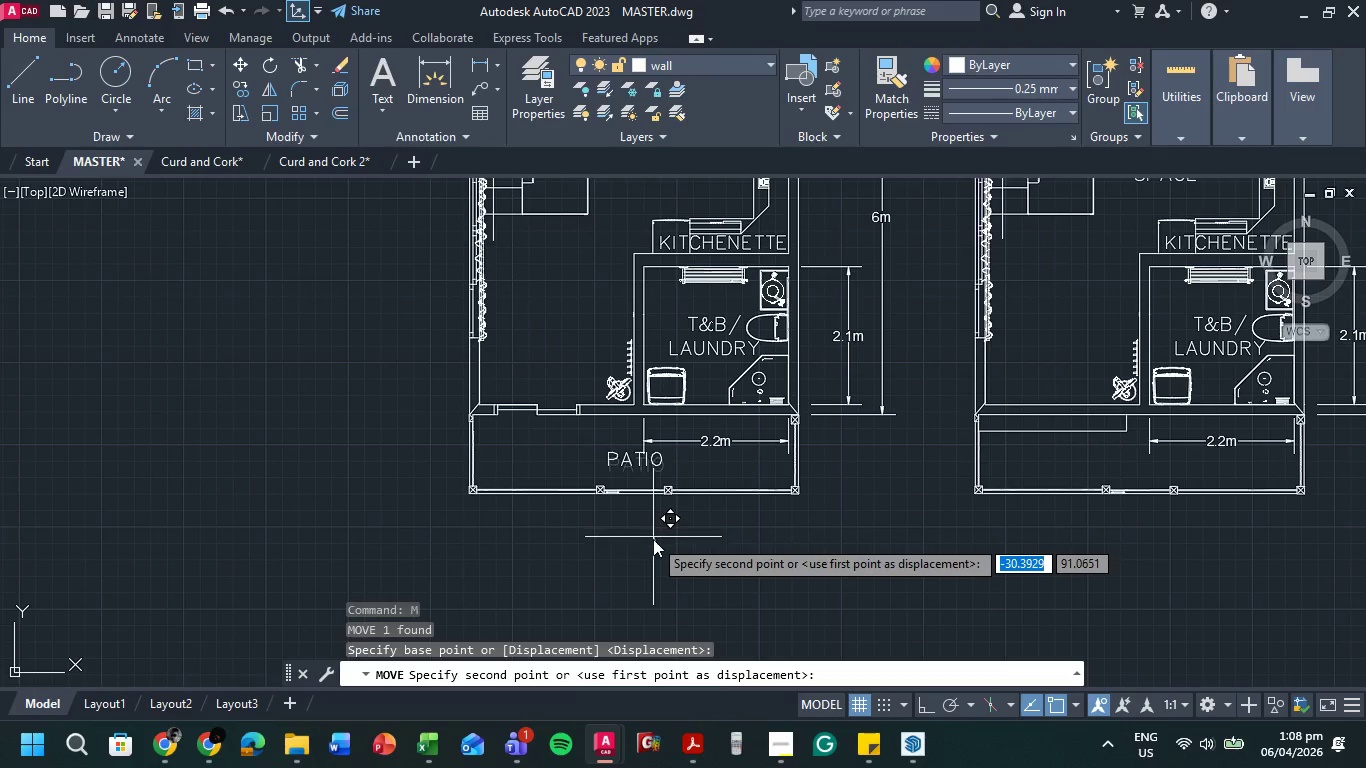 
left_click([653, 542])
 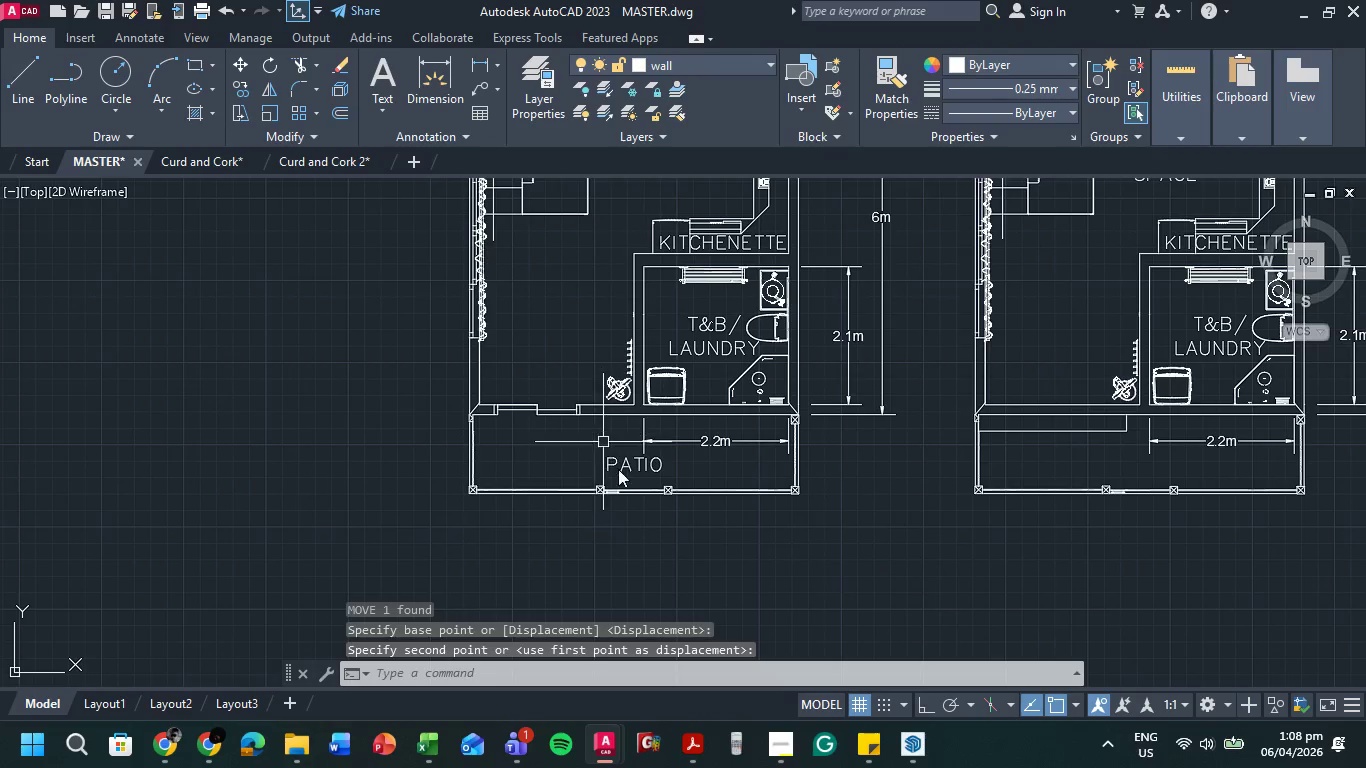 
left_click([618, 469])
 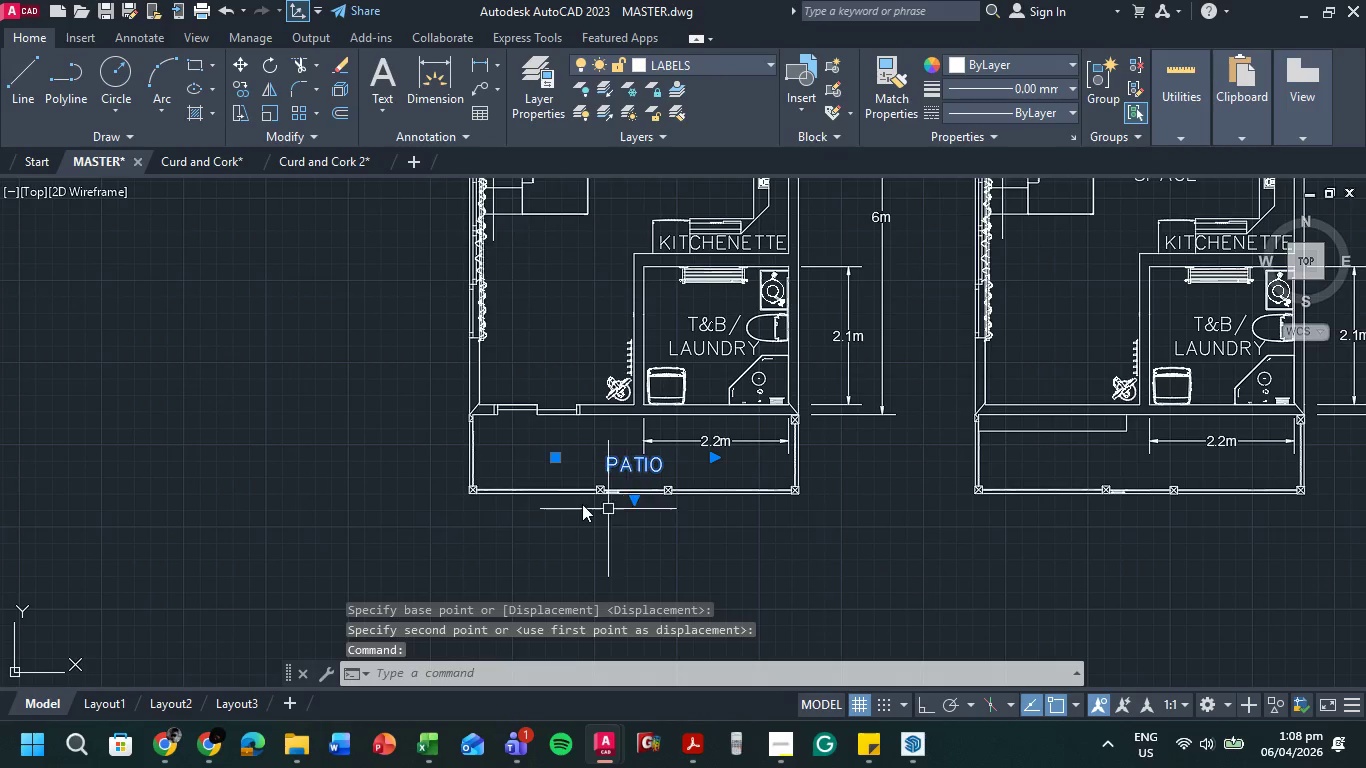 
type(CO )
 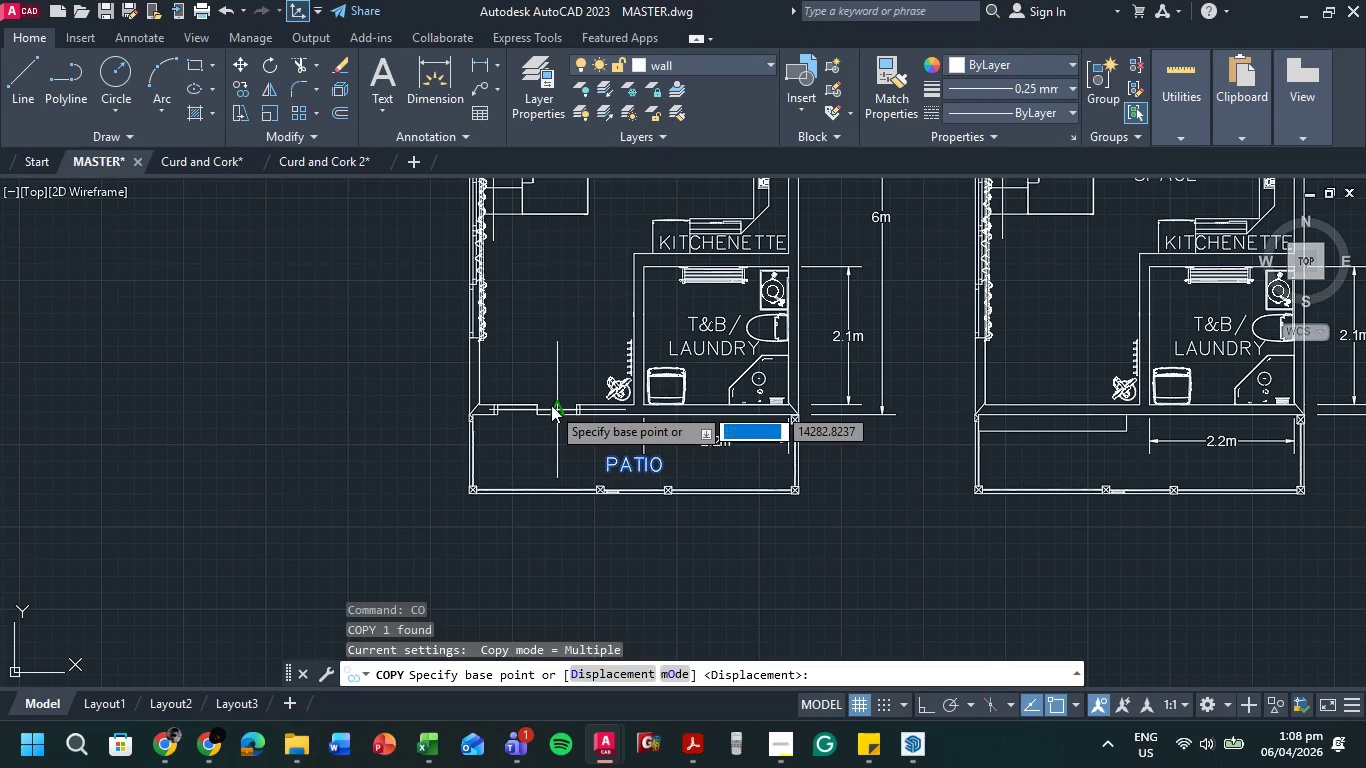 
scroll: coordinate [471, 401], scroll_direction: up, amount: 3.0
 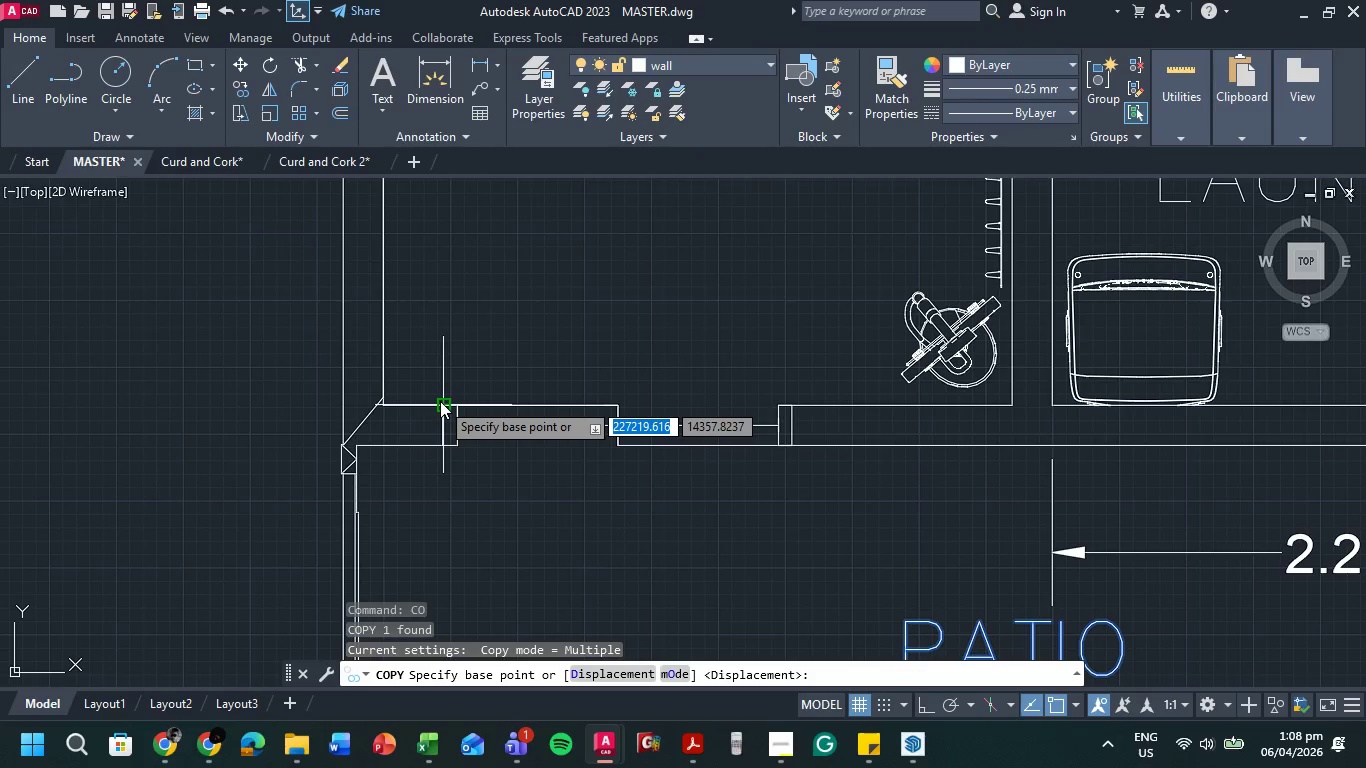 
left_click([440, 401])
 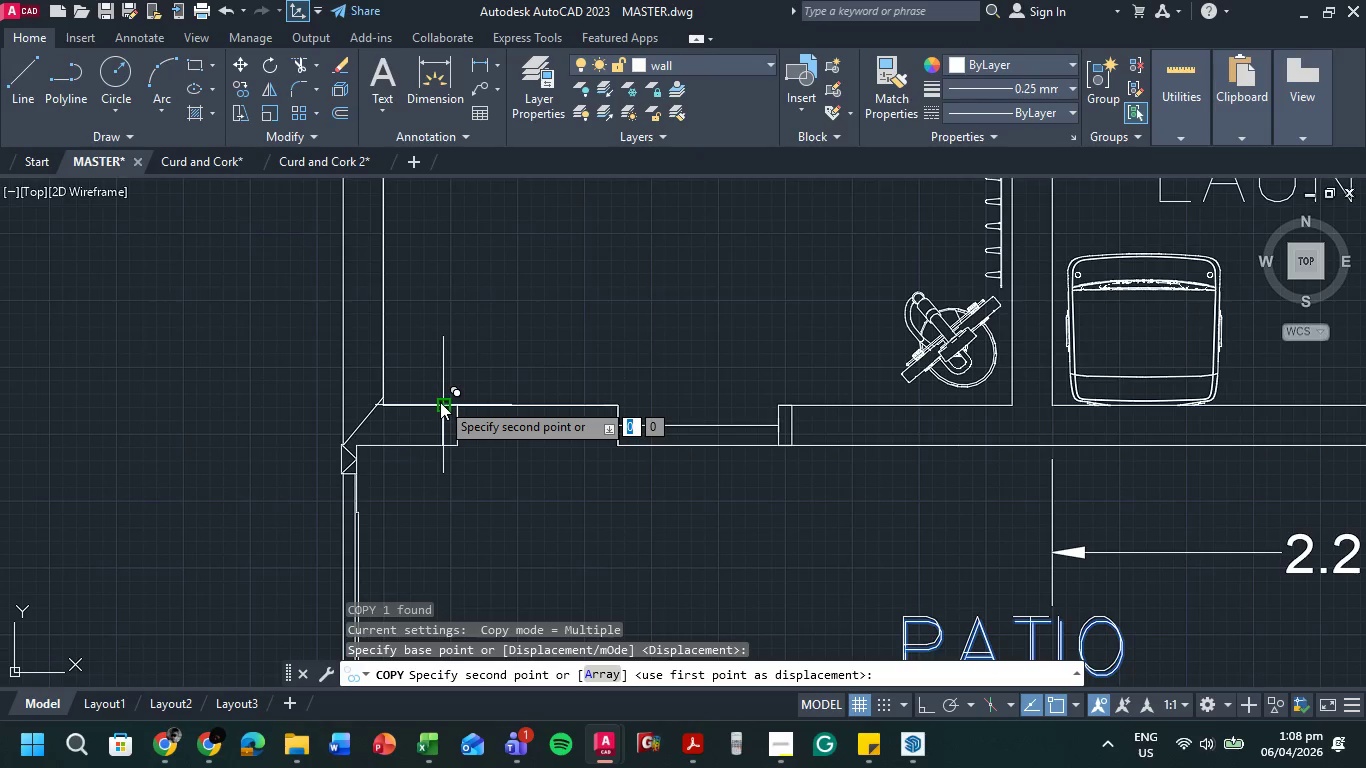 
scroll: coordinate [437, 406], scroll_direction: down, amount: 3.0
 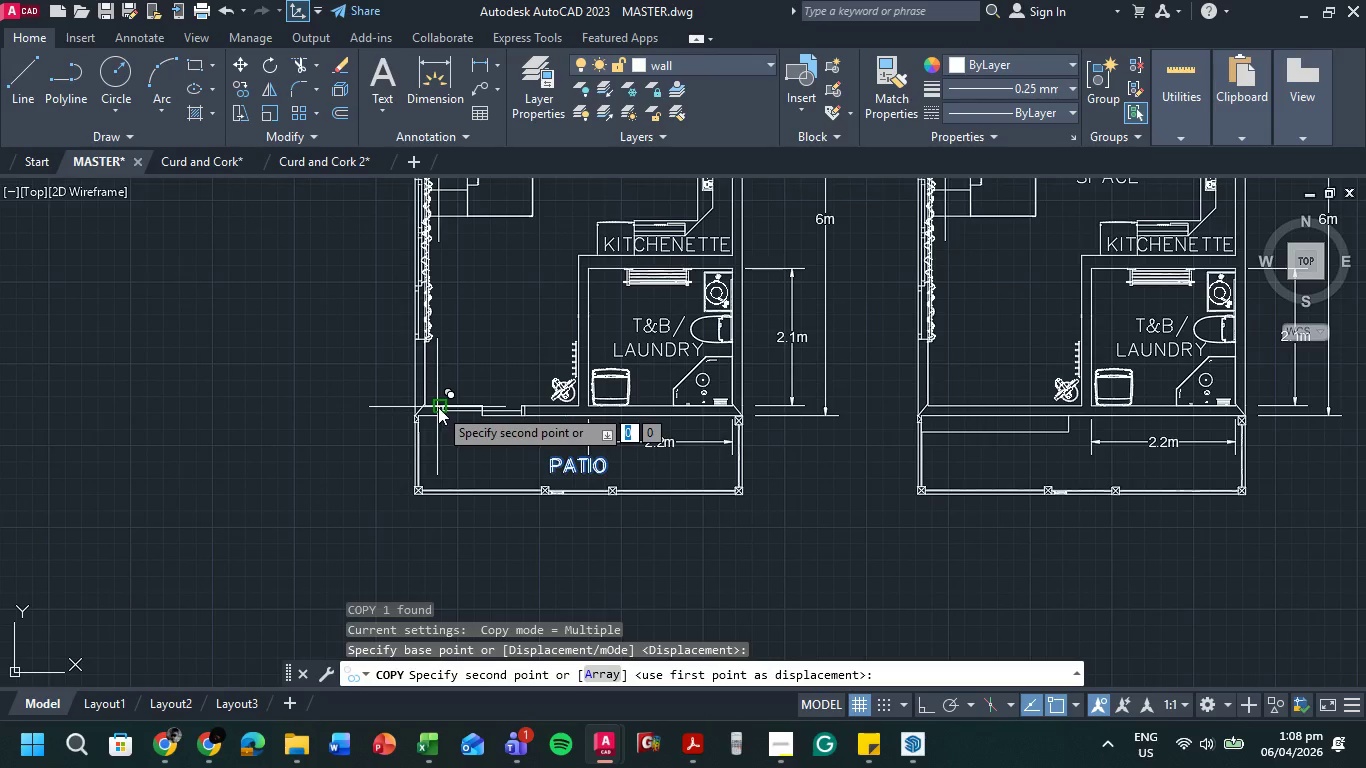 
key(Escape)
 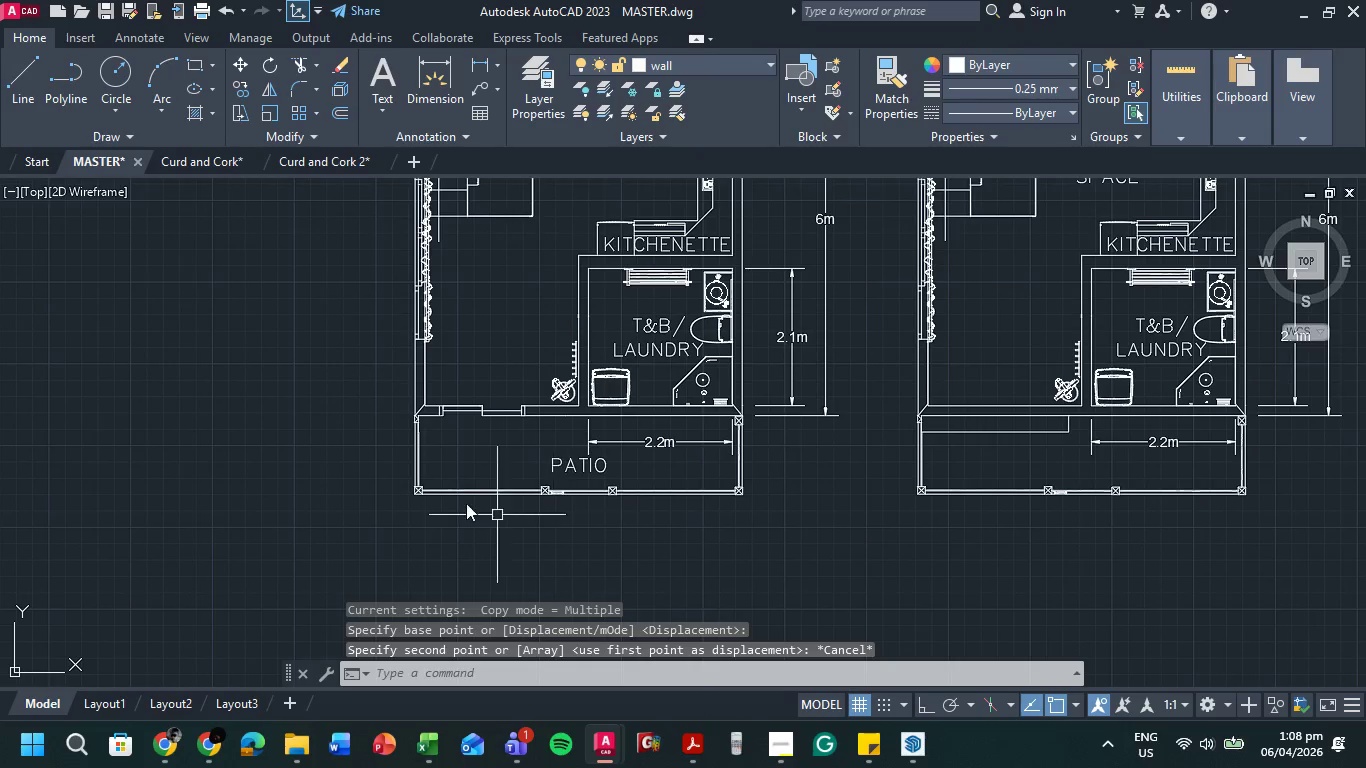 
scroll: coordinate [455, 472], scroll_direction: up, amount: 1.0
 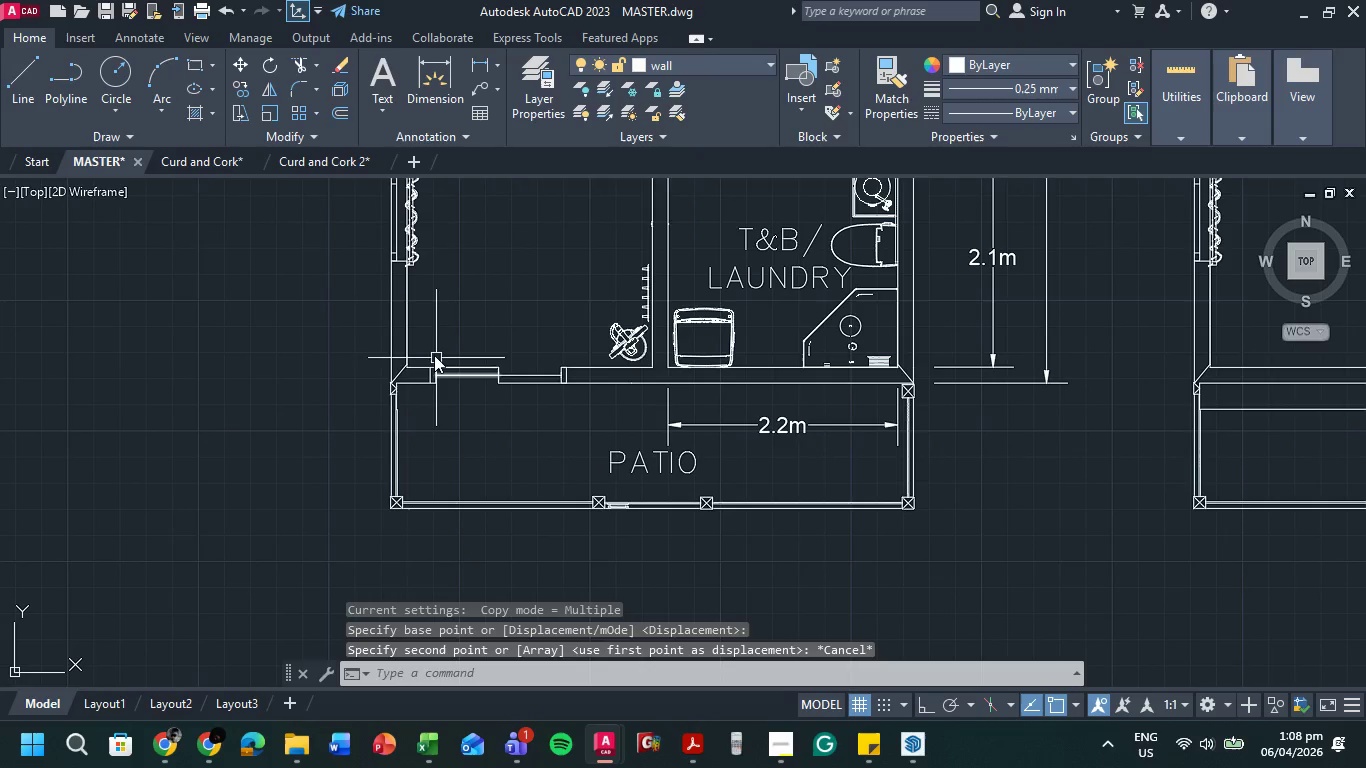 
left_click([429, 351])
 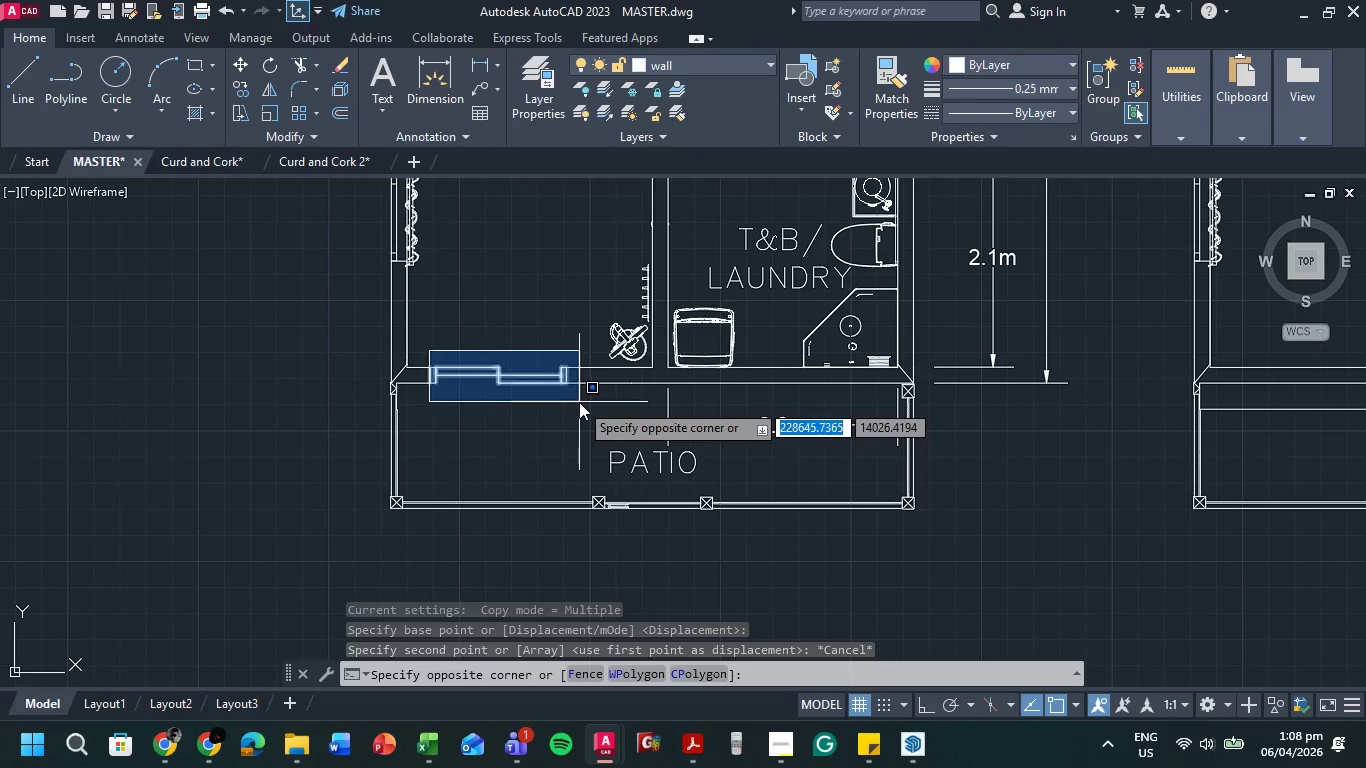 
left_click([579, 402])
 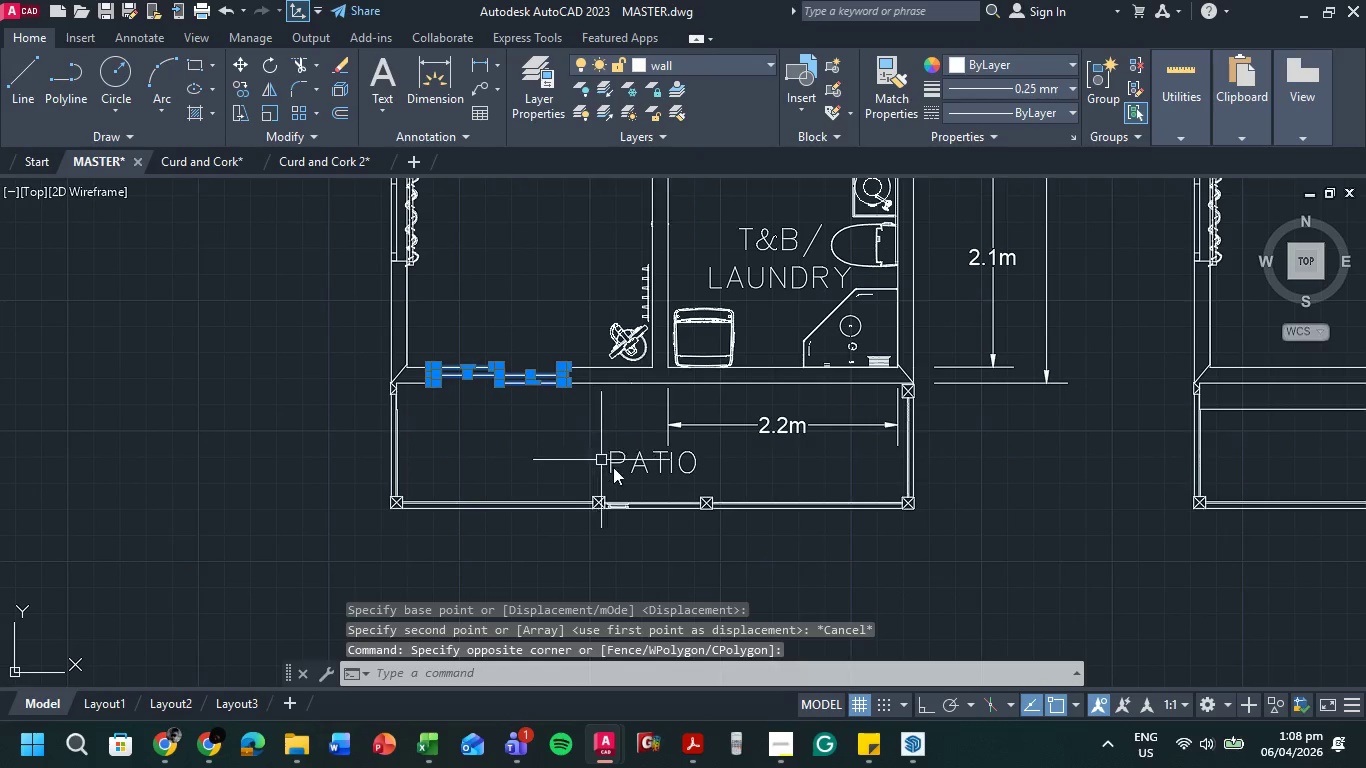 
left_click([614, 467])
 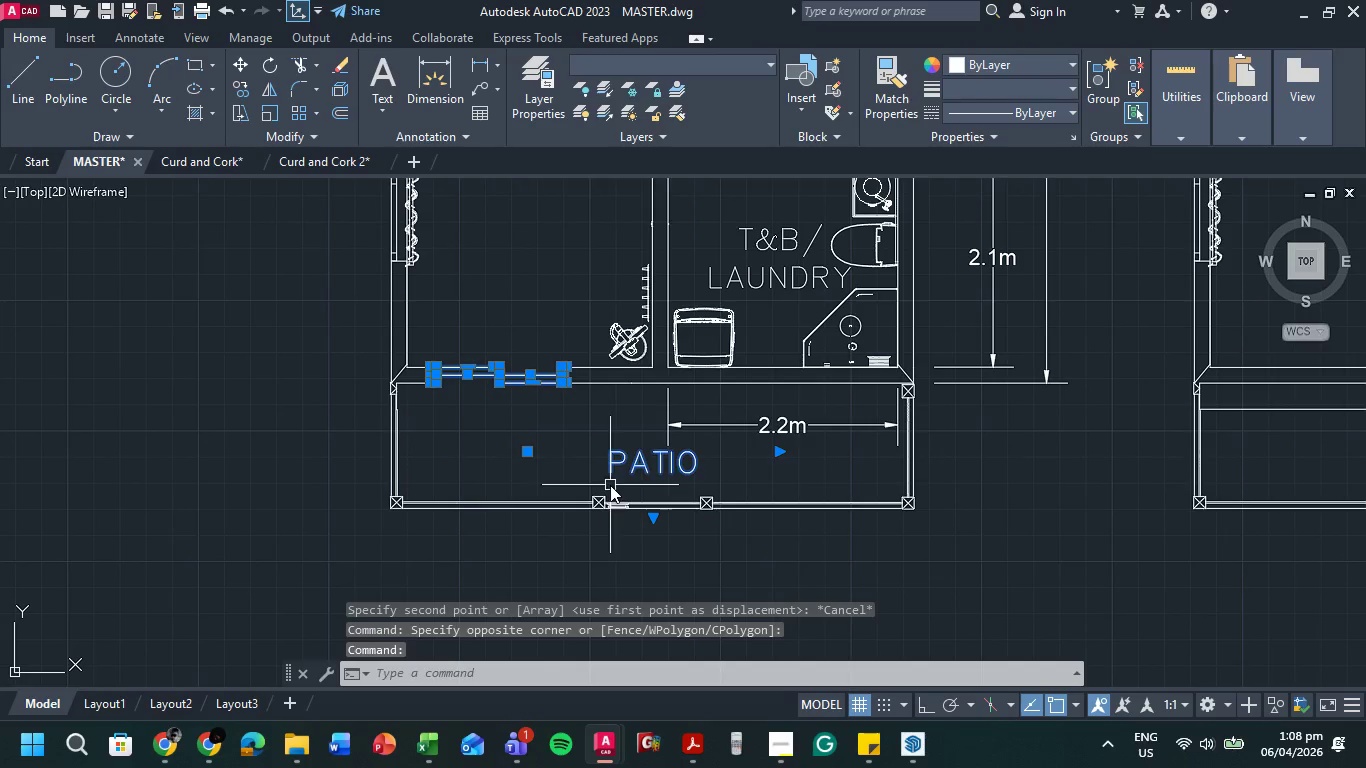 
type(CO )
 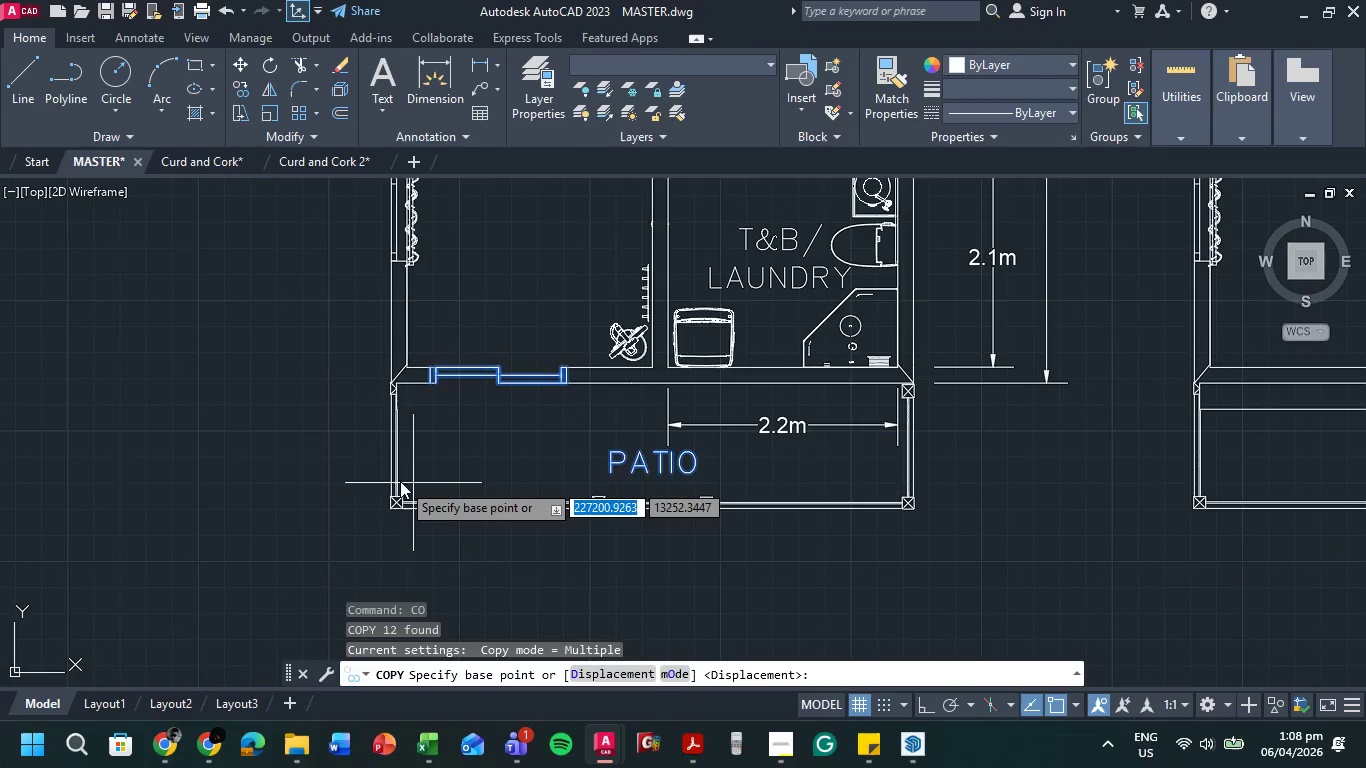 
scroll: coordinate [400, 481], scroll_direction: up, amount: 4.0
 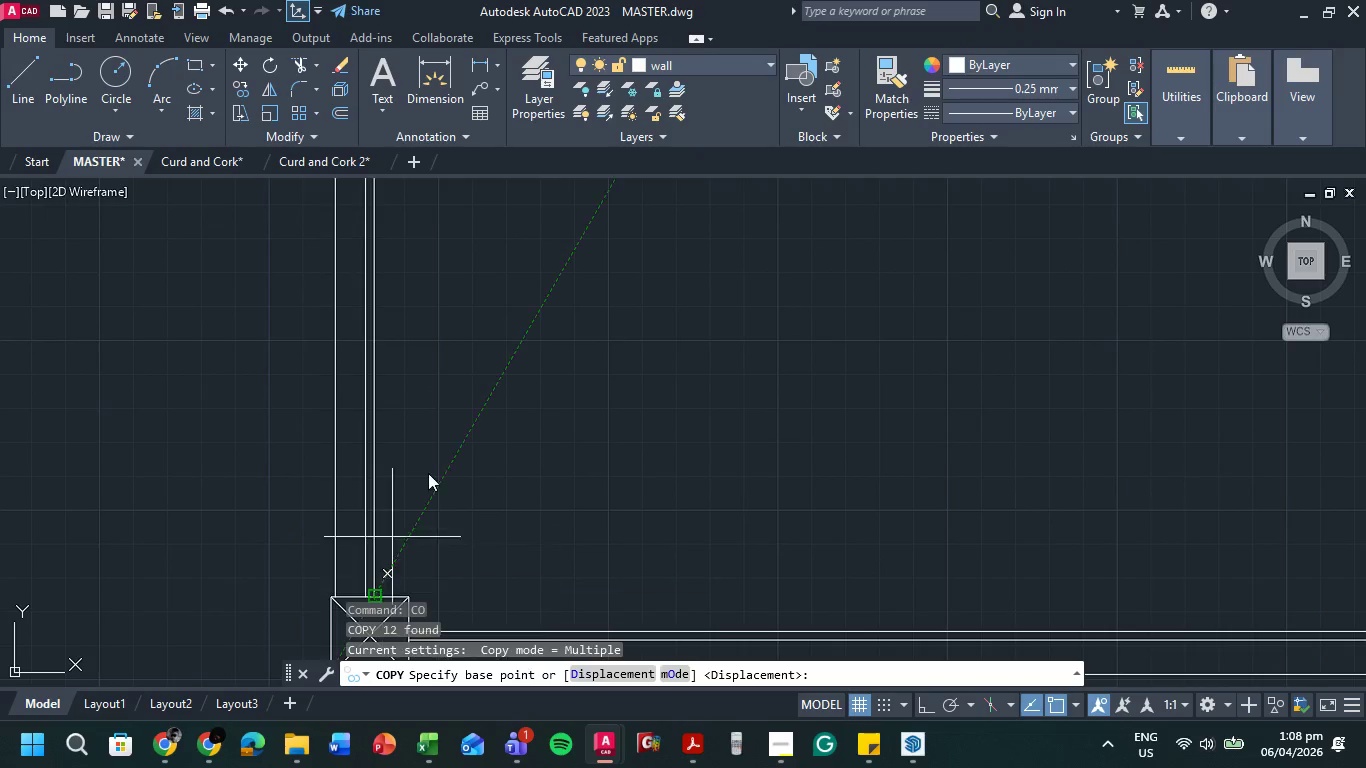 
scroll: coordinate [433, 456], scroll_direction: down, amount: 2.0
 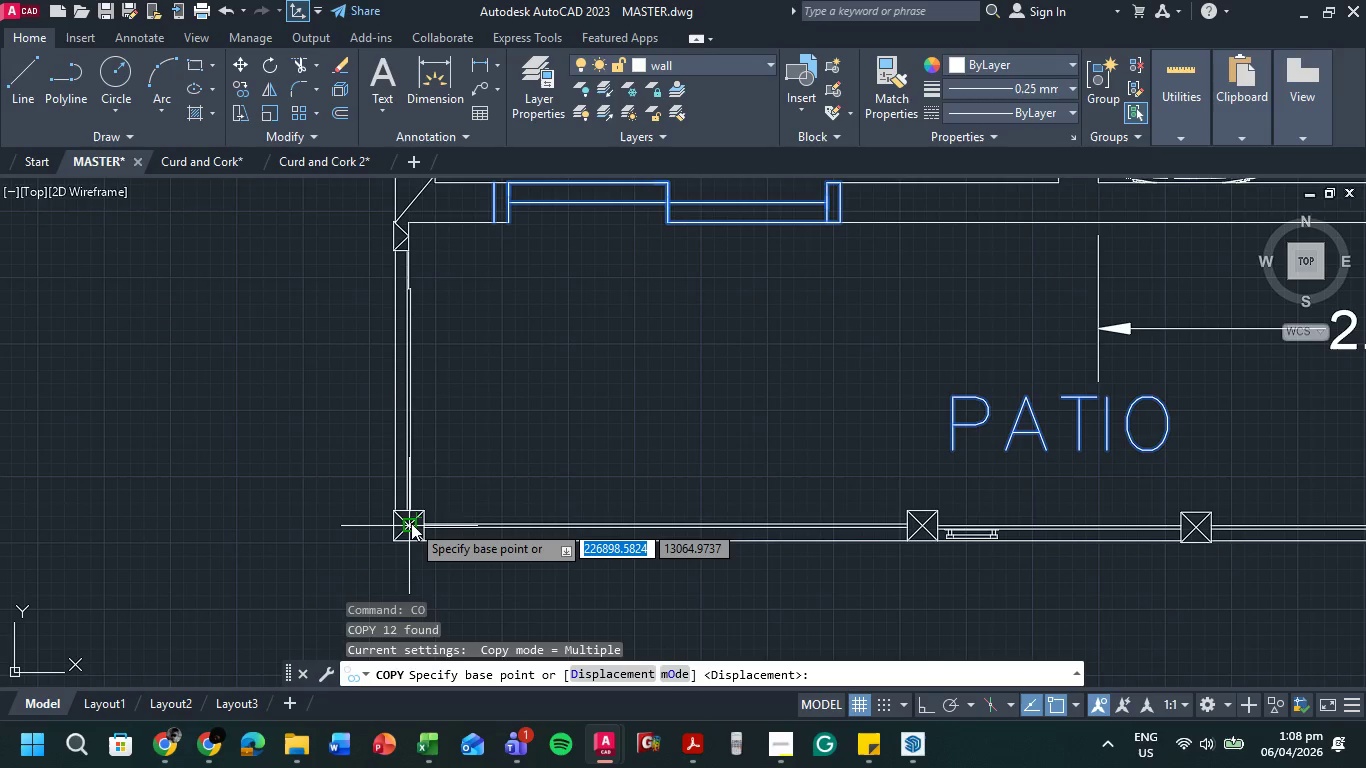 
left_click([411, 523])
 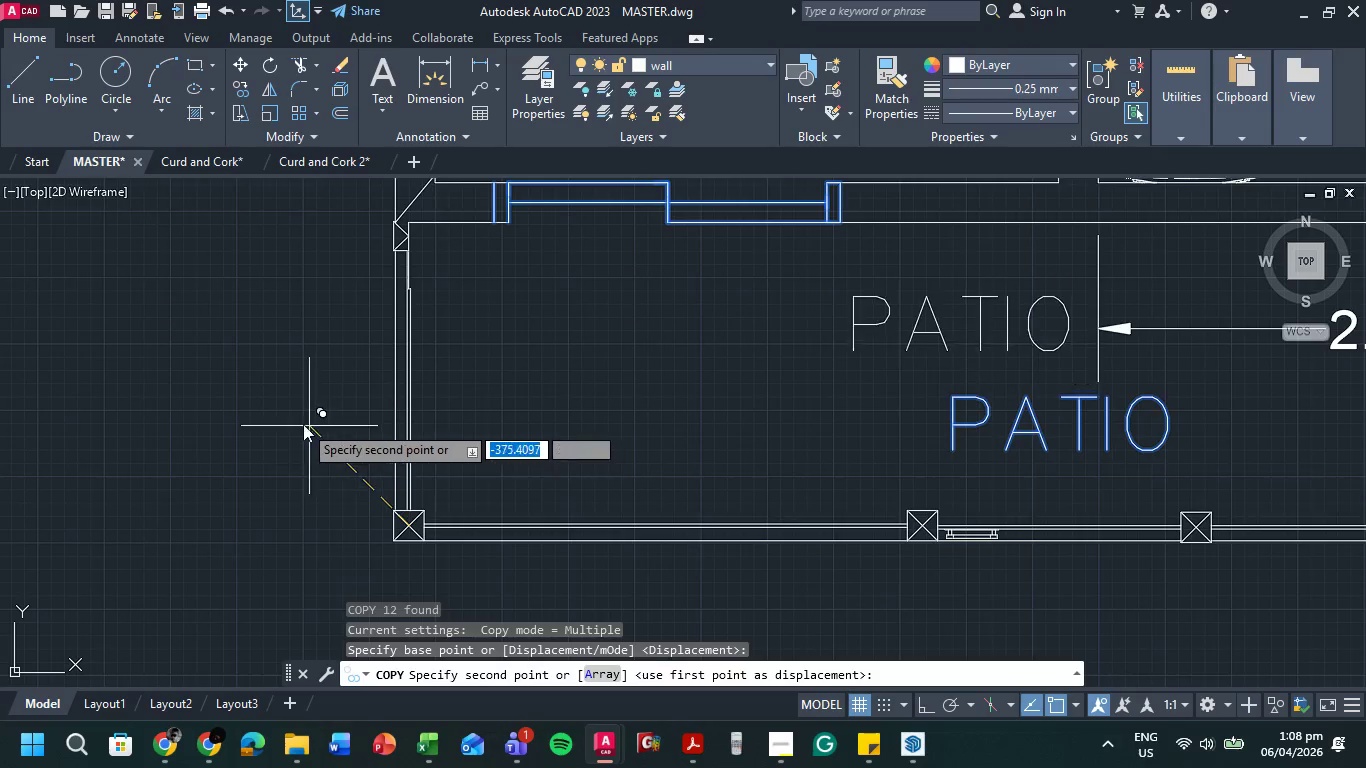 
scroll: coordinate [303, 424], scroll_direction: down, amount: 2.0
 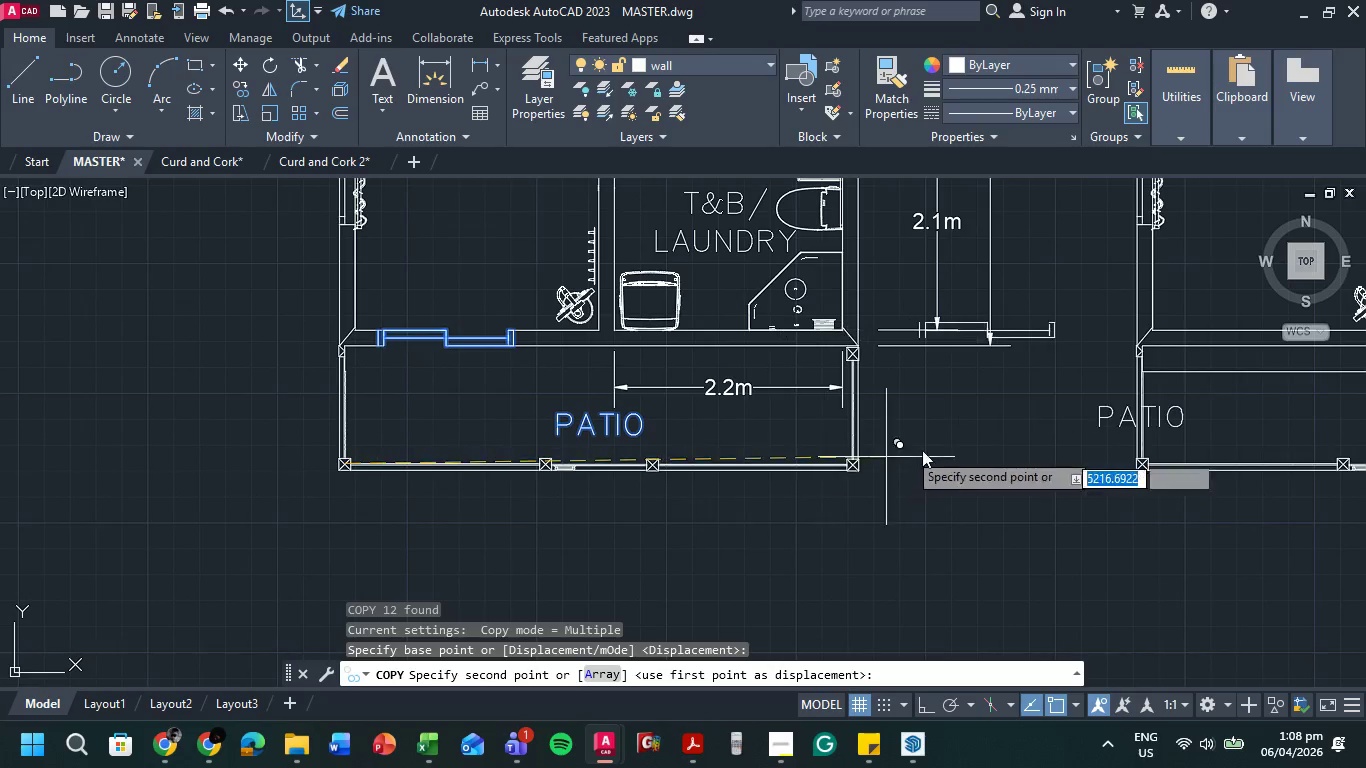 
scroll: coordinate [1033, 493], scroll_direction: none, amount: 0.0
 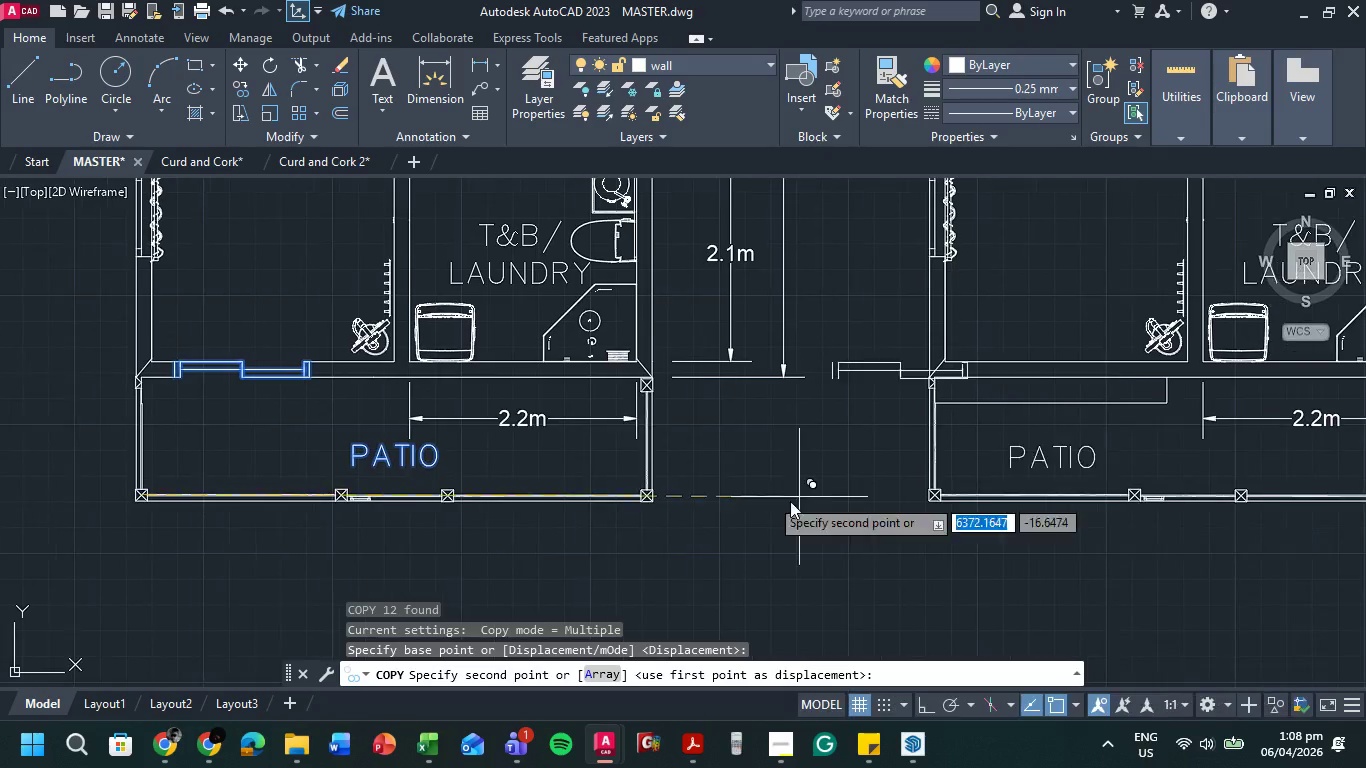 
scroll: coordinate [984, 509], scroll_direction: up, amount: 3.0
 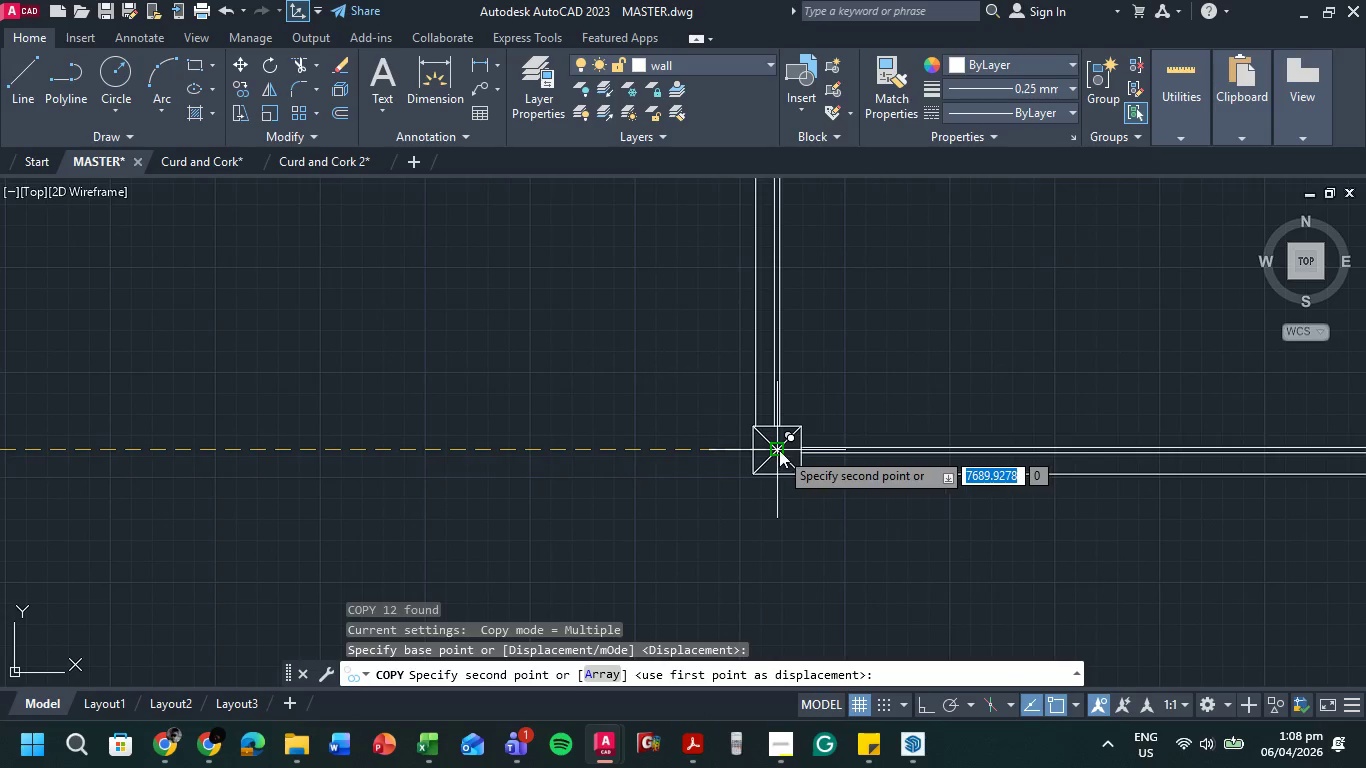 
left_click([779, 450])
 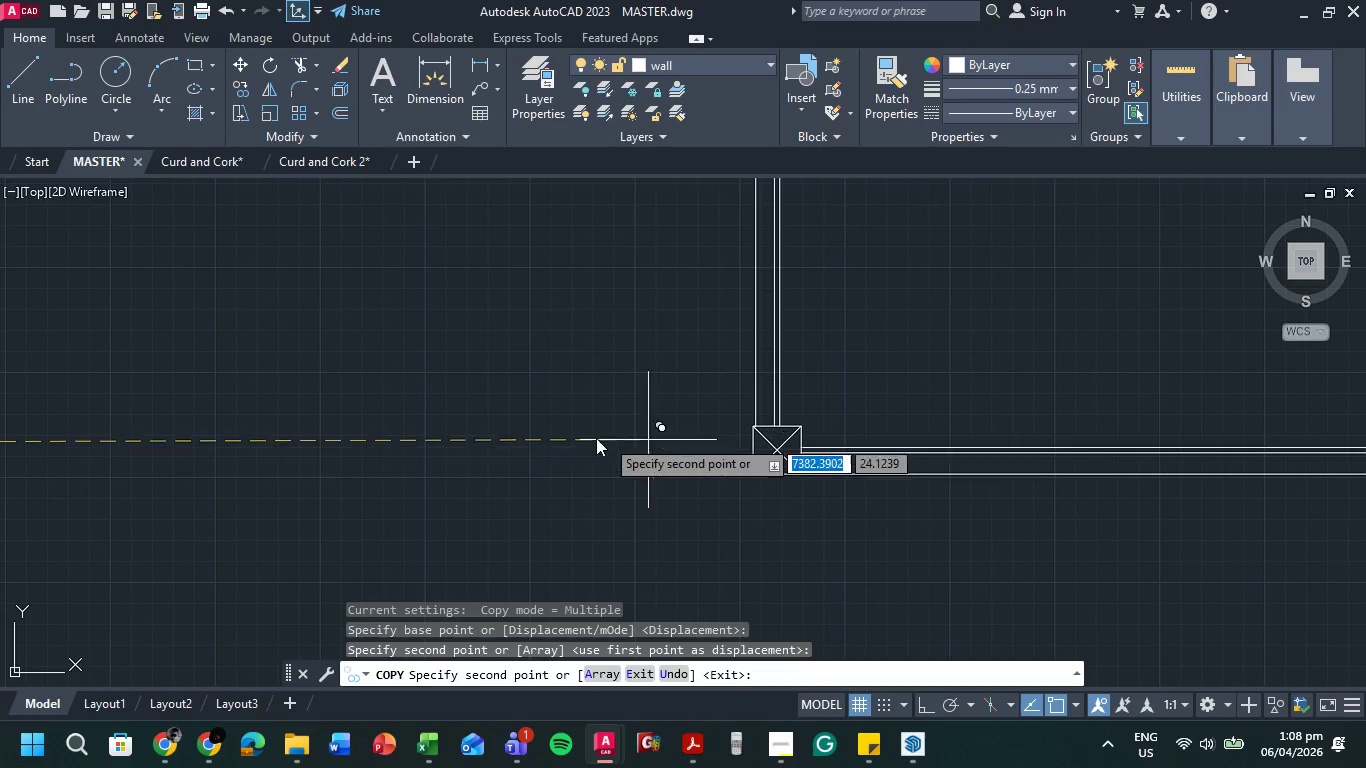 
key(Escape)
 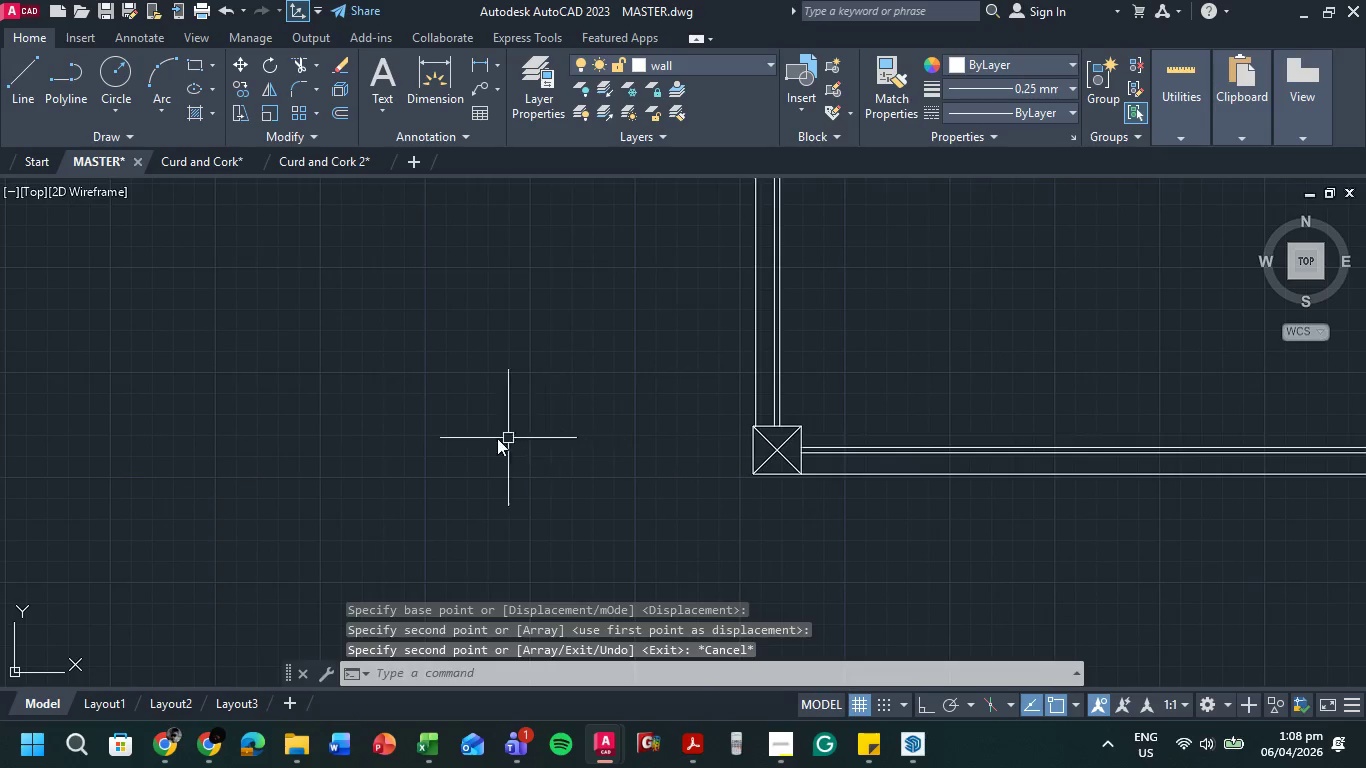 
scroll: coordinate [494, 441], scroll_direction: down, amount: 3.0
 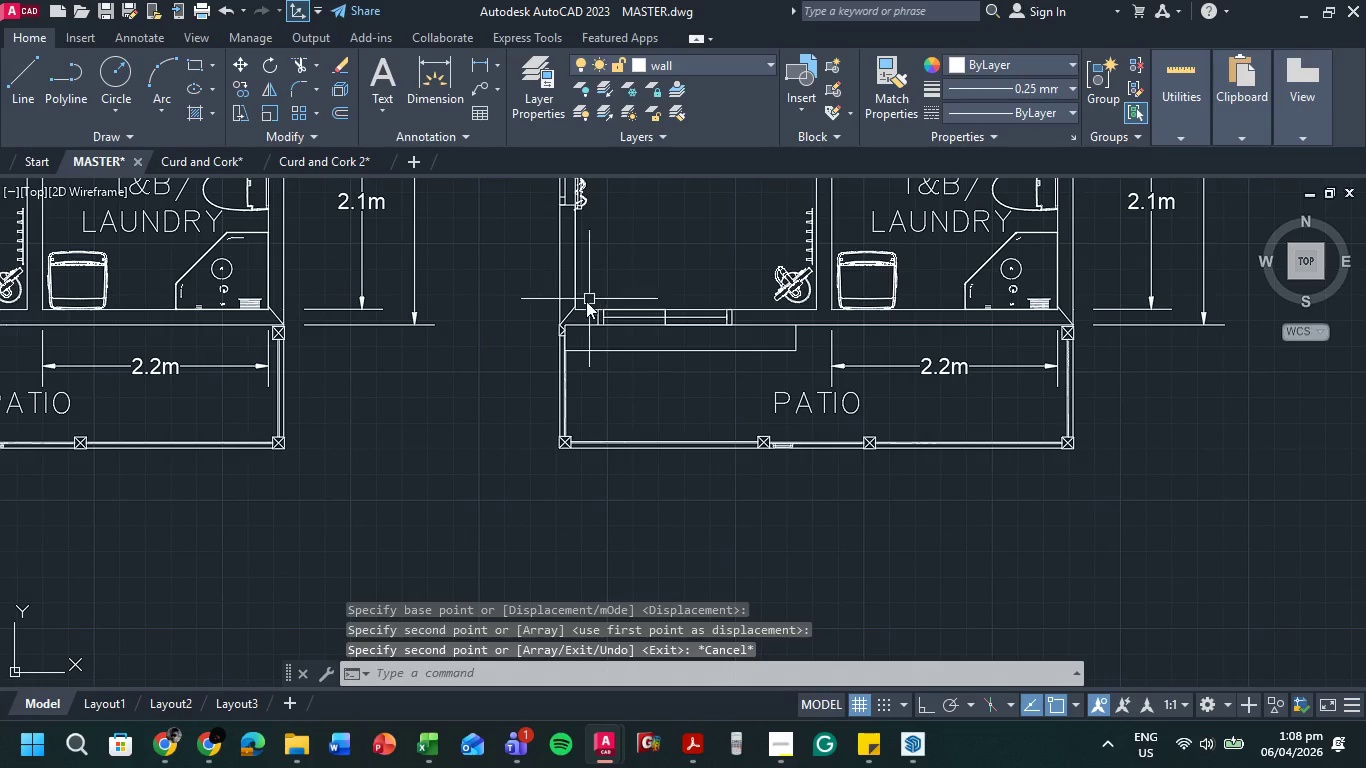 
scroll: coordinate [643, 293], scroll_direction: up, amount: 2.0
 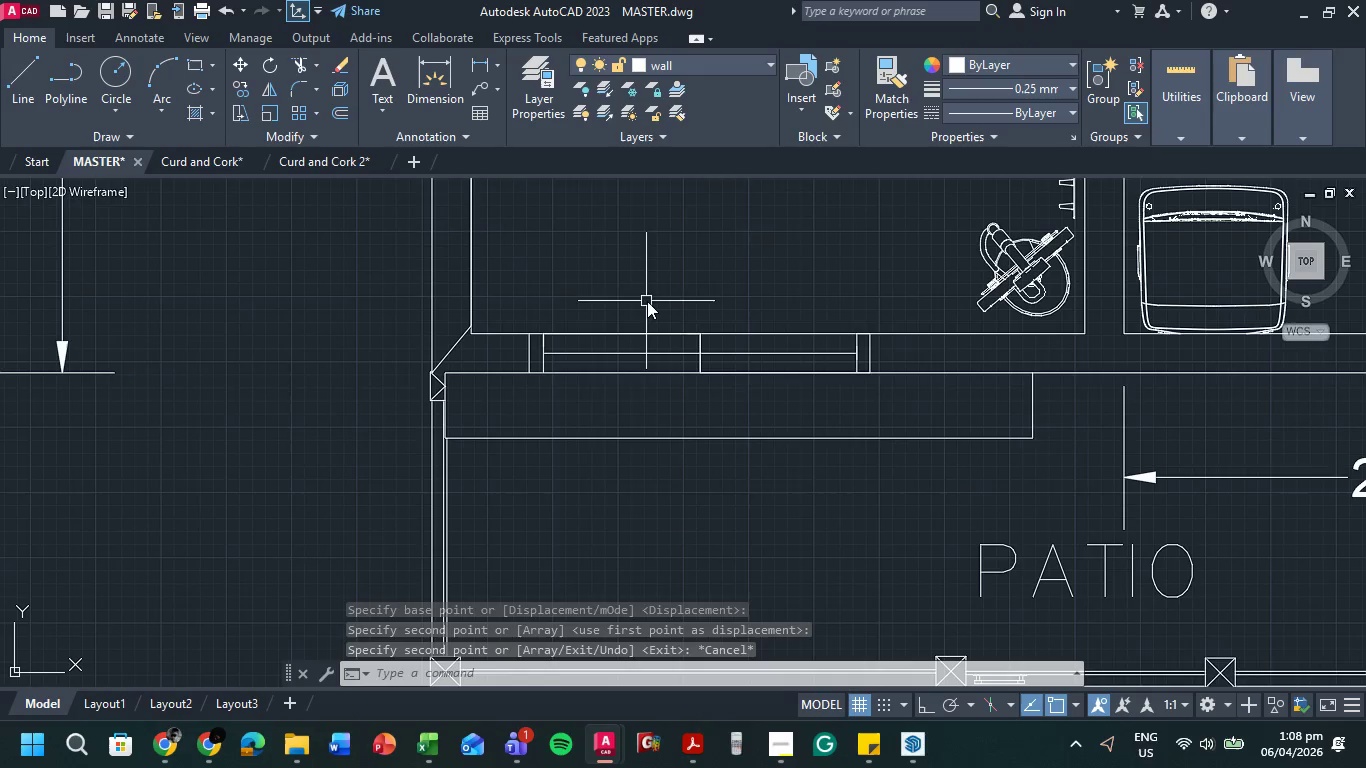 
type(TR )
 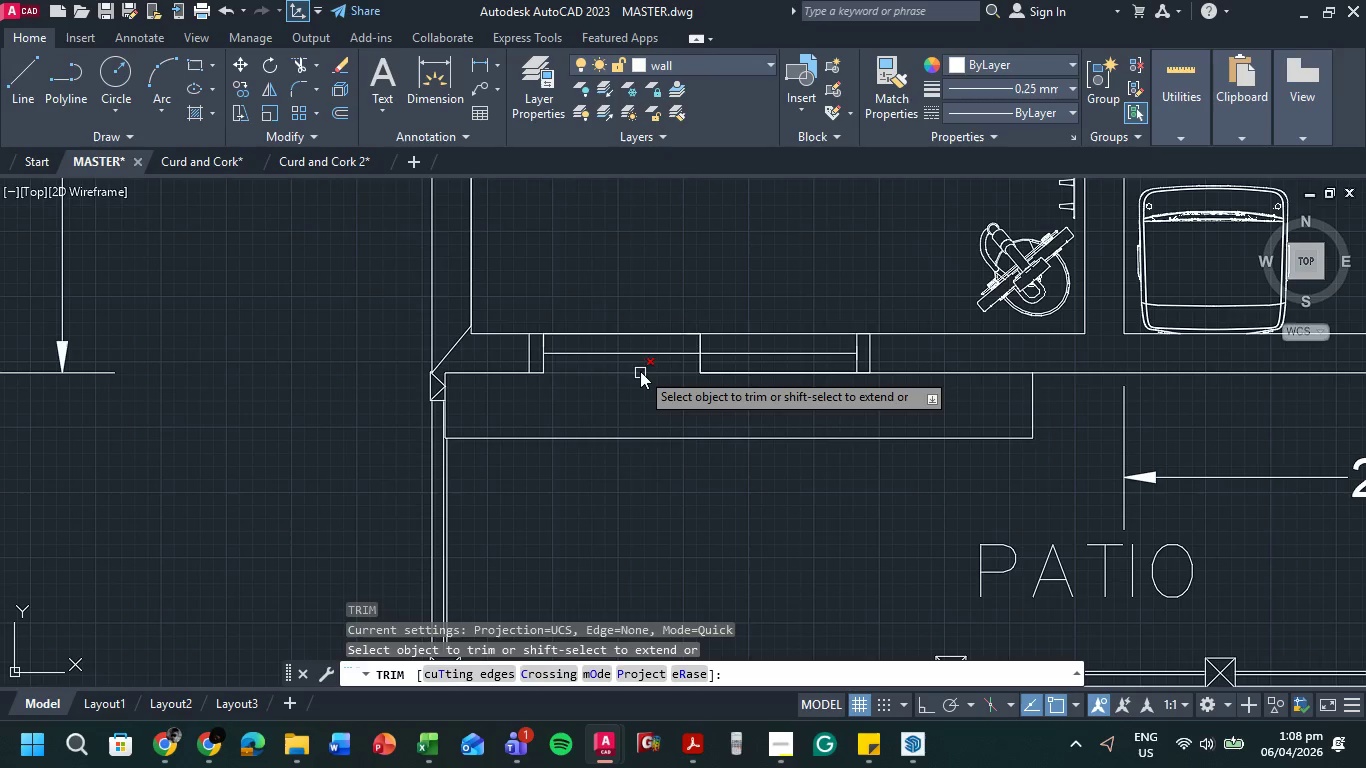 
left_click([640, 371])
 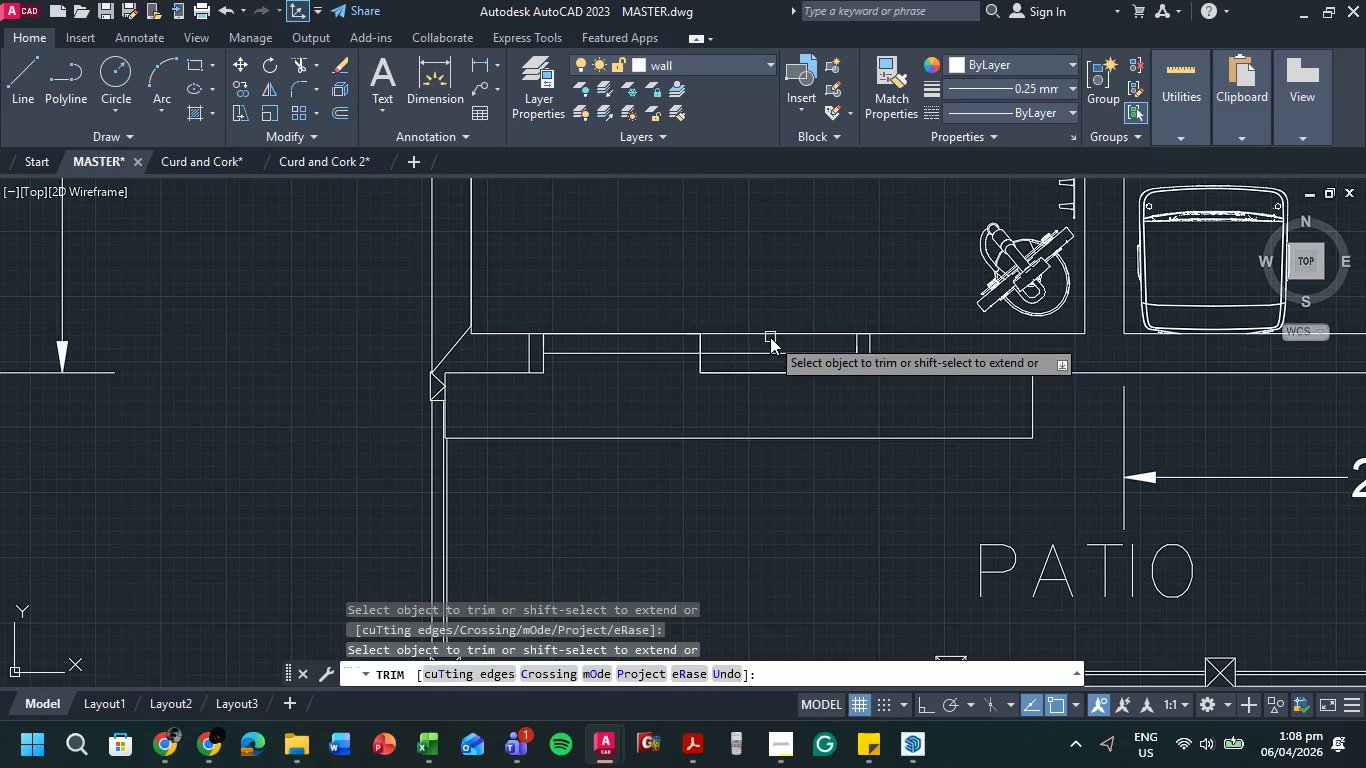 
left_click([772, 336])
 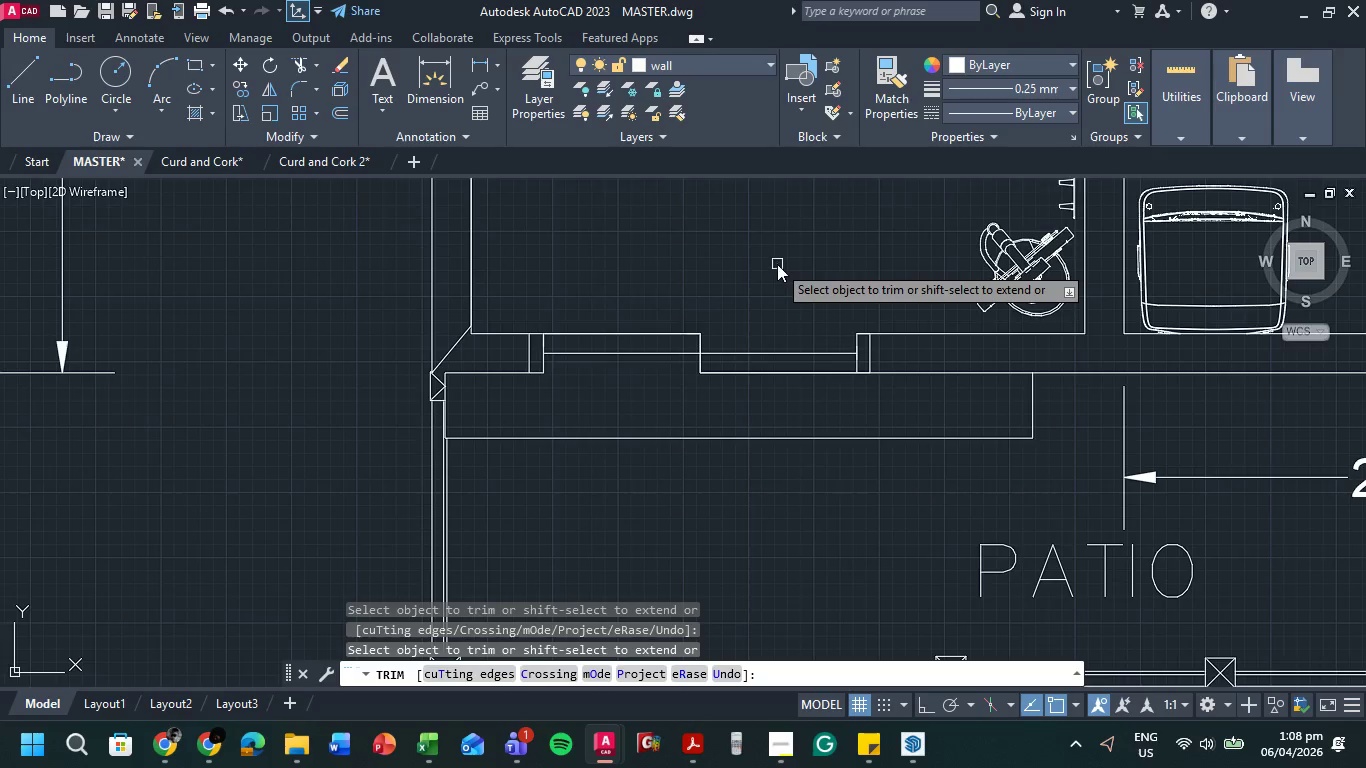 
scroll: coordinate [778, 264], scroll_direction: down, amount: 2.0
 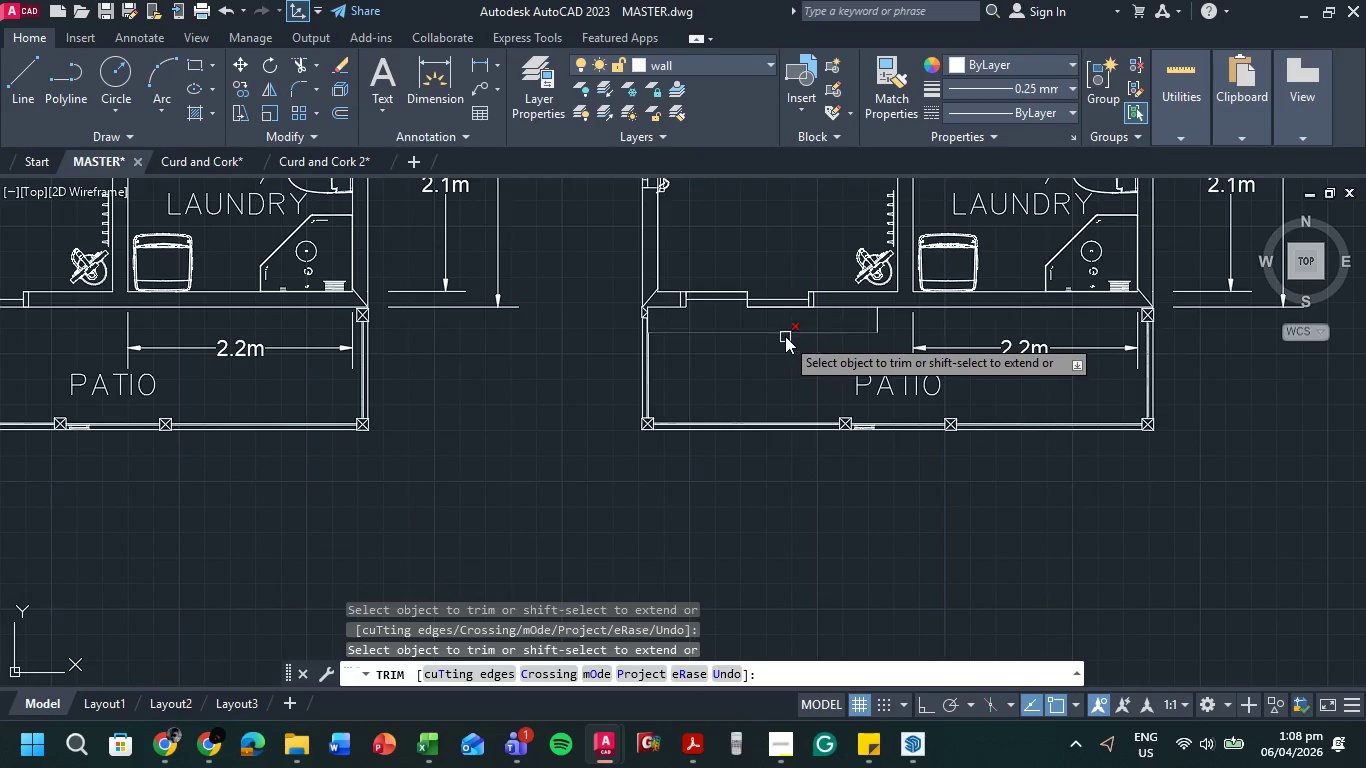 
left_click([787, 334])
 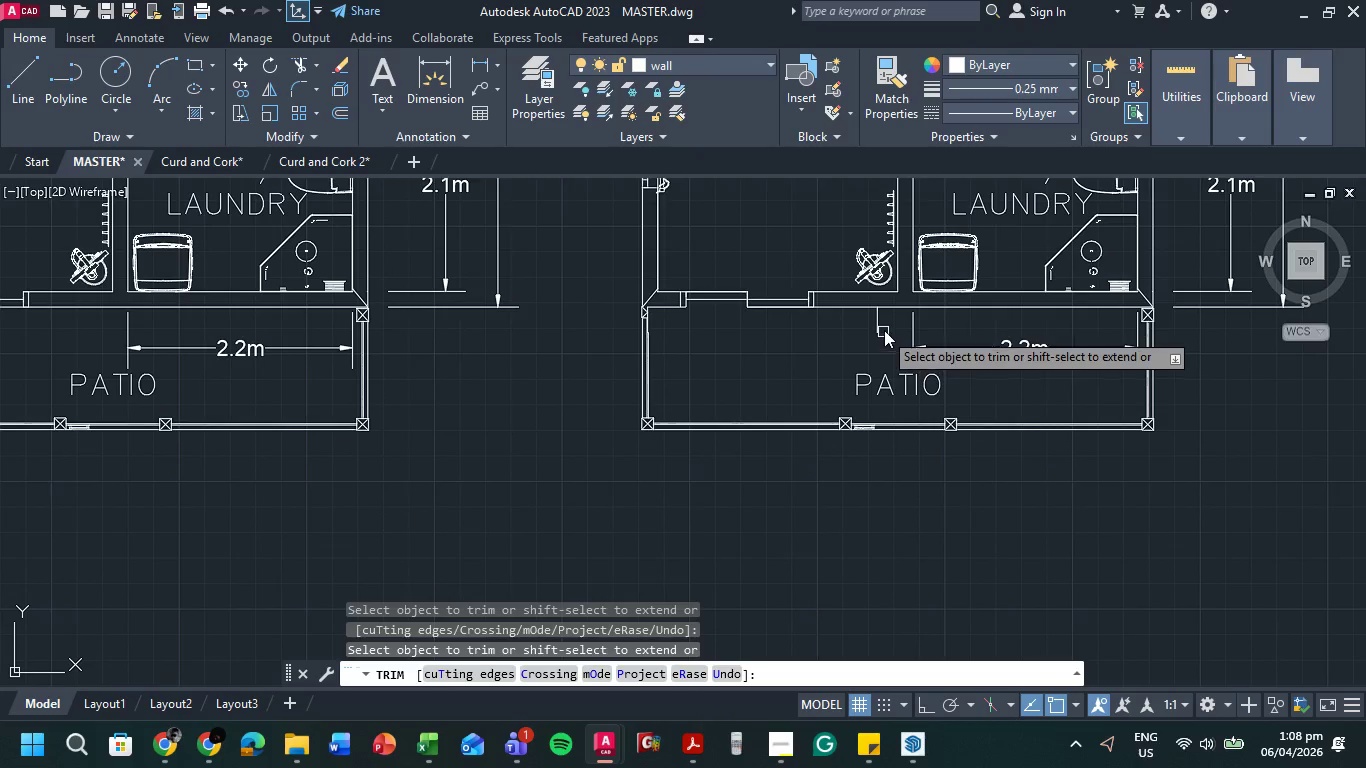 
left_click([883, 329])
 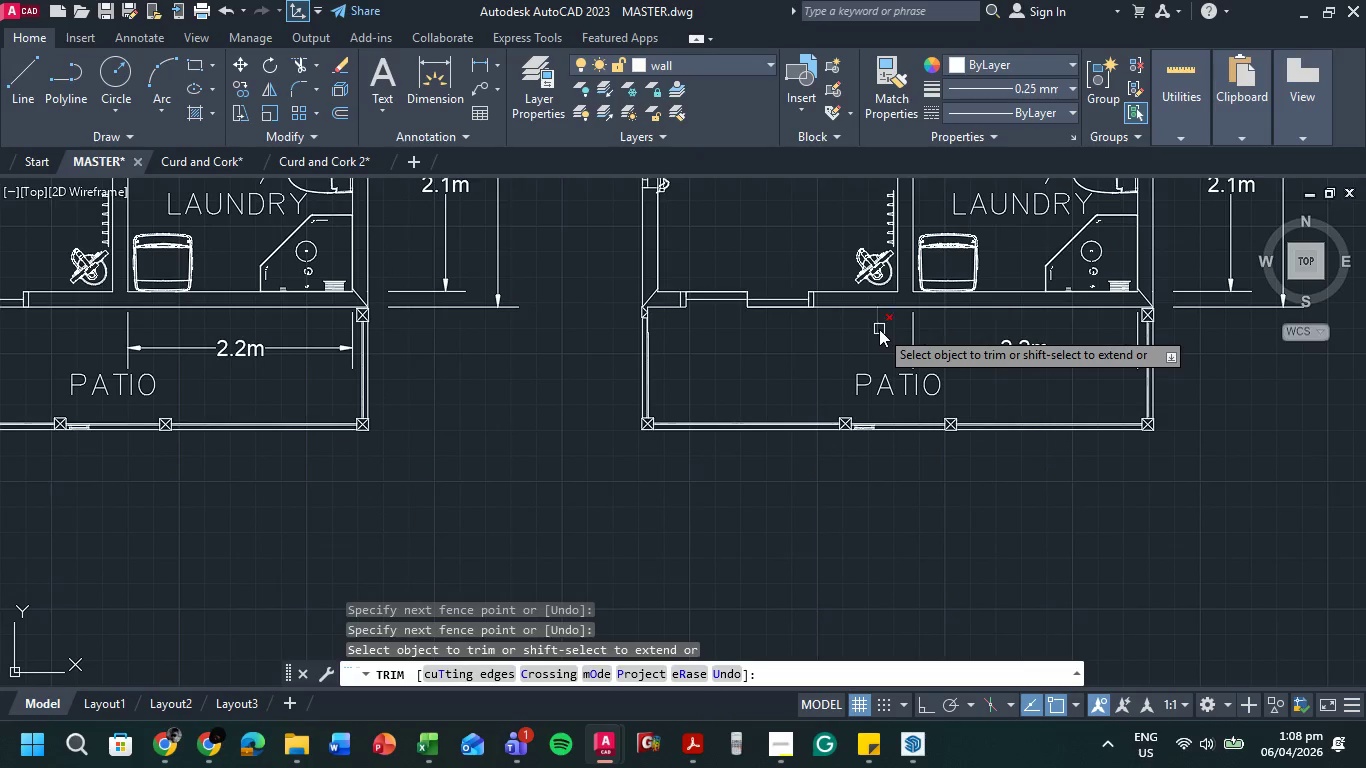 
triple_click([879, 329])
 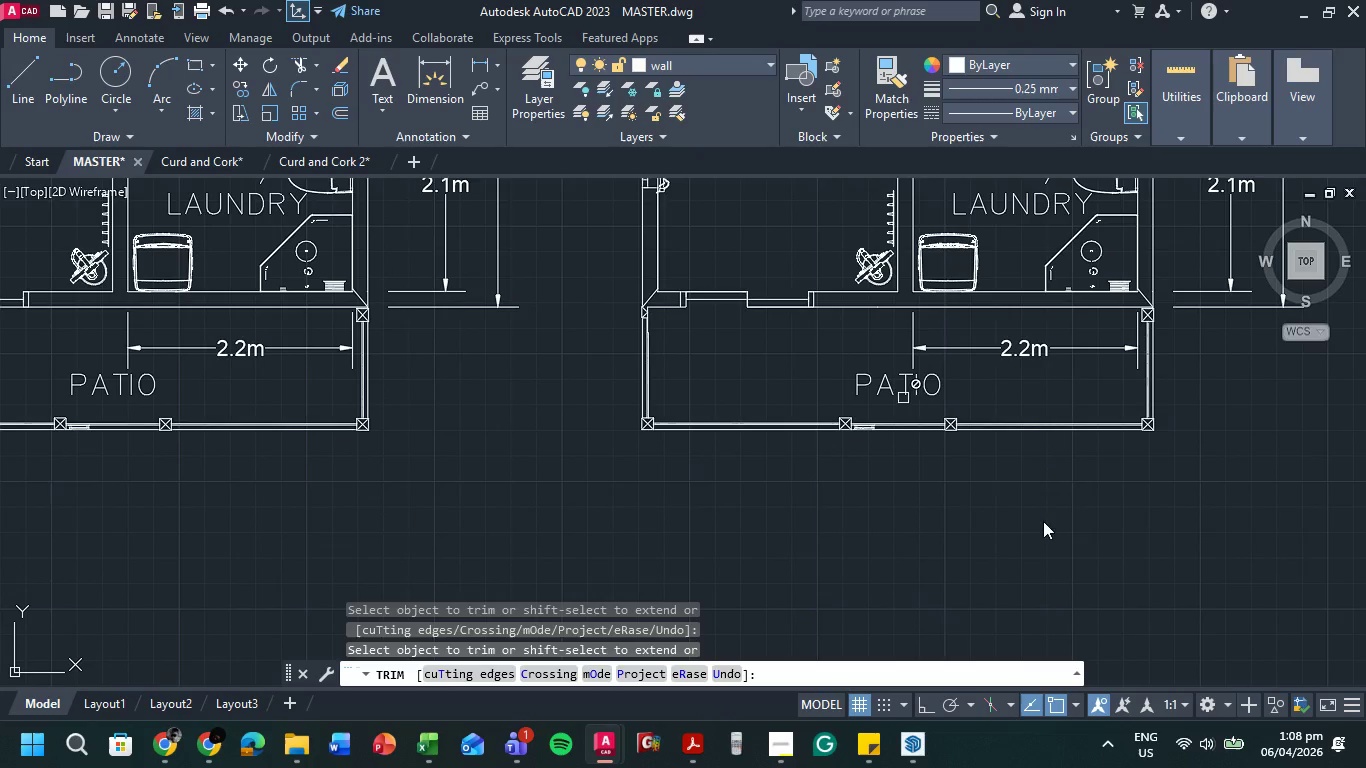 
key(Escape)
 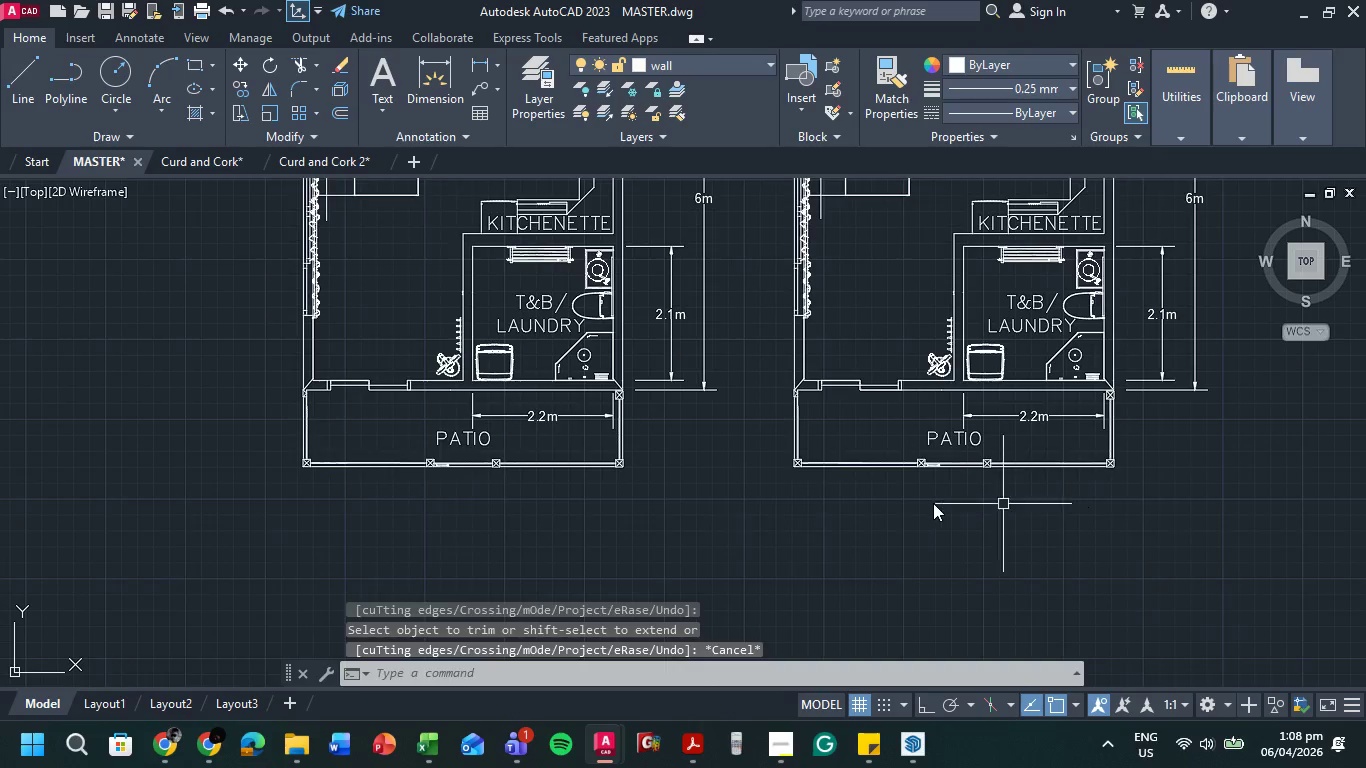 
scroll: coordinate [933, 503], scroll_direction: down, amount: 2.0
 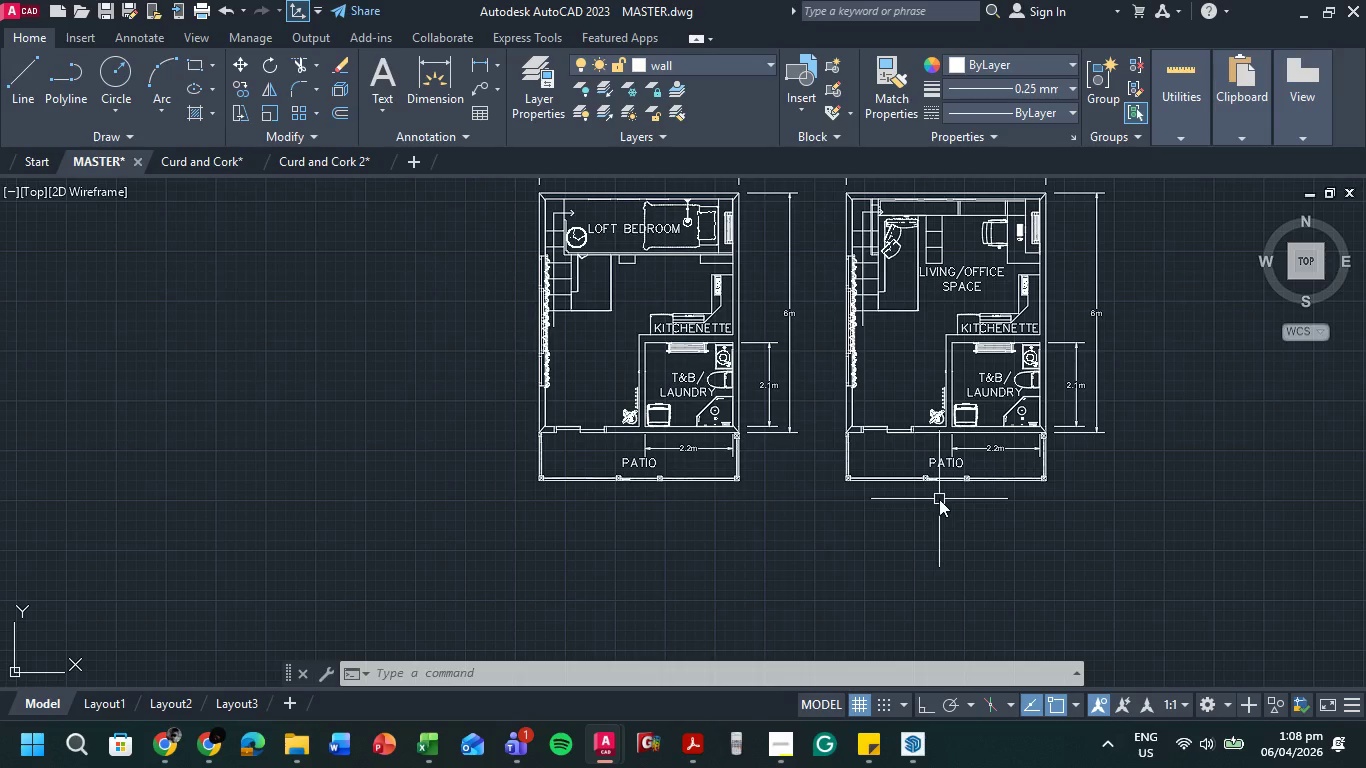 
wait(12.45)
 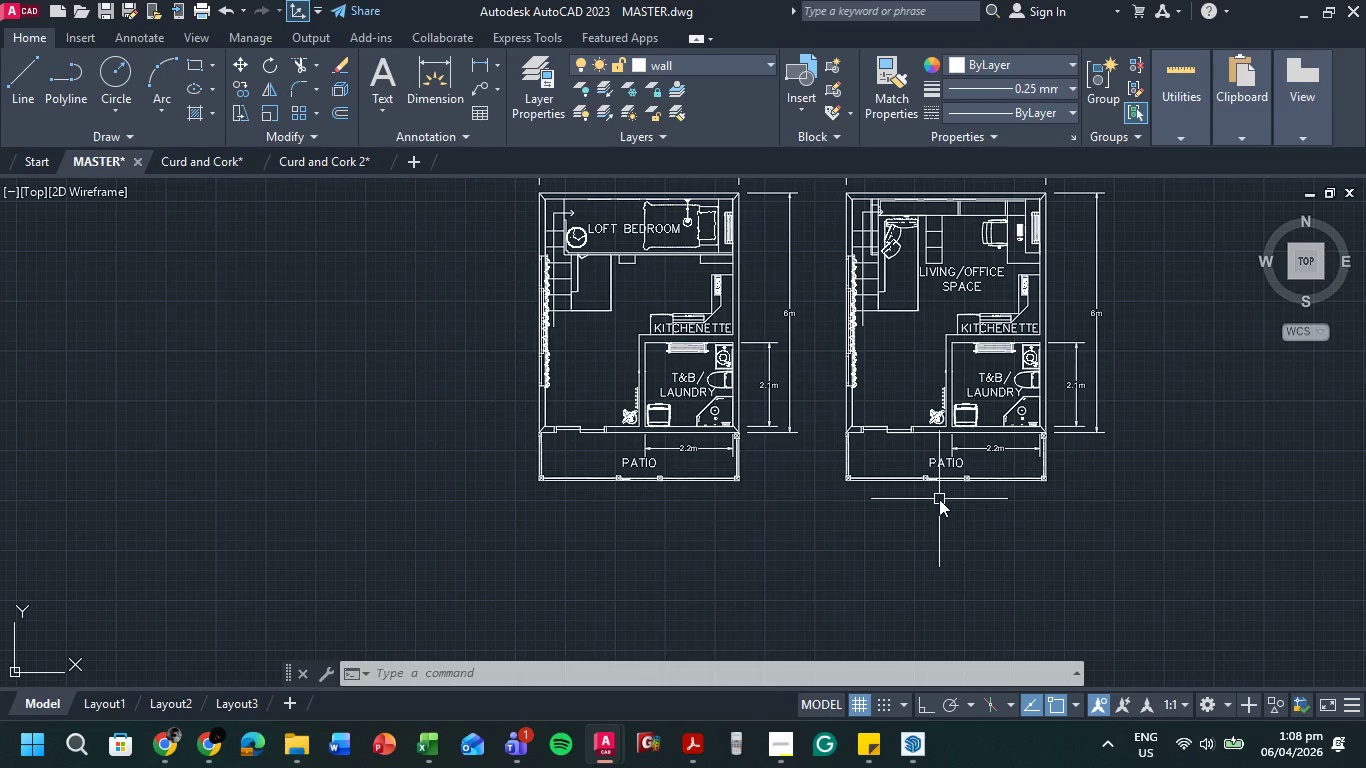 
left_click([643, 463])
 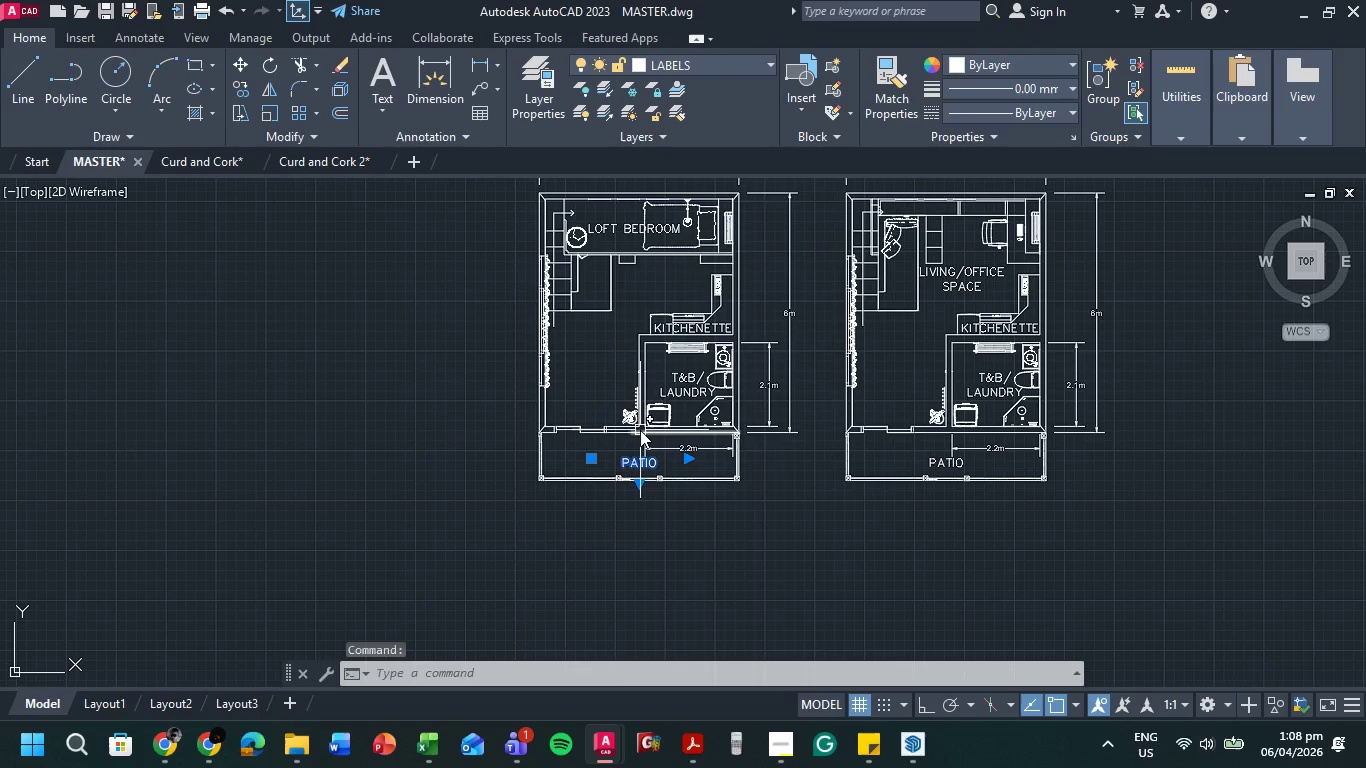 
type(CO )
 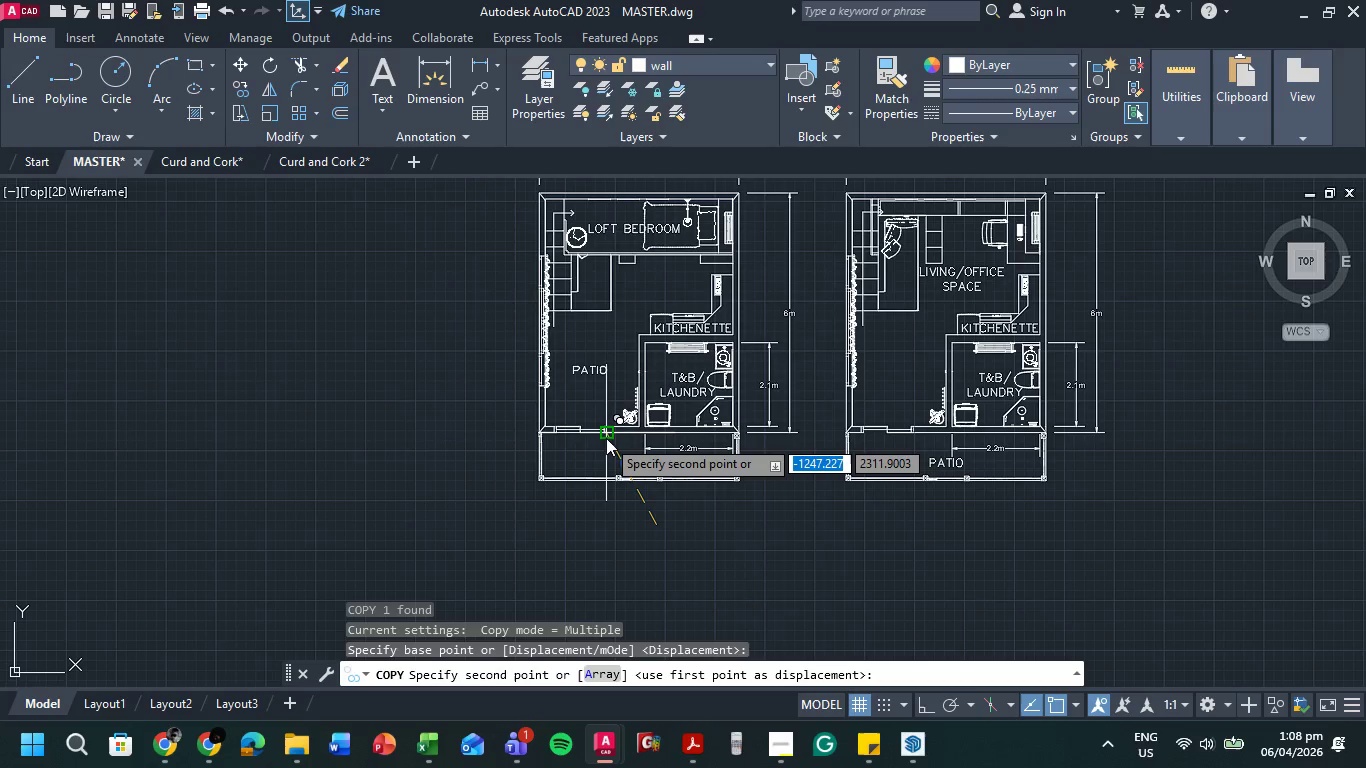 
left_click([606, 438])
 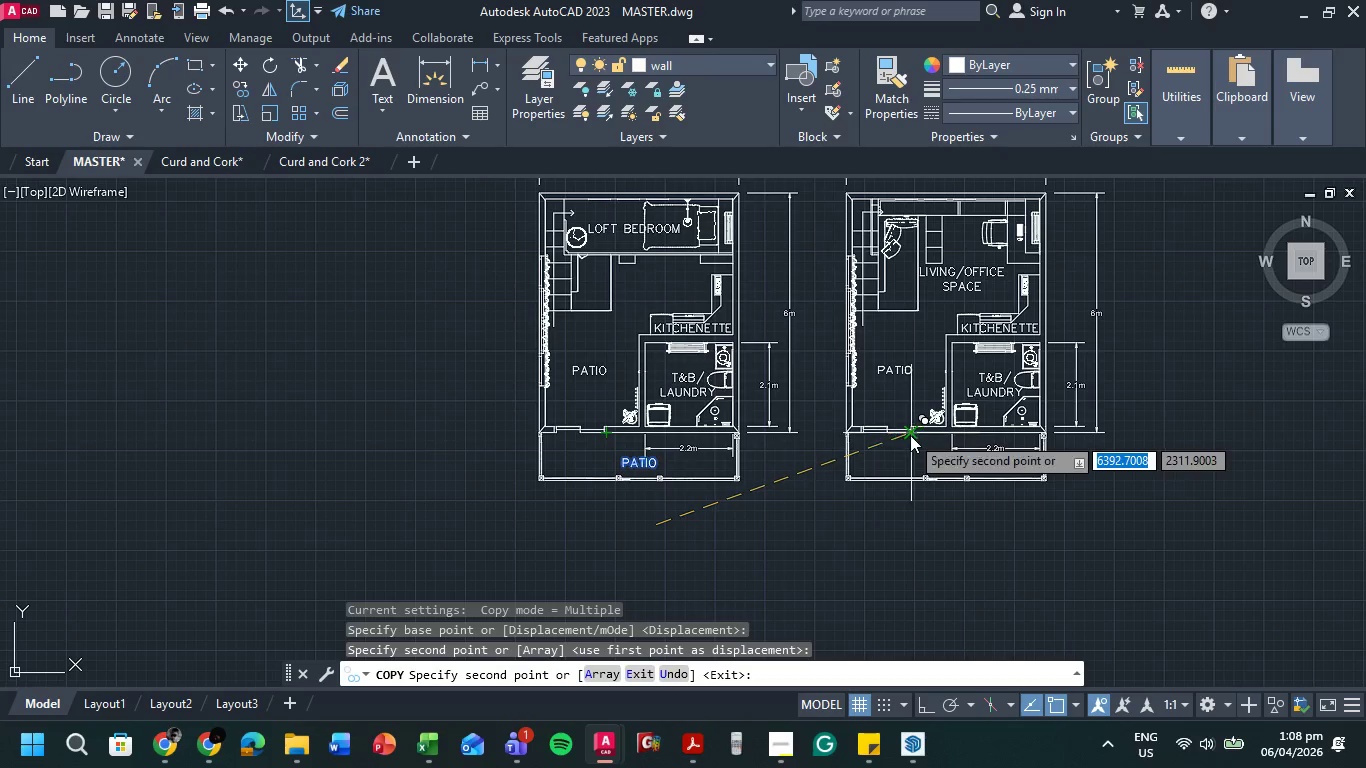 
key(Escape)
 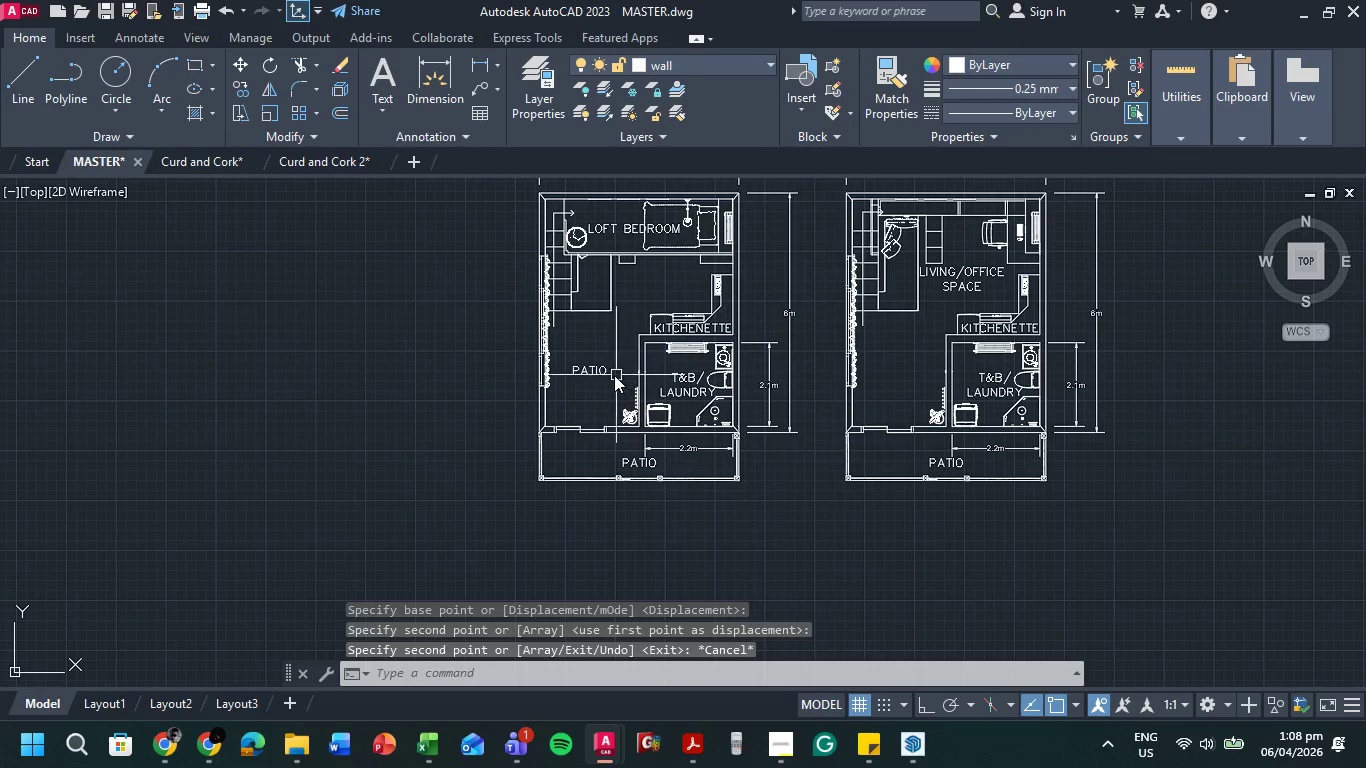 
left_click([609, 375])
 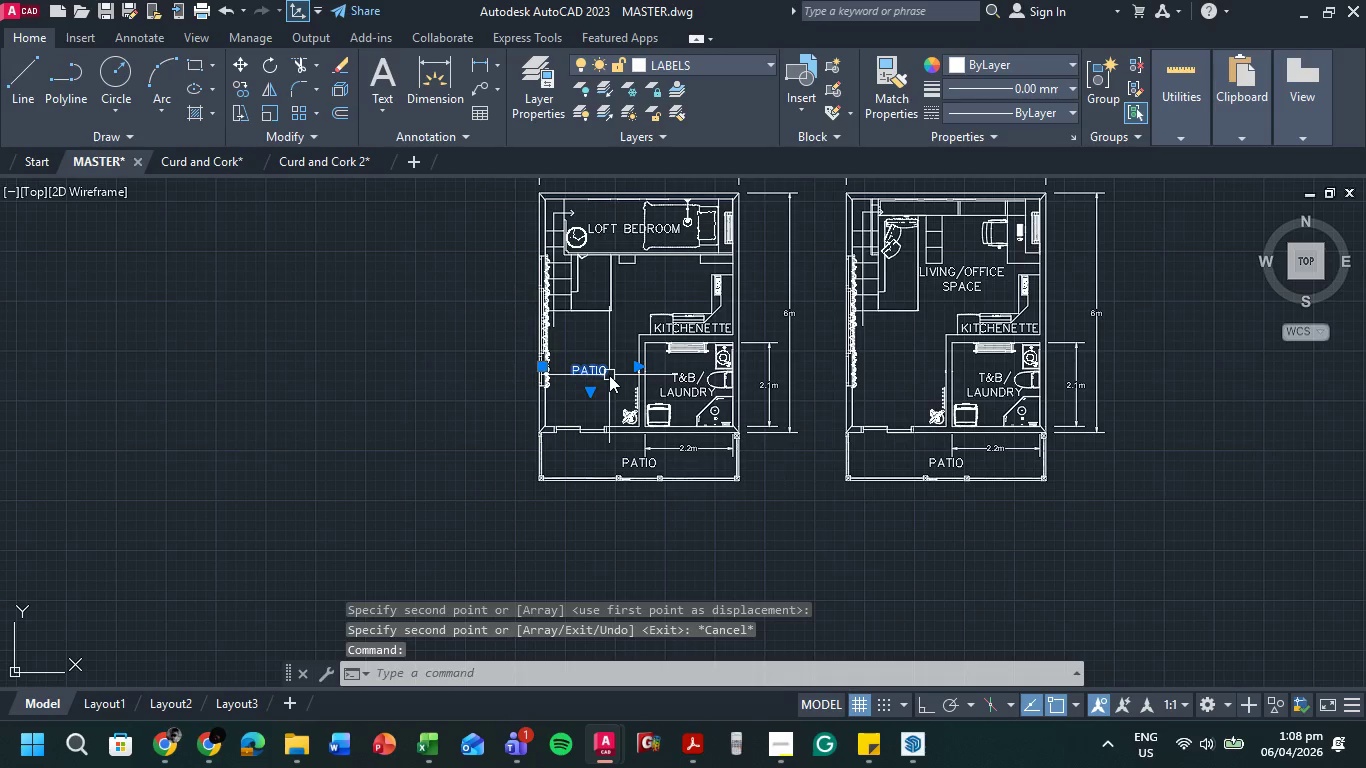 
type(CO)
 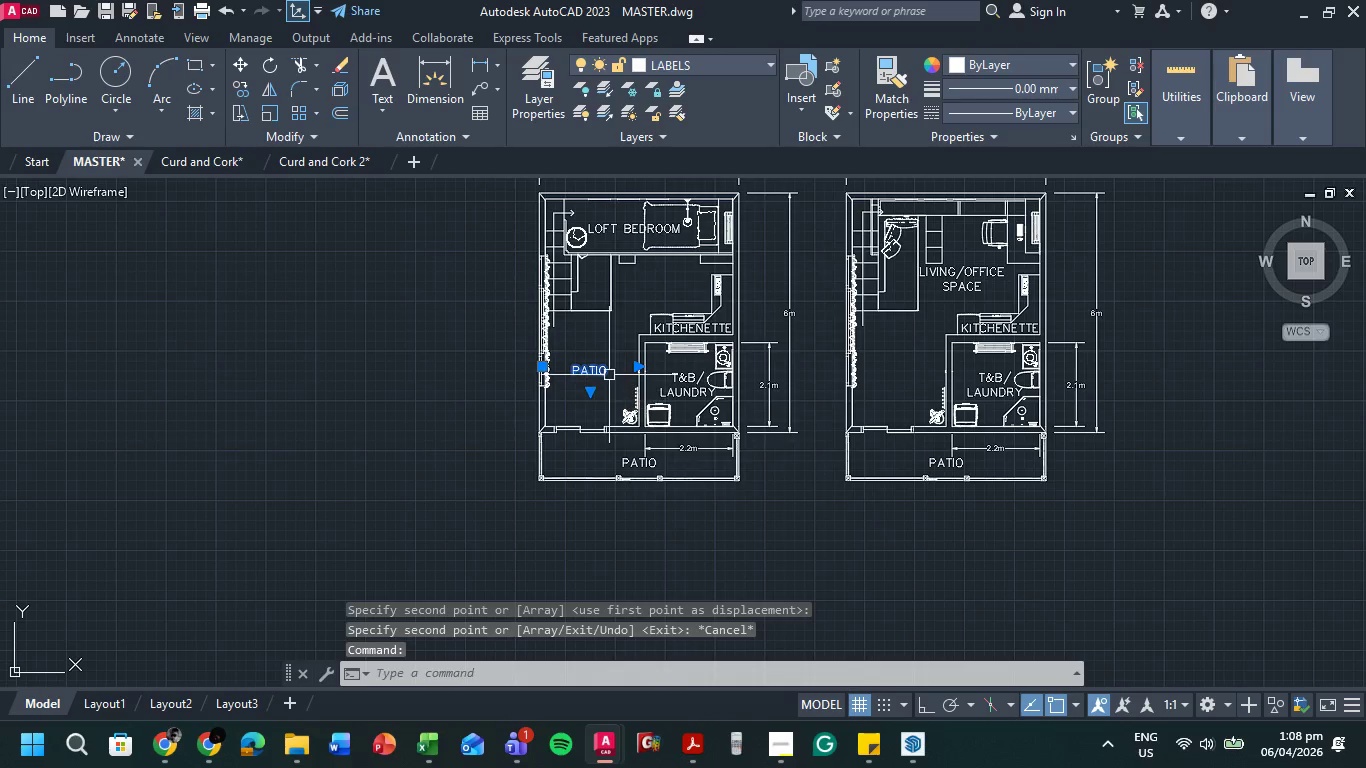 
key(Space)
 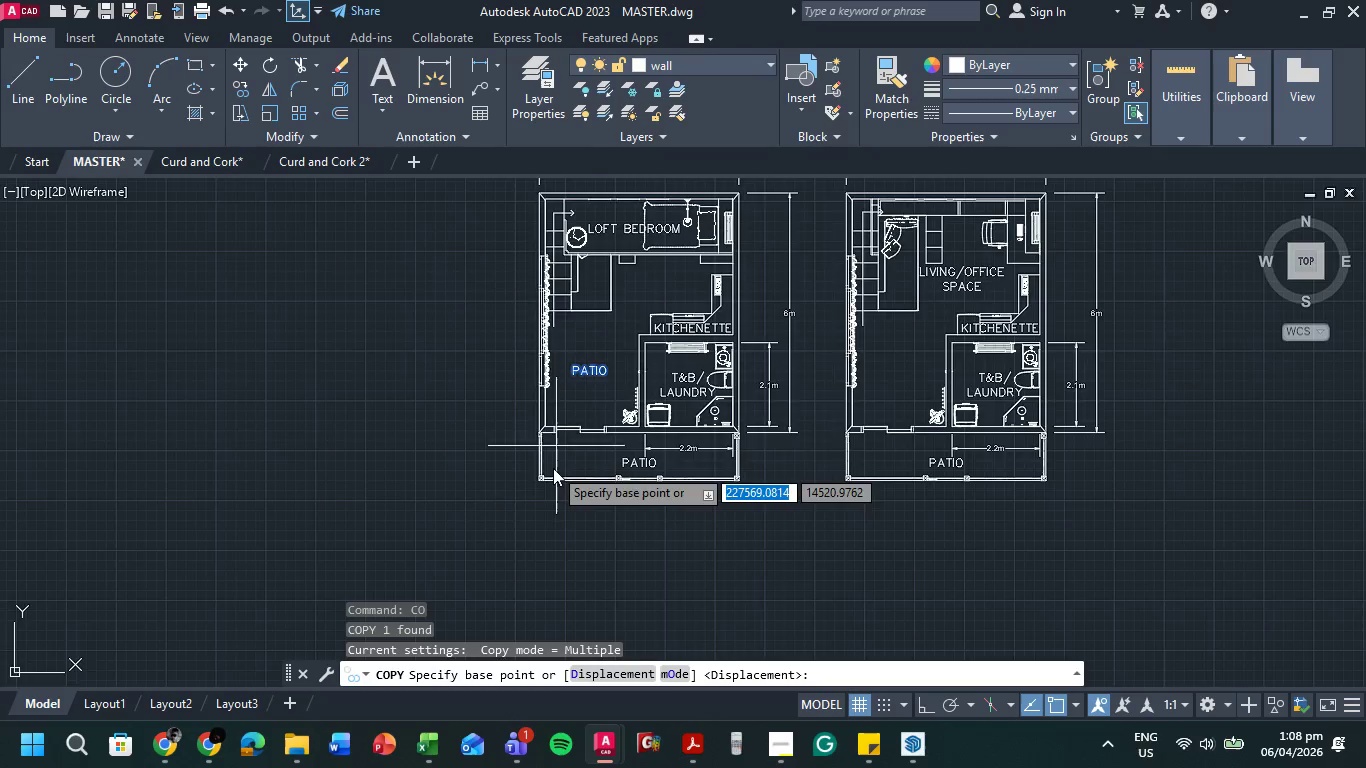 
scroll: coordinate [549, 468], scroll_direction: up, amount: 4.0
 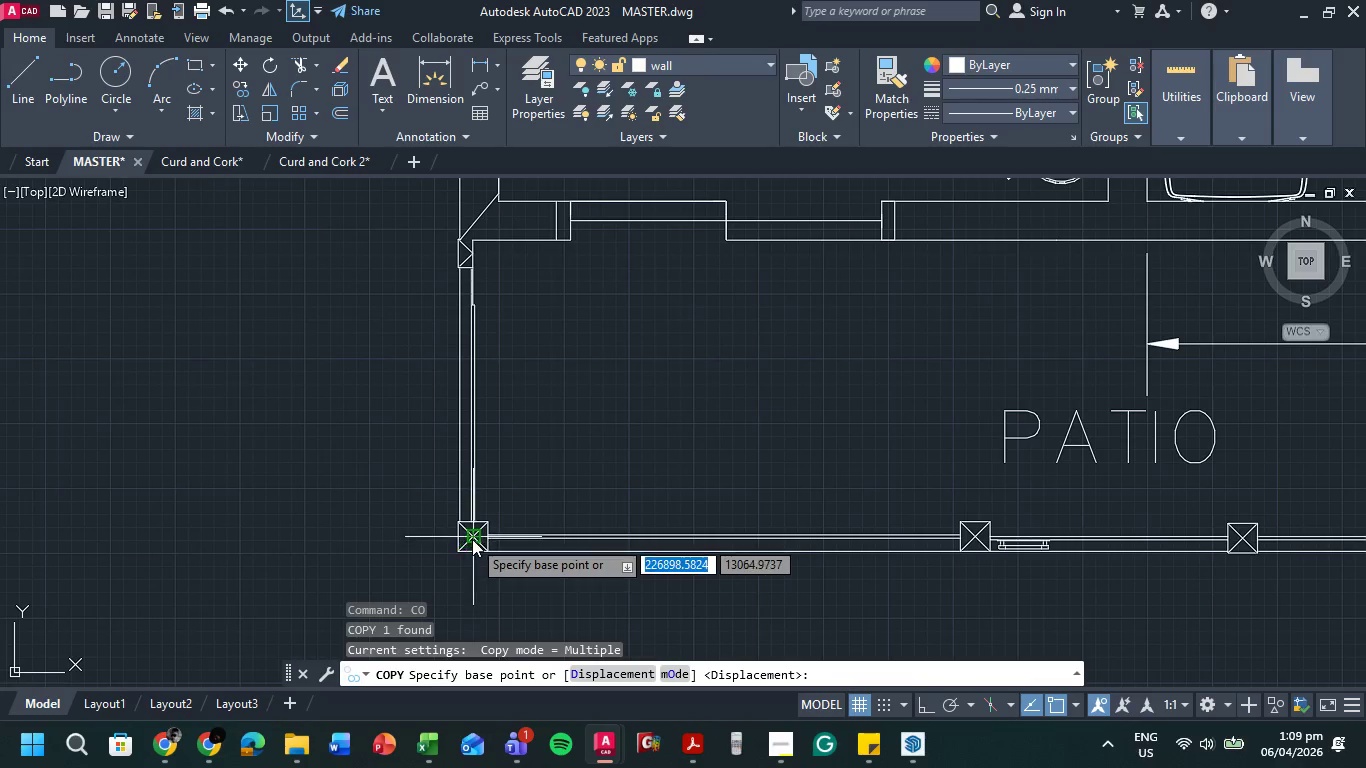 
left_click([473, 537])
 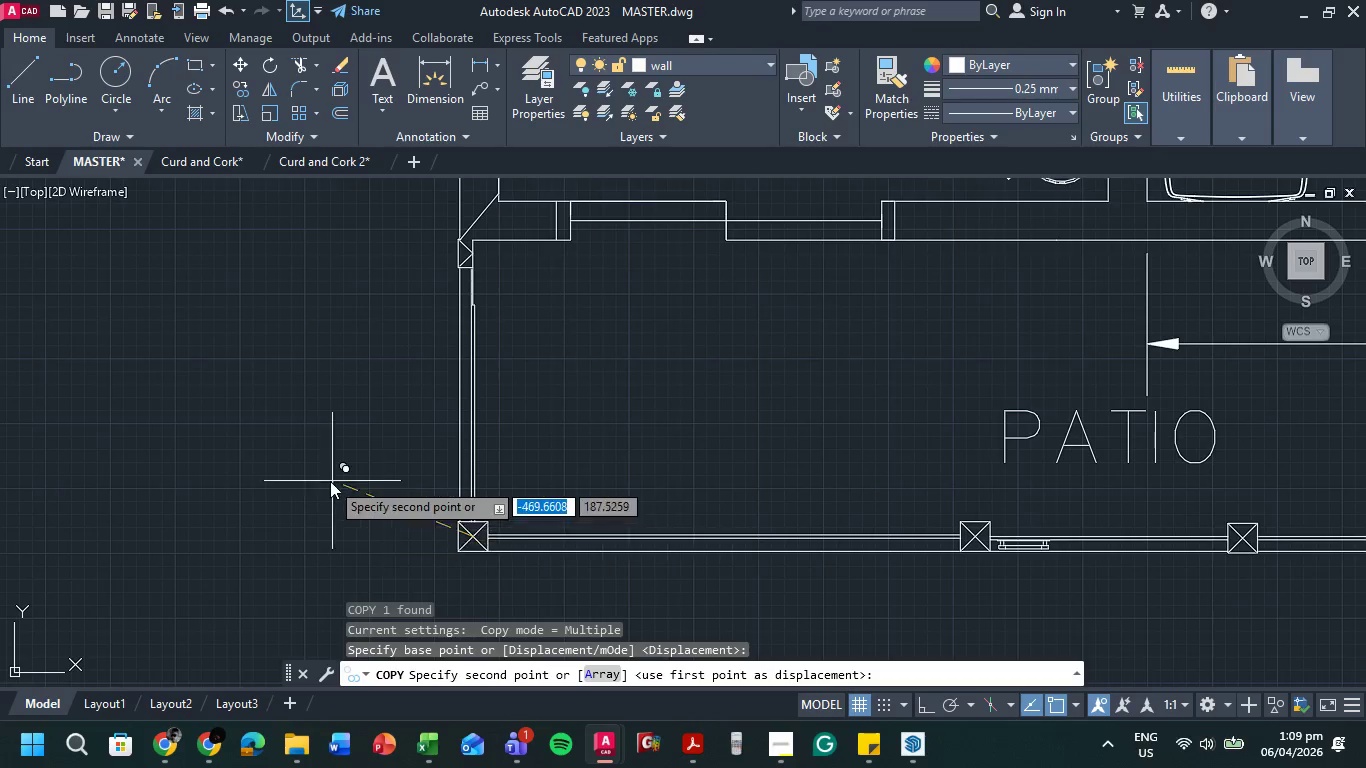 
scroll: coordinate [329, 481], scroll_direction: down, amount: 3.0
 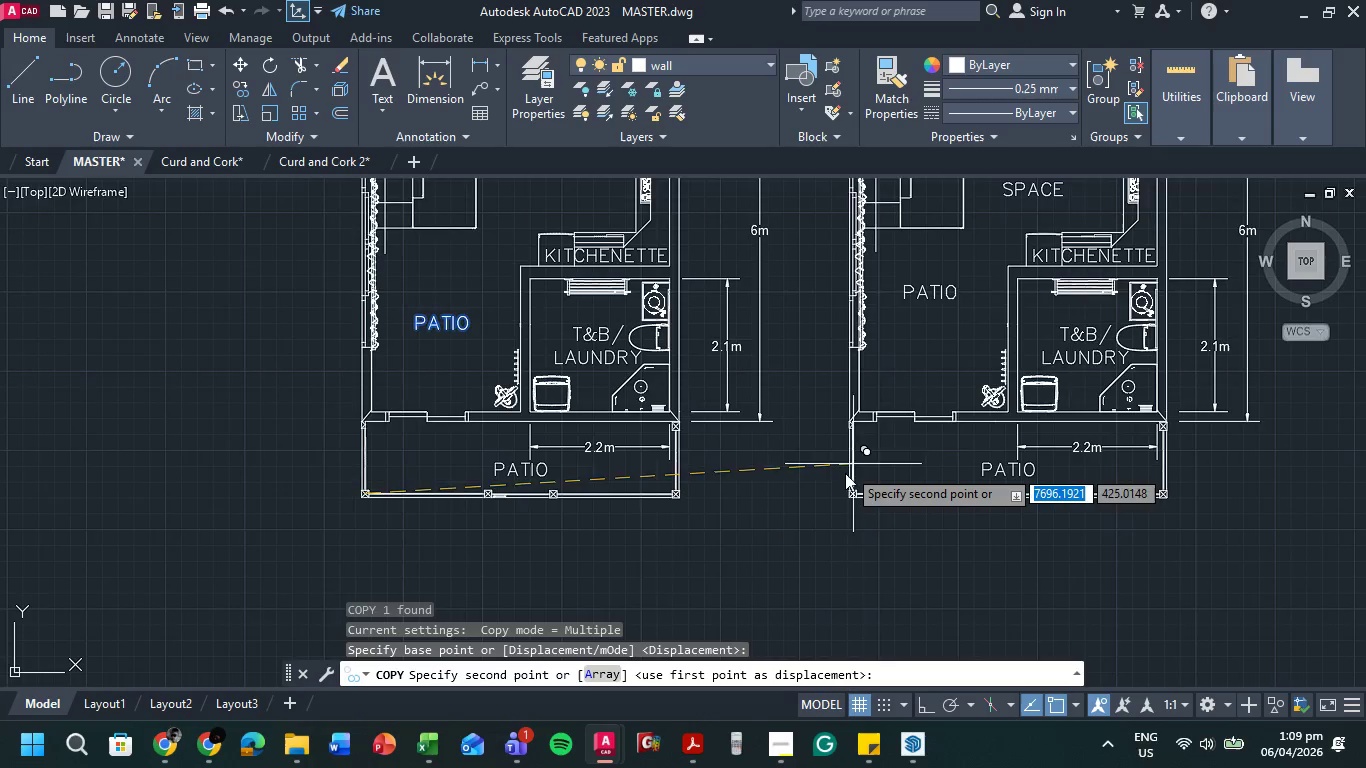 
scroll: coordinate [840, 478], scroll_direction: up, amount: 3.0
 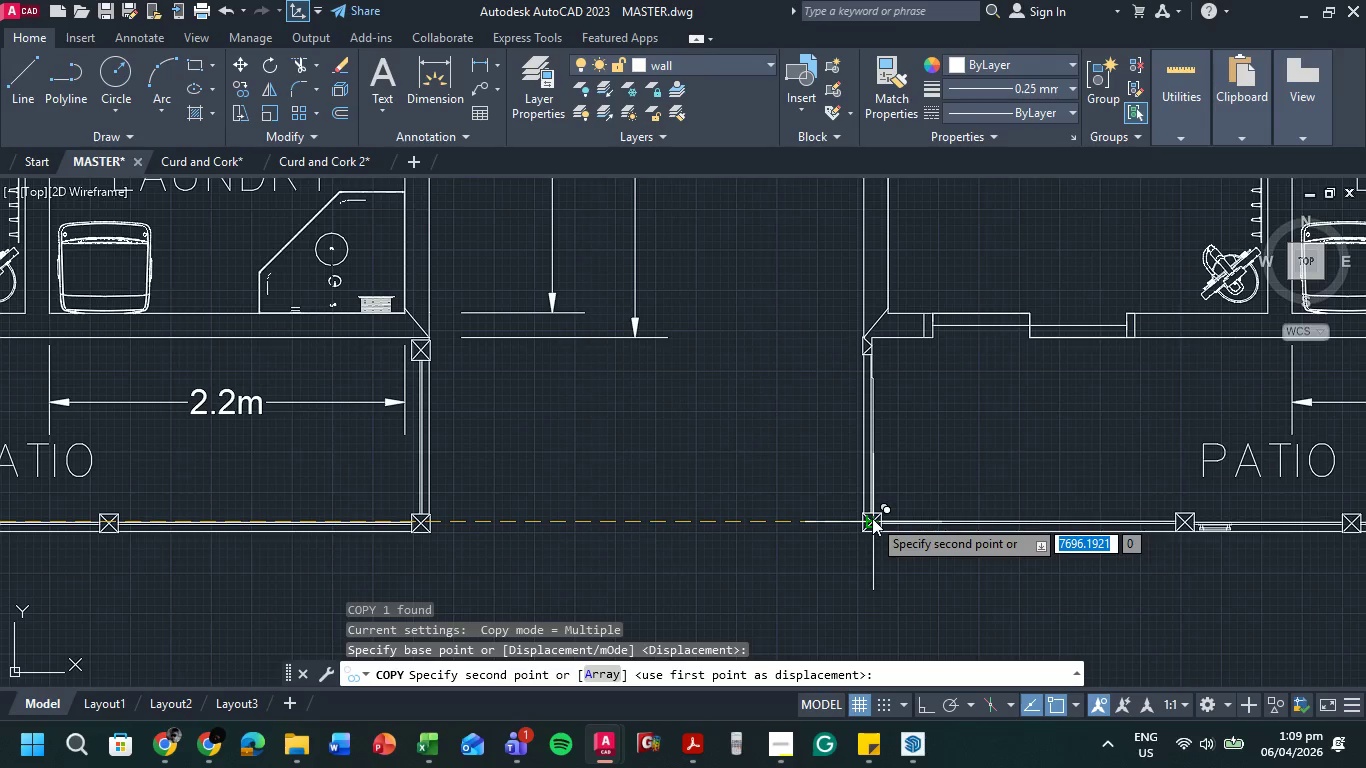 
left_click([872, 518])
 